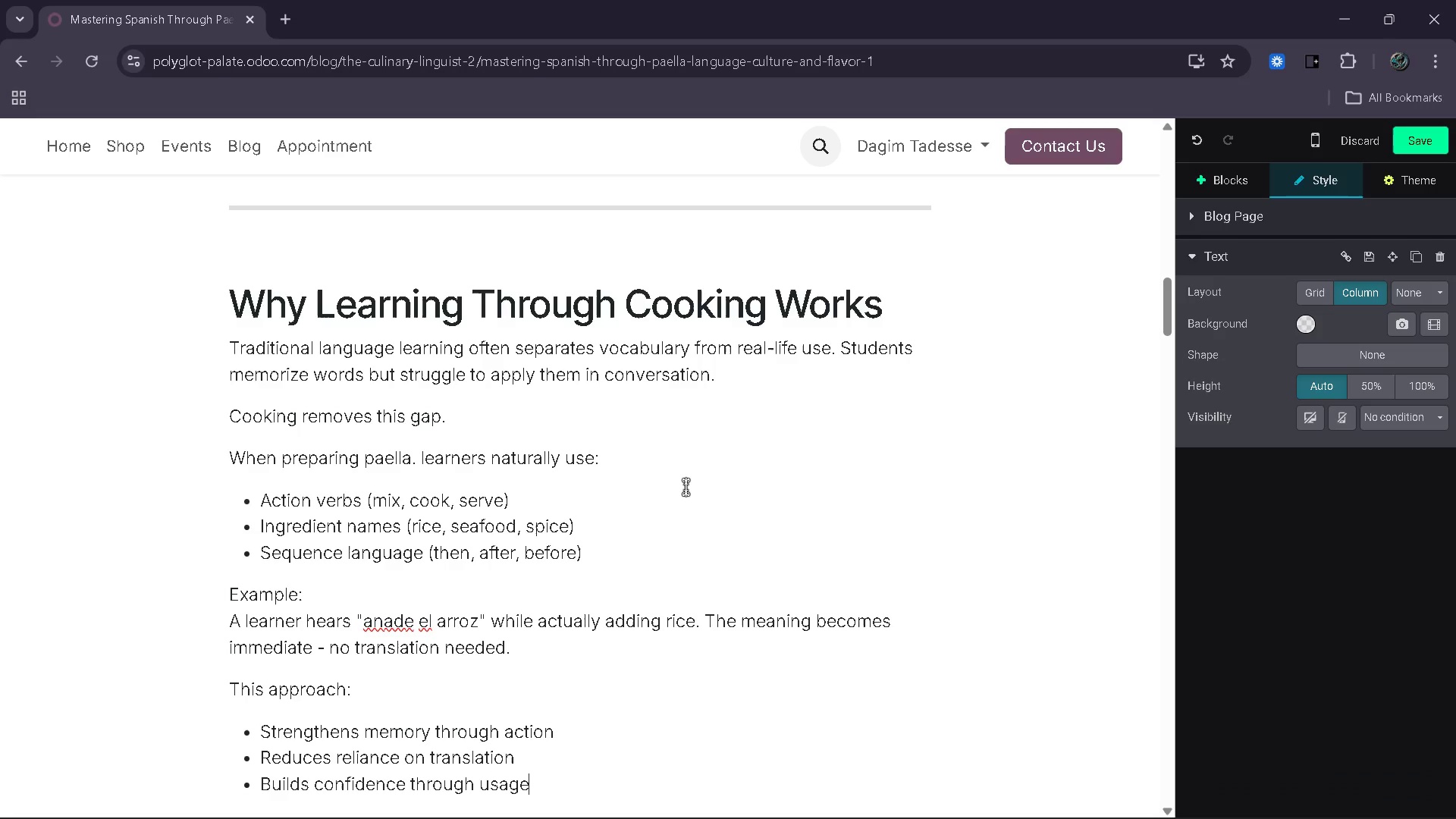 
key(Enter)
 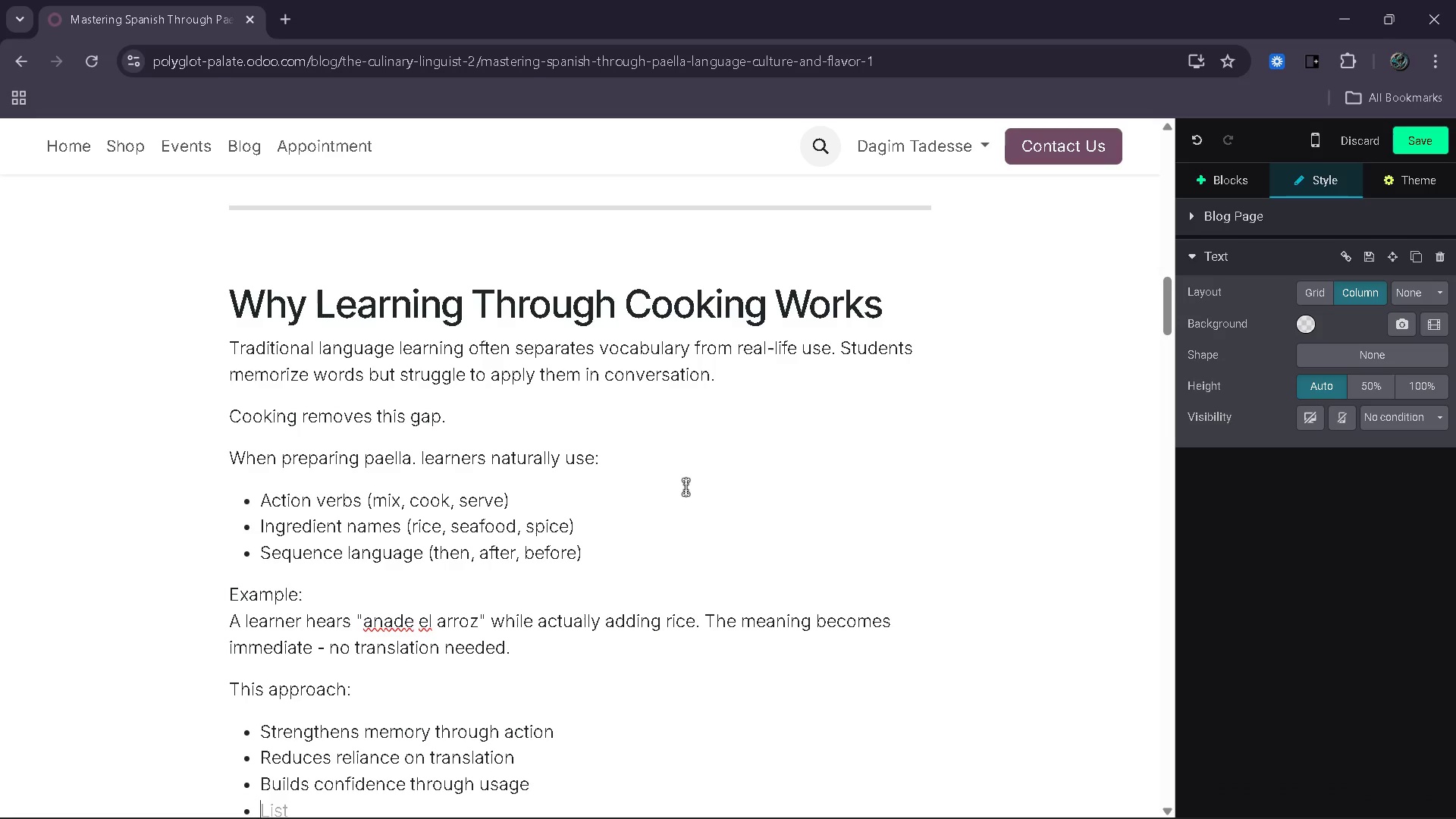 
key(Backspace)
key(Backspace)
type(Over)
 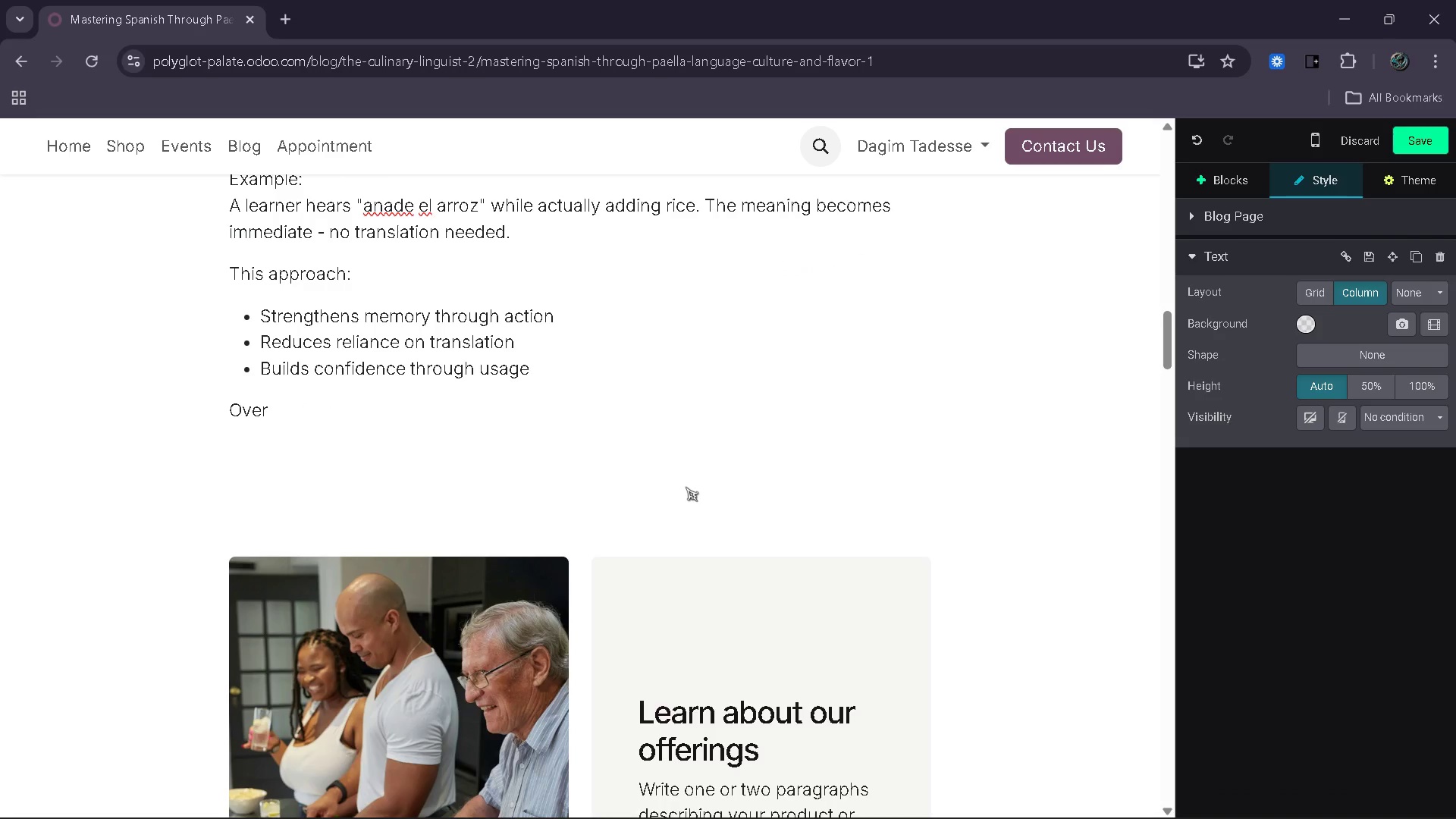 
wait(6.17)
 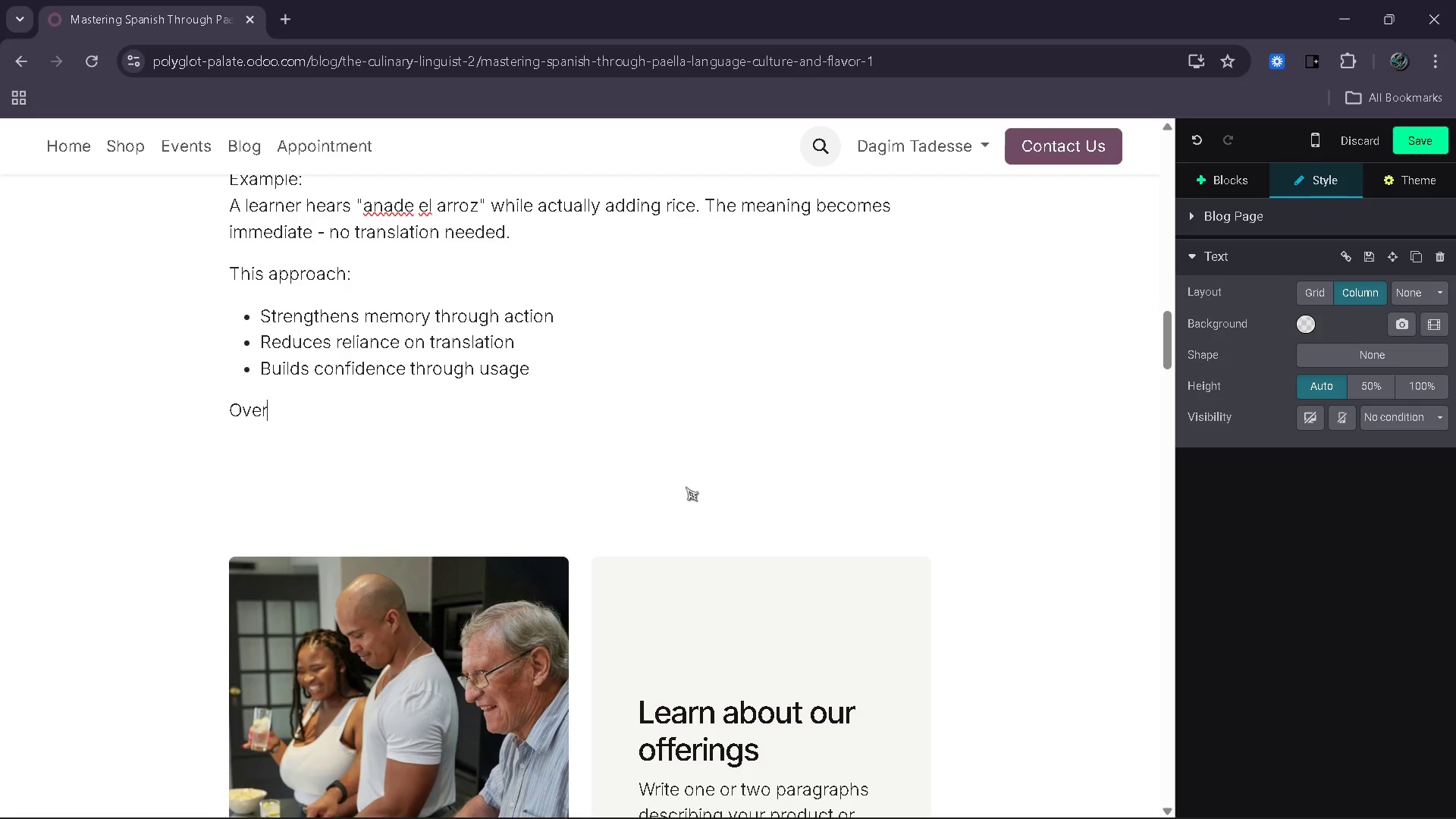 
type( time, learners stop)
 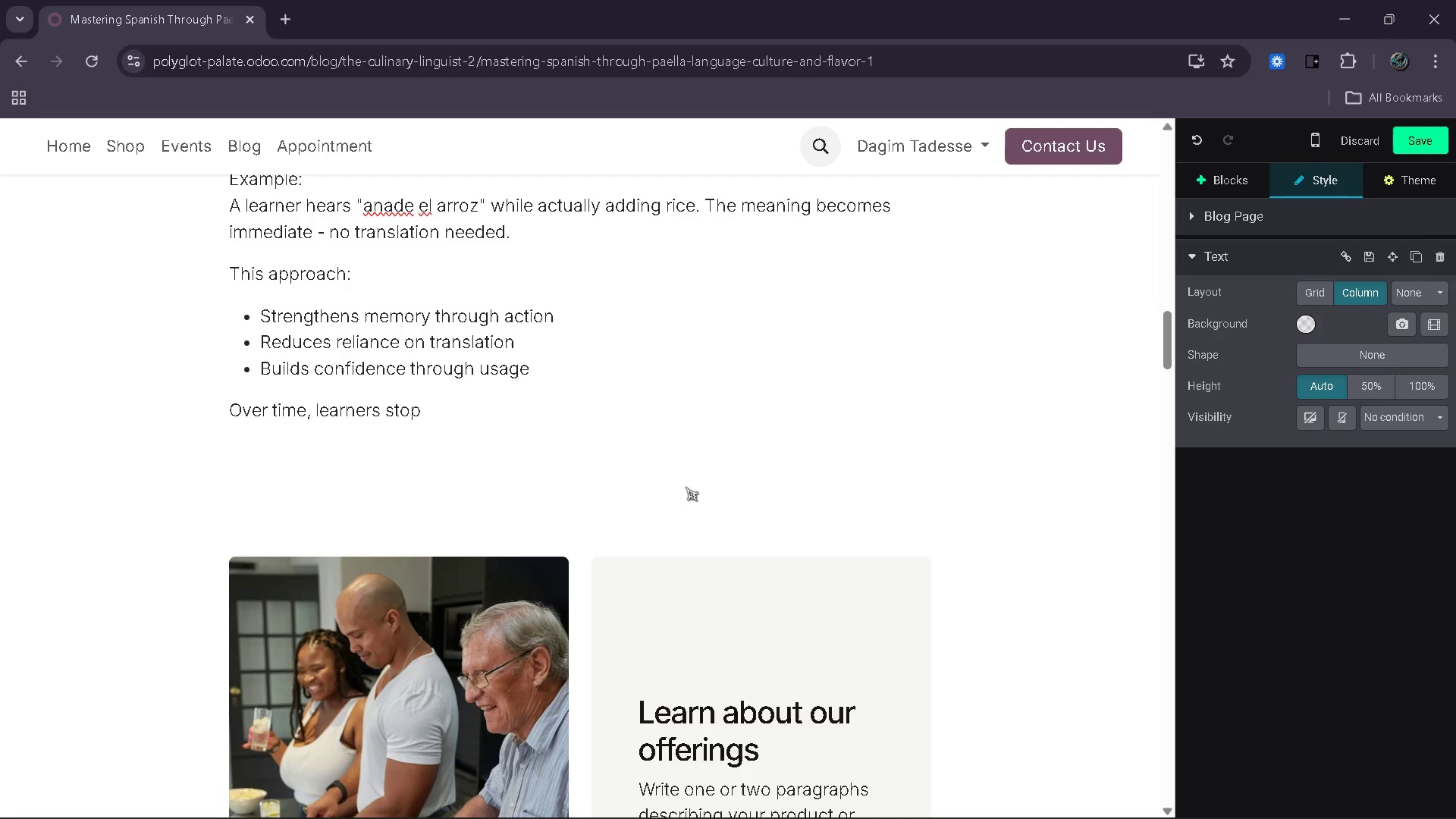 
type( think)
 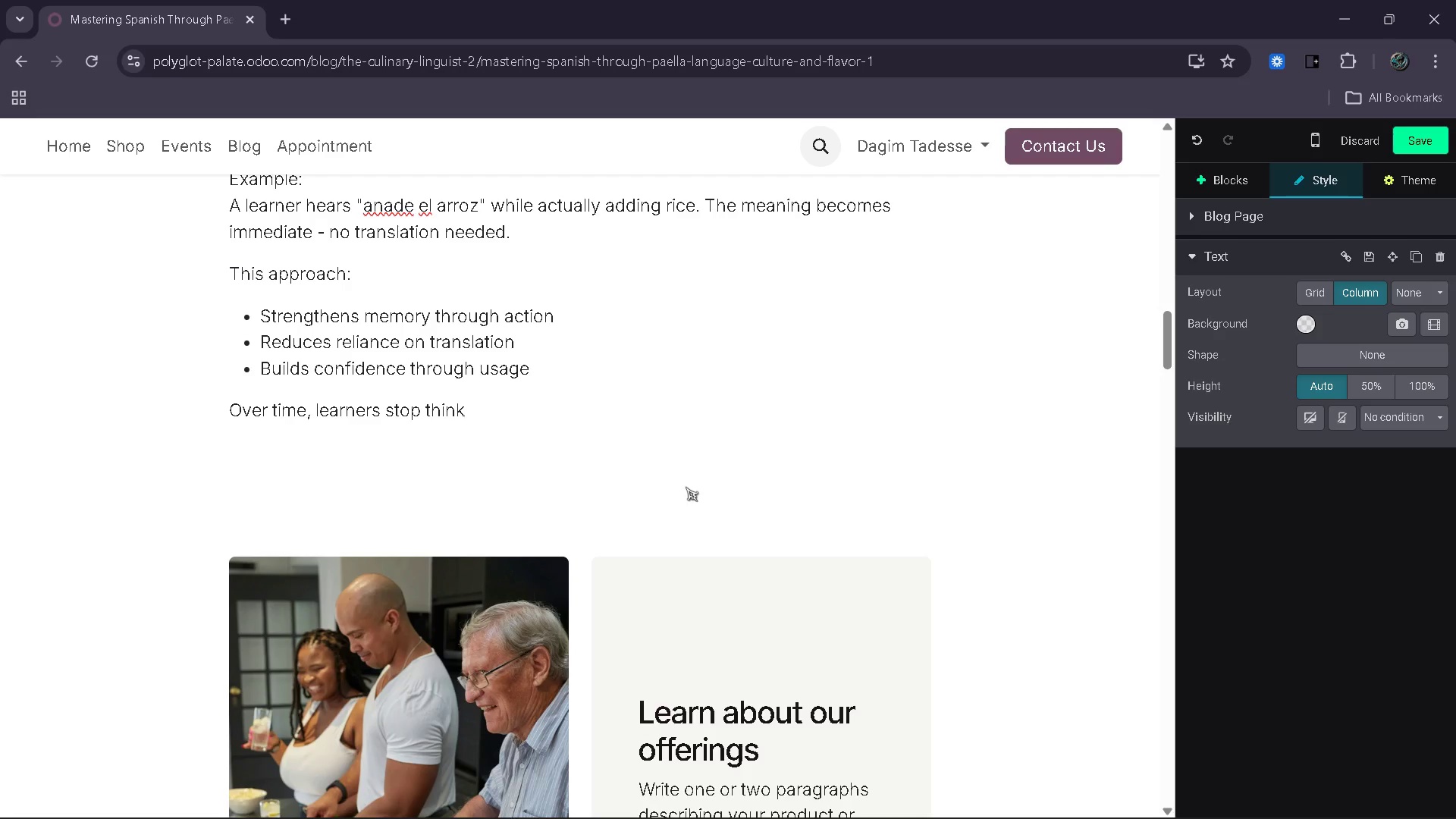 
type(ing about spanish)
 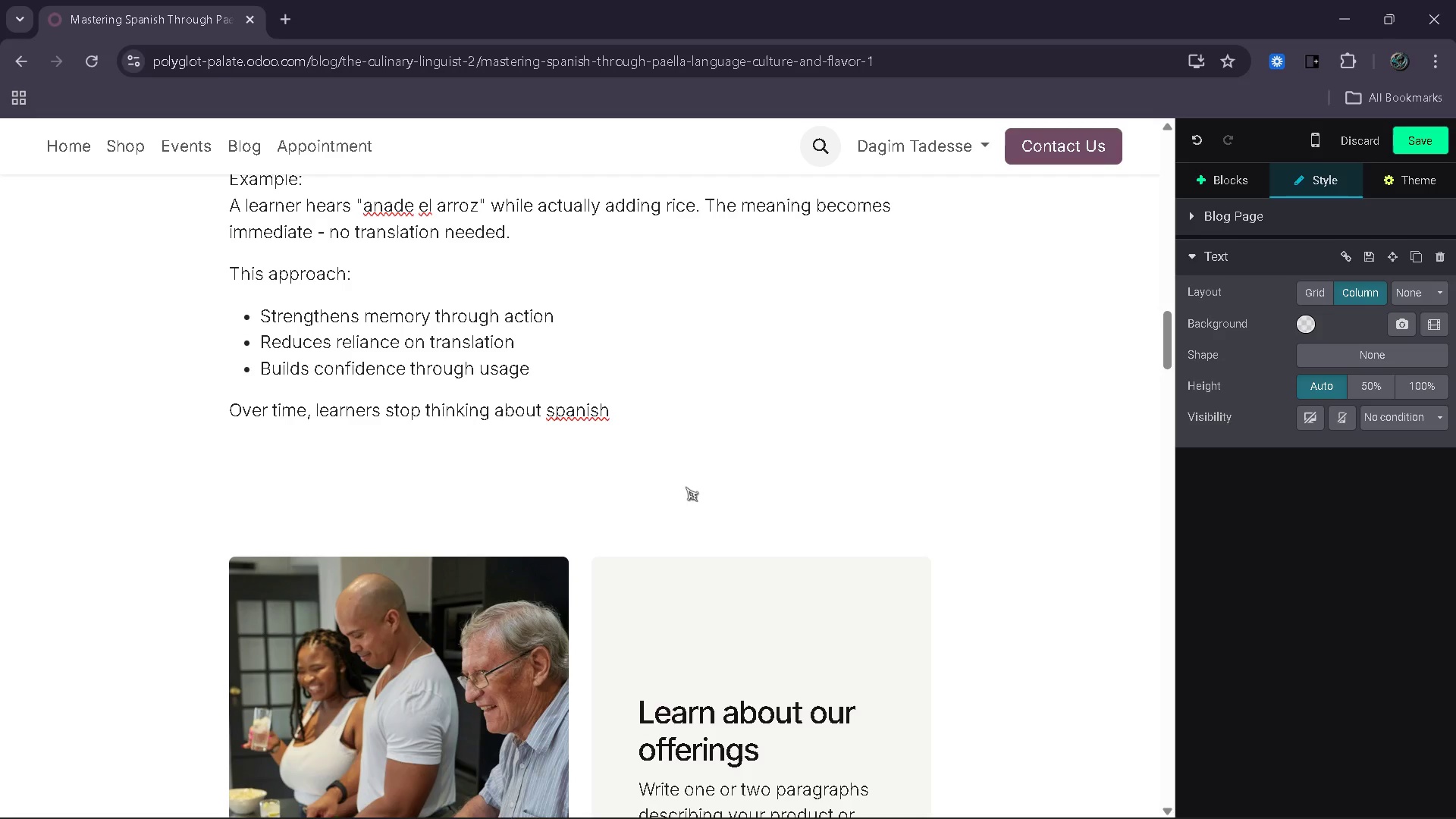 
wait(16.09)
 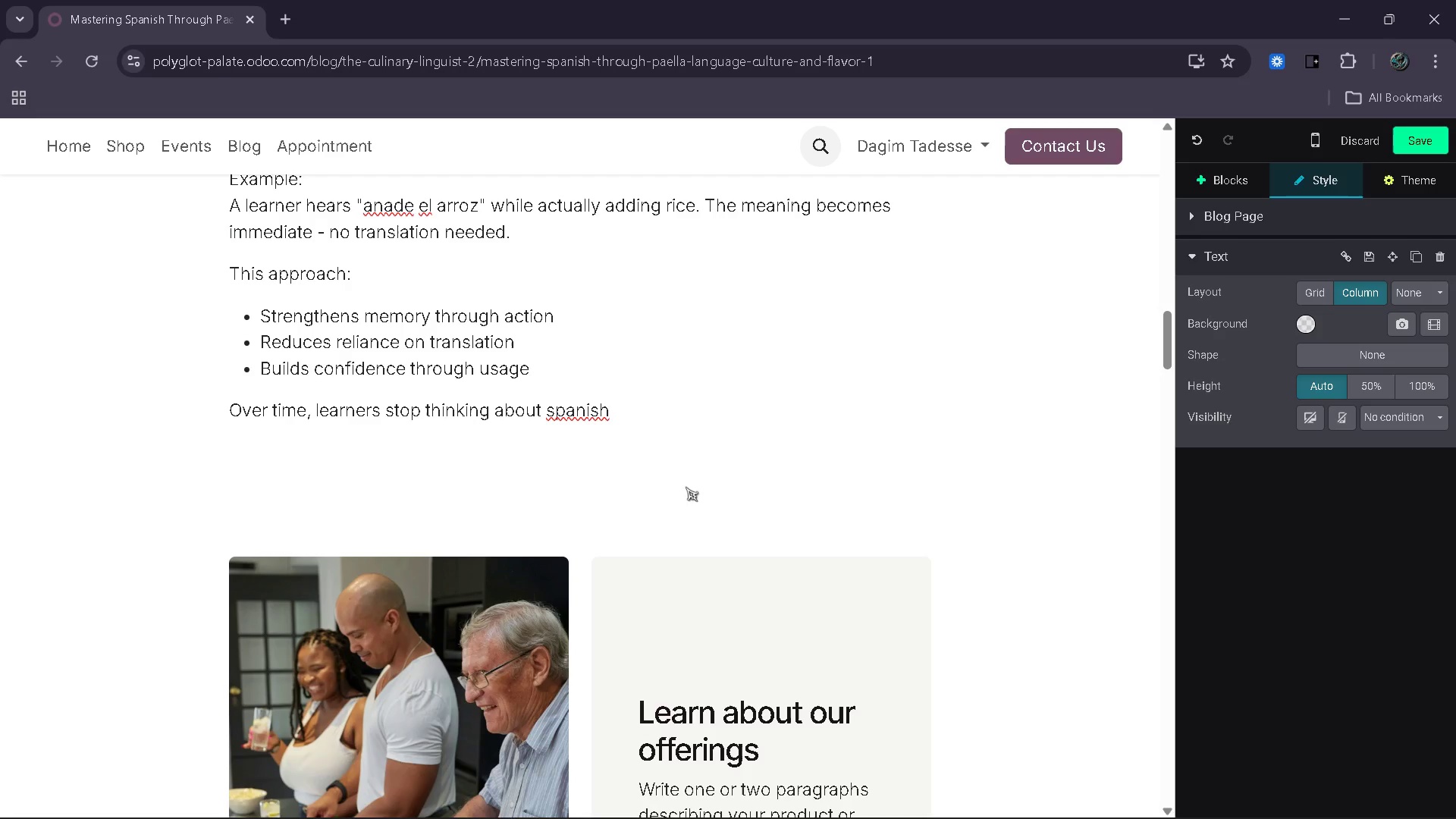 
key(ArrowLeft)
 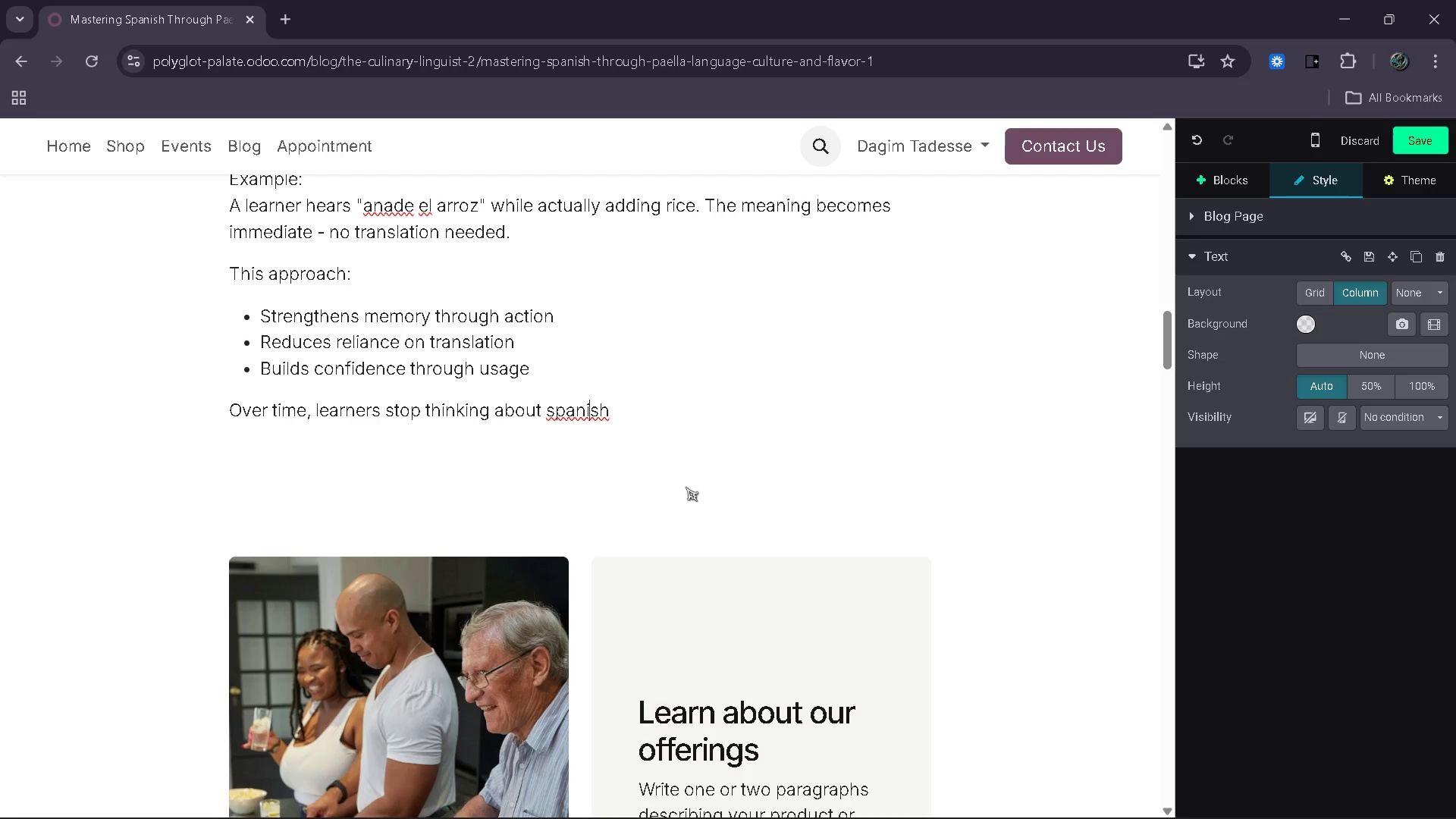 
key(ArrowLeft)
 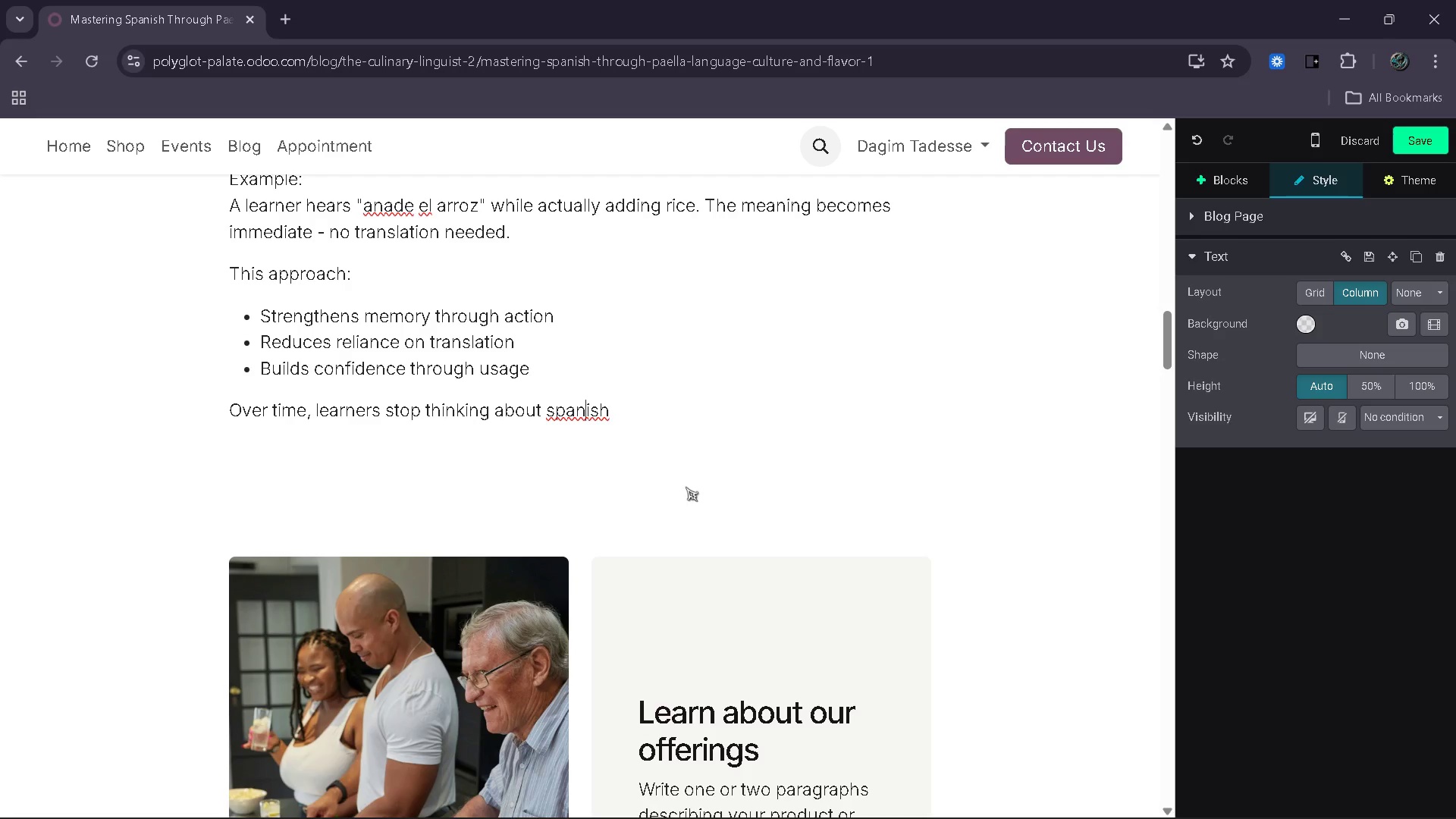 
key(ArrowLeft)
 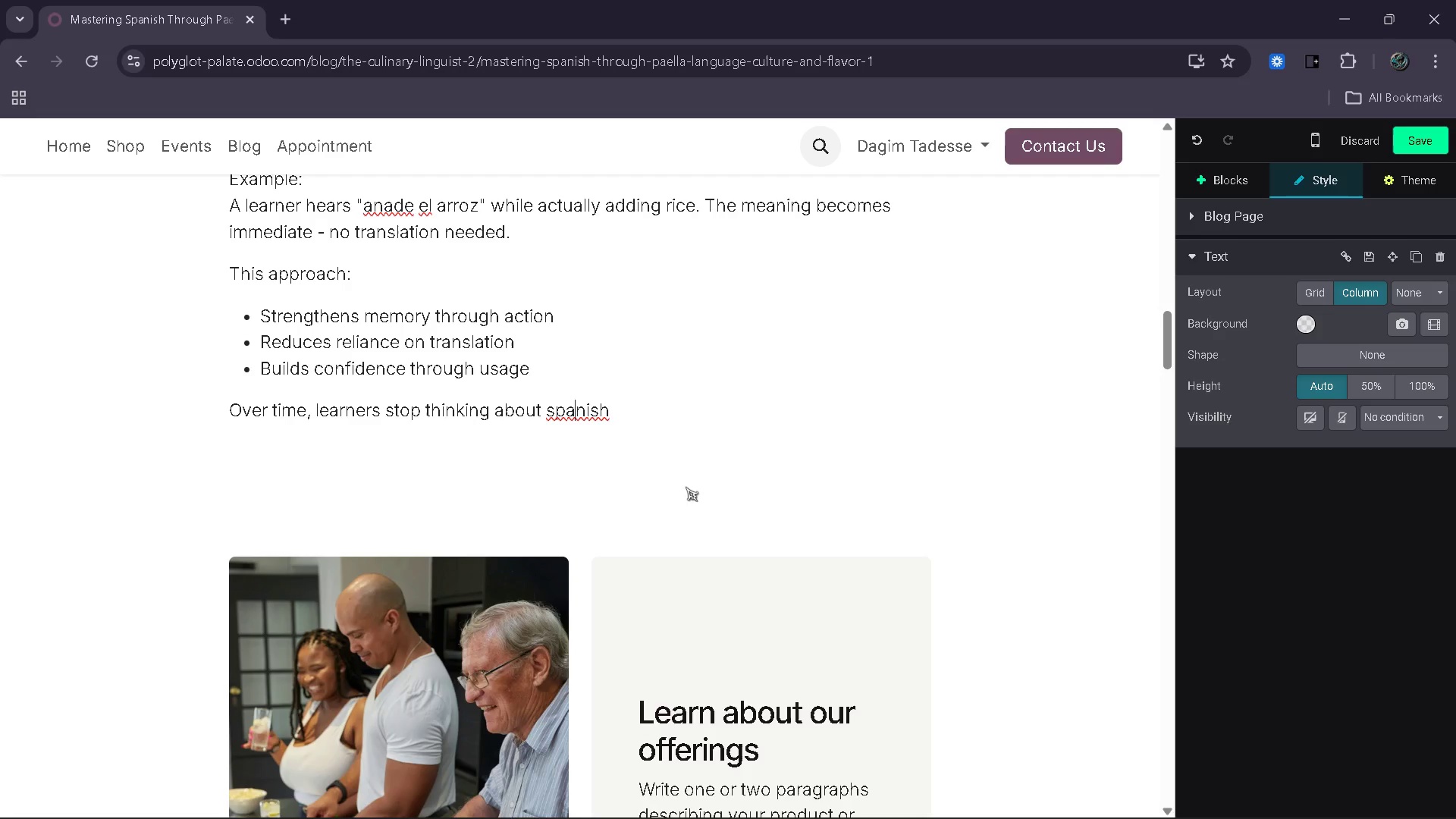 
key(ArrowLeft)
 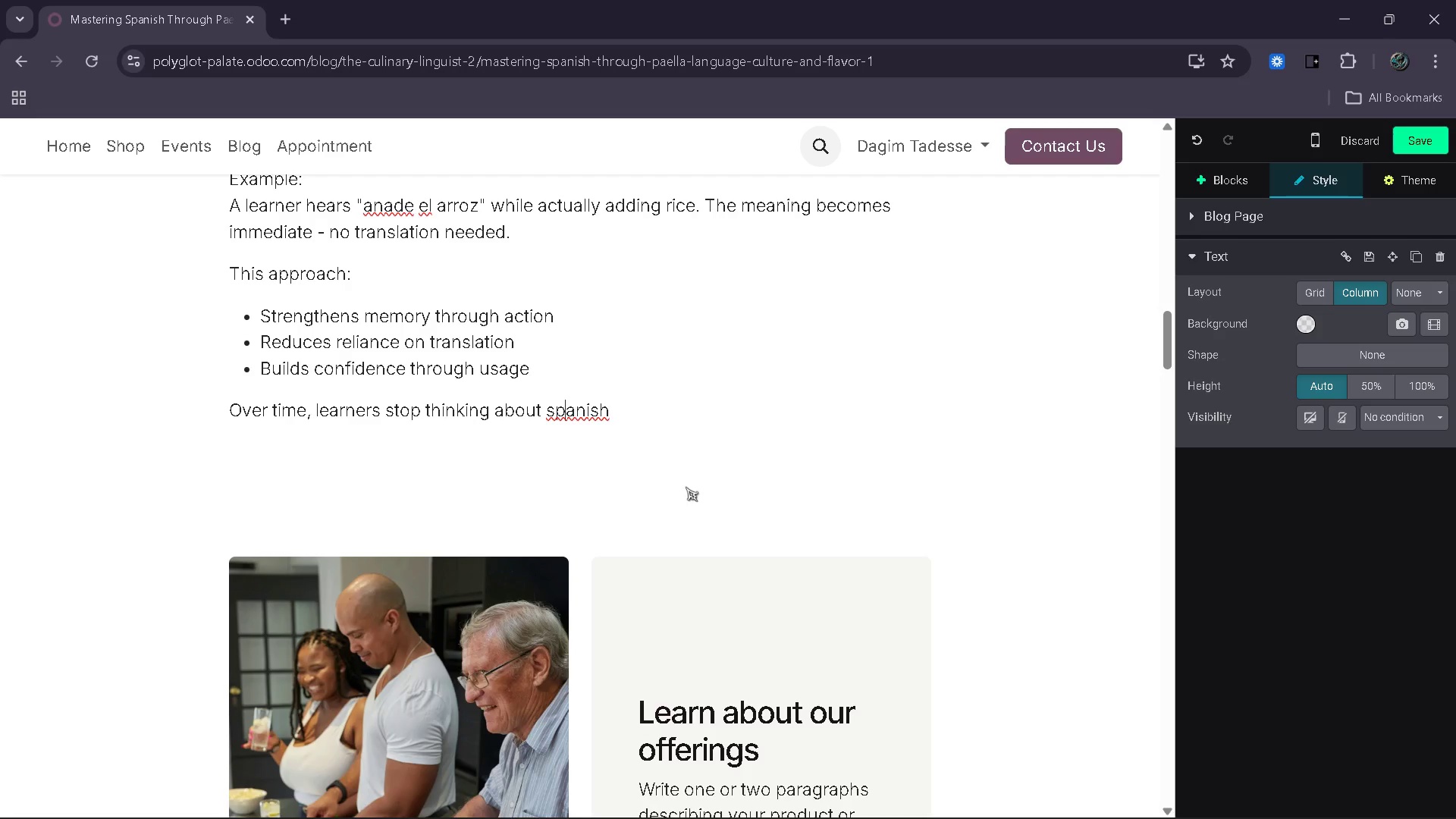 
key(ArrowLeft)
 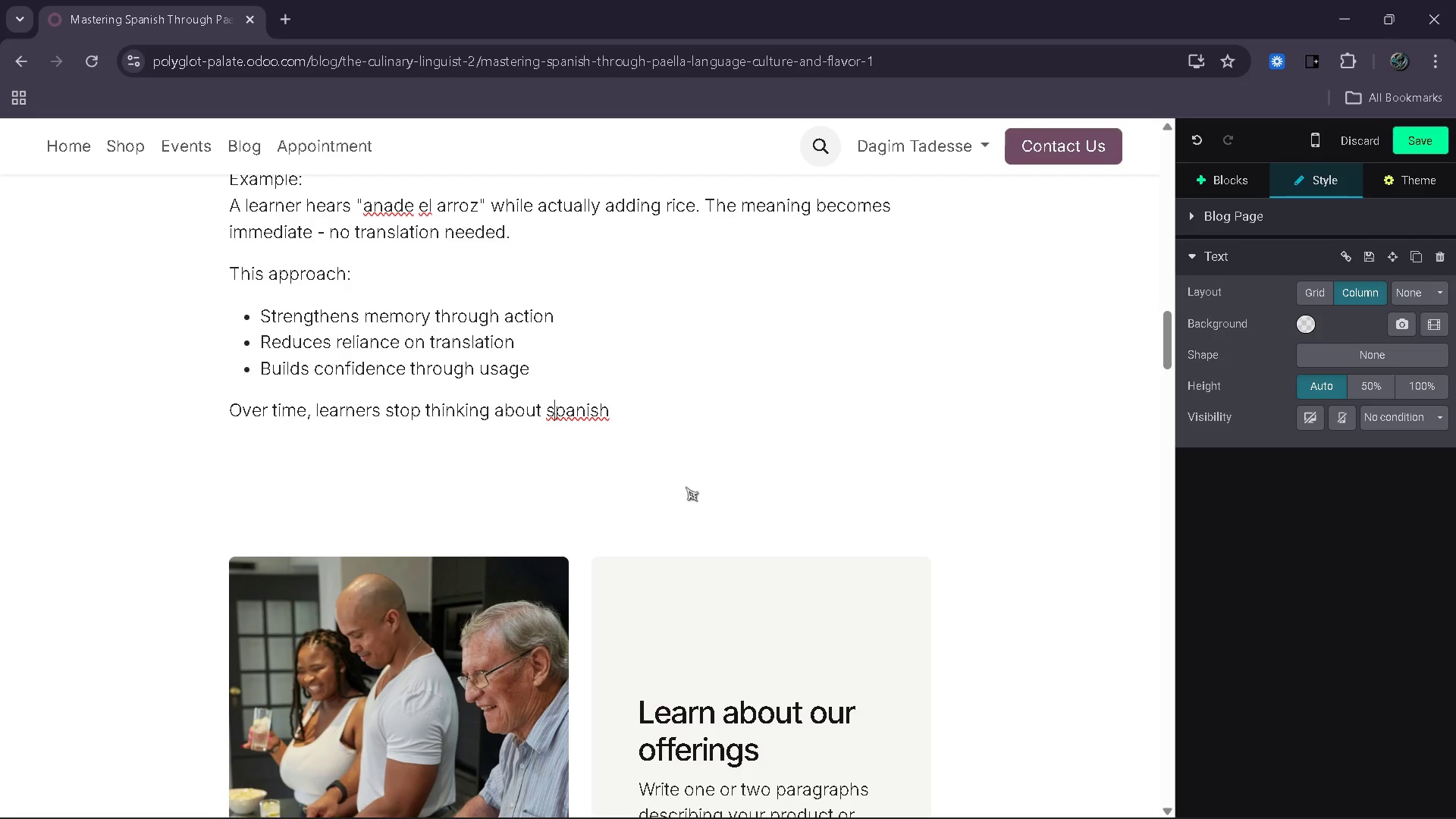 
key(ArrowLeft)
 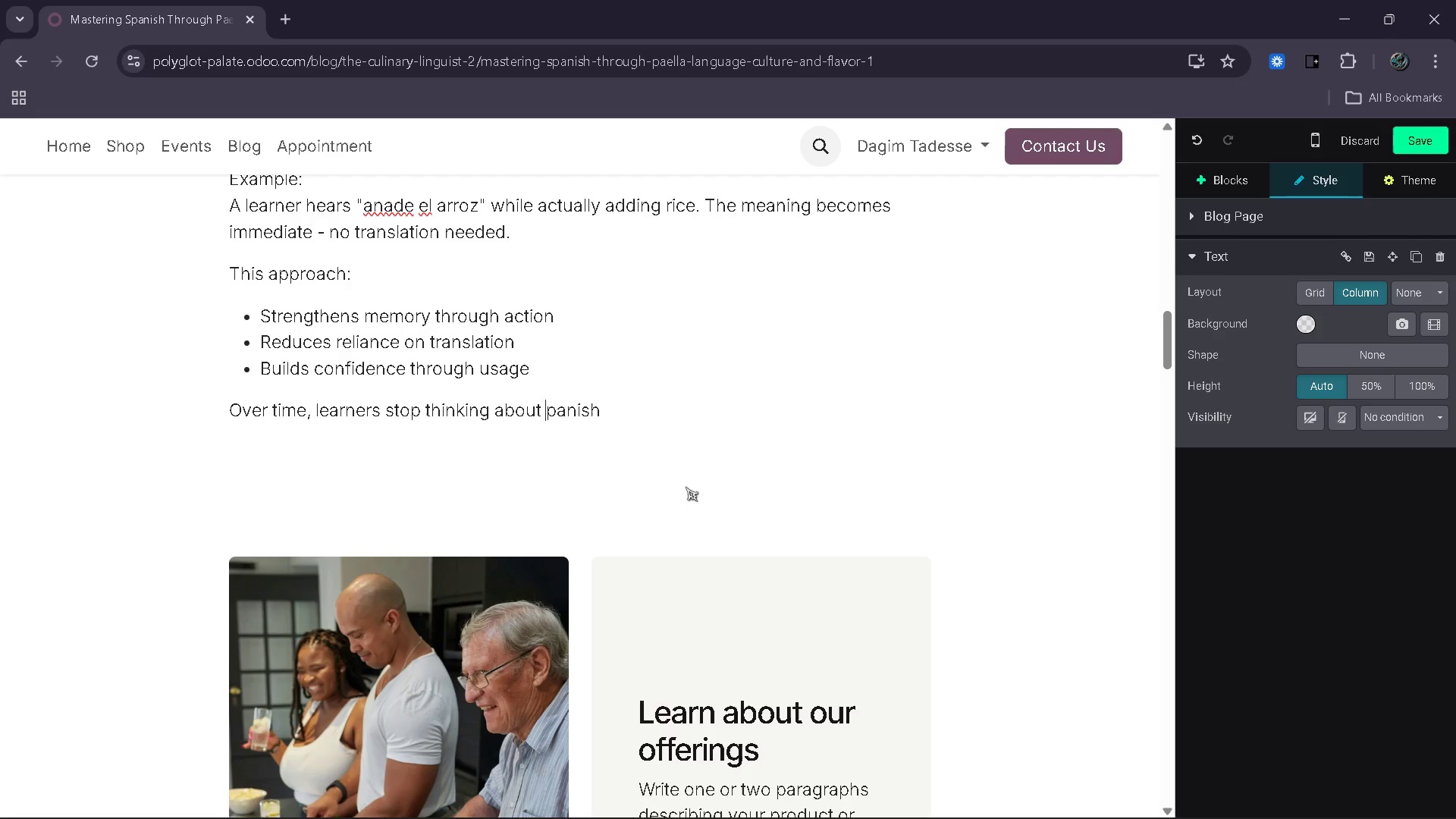 
key(Backspace)
 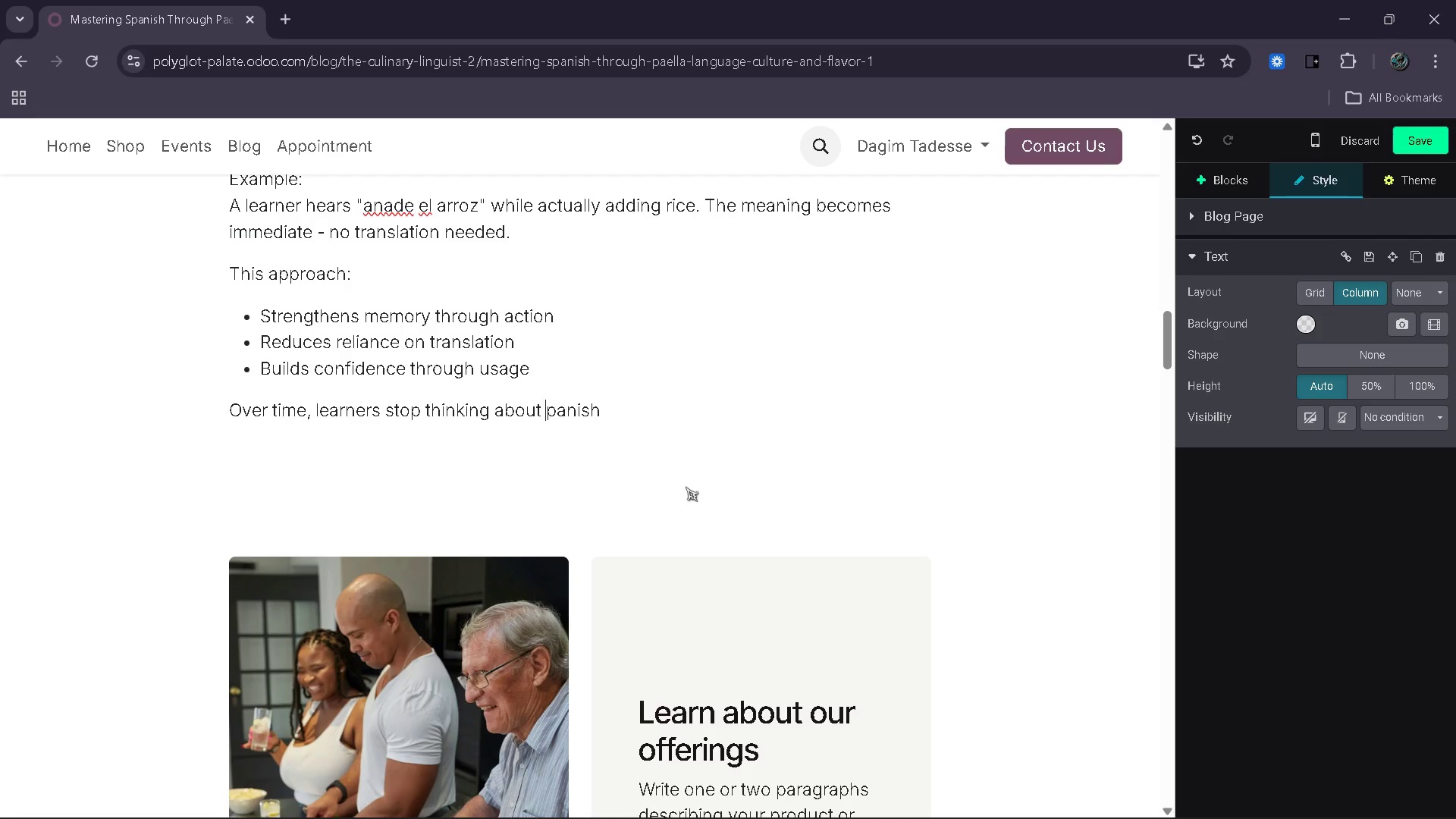 
key(Shift+ShiftRight)
 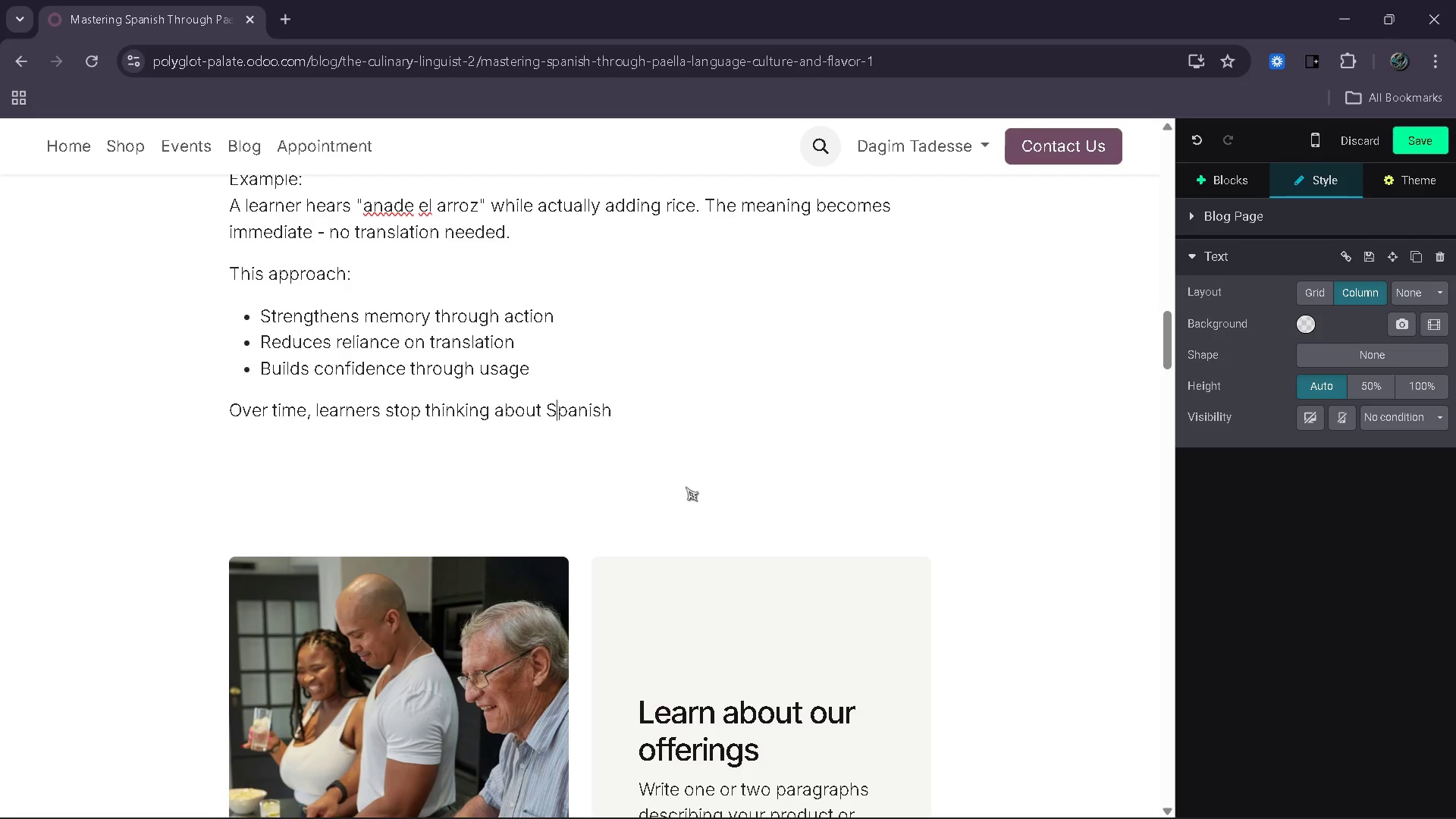 
key(Shift+S)
 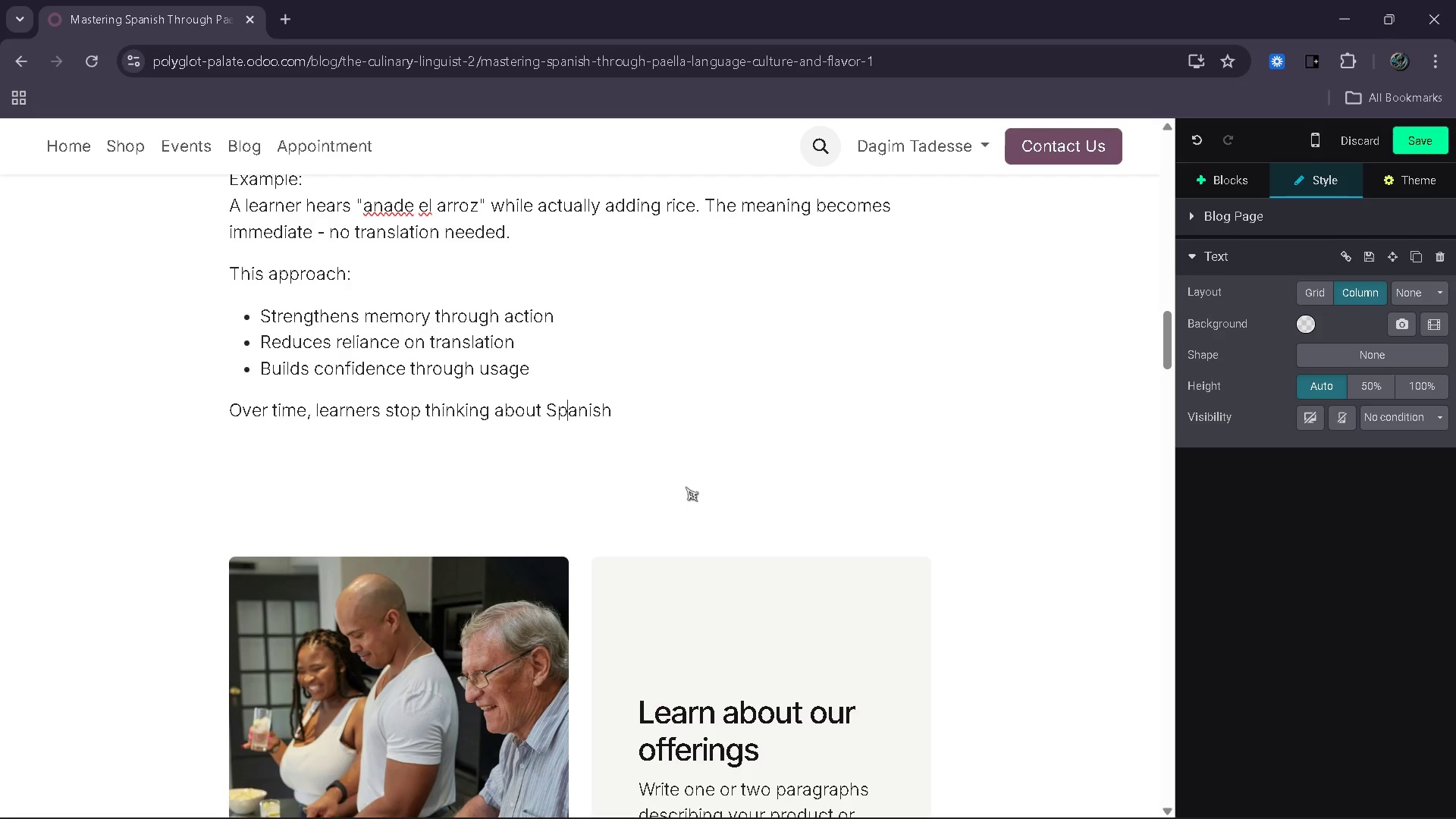 
hold_key(key=ArrowRight, duration=0.58)
 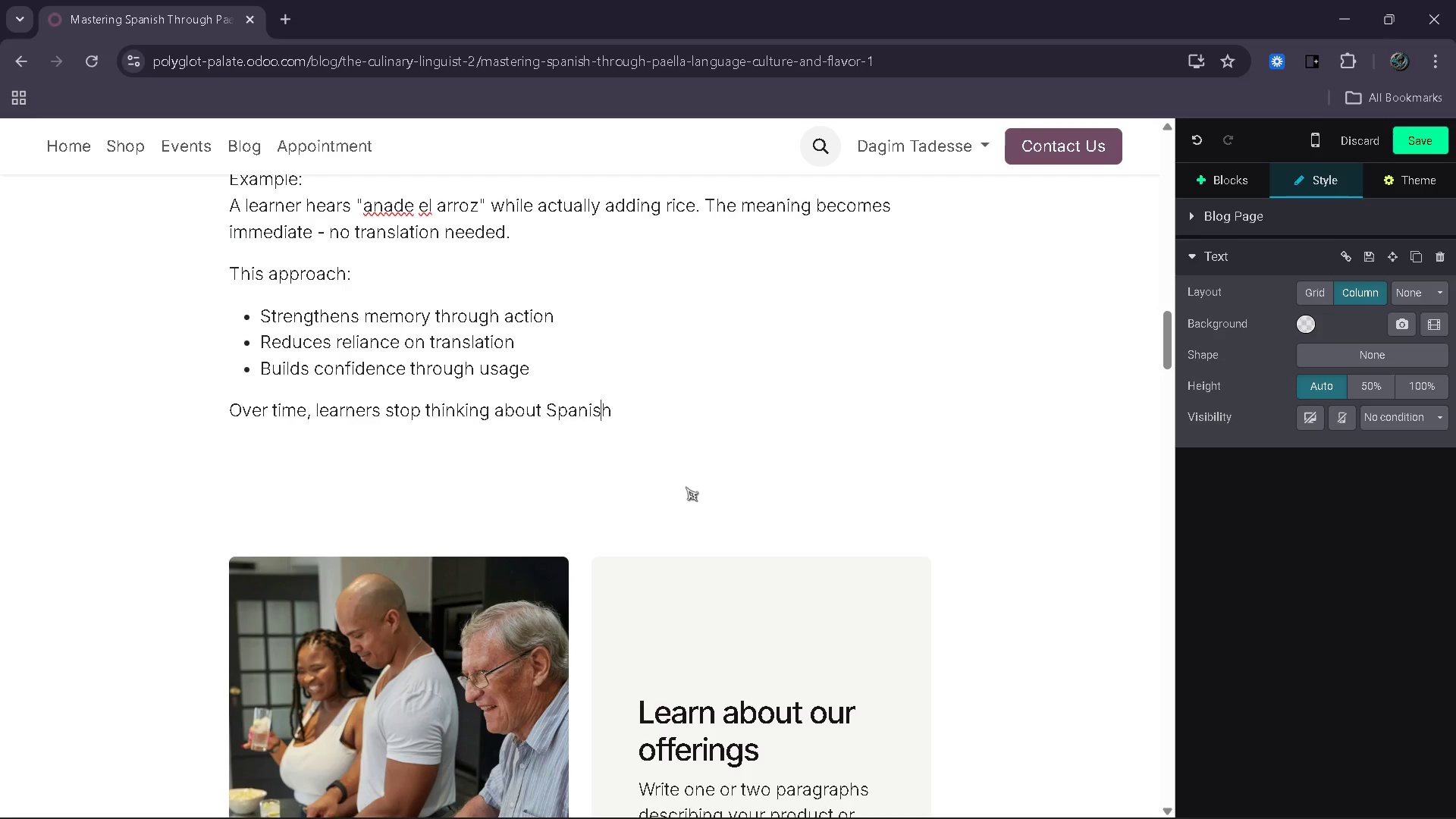 
key(ArrowRight)
 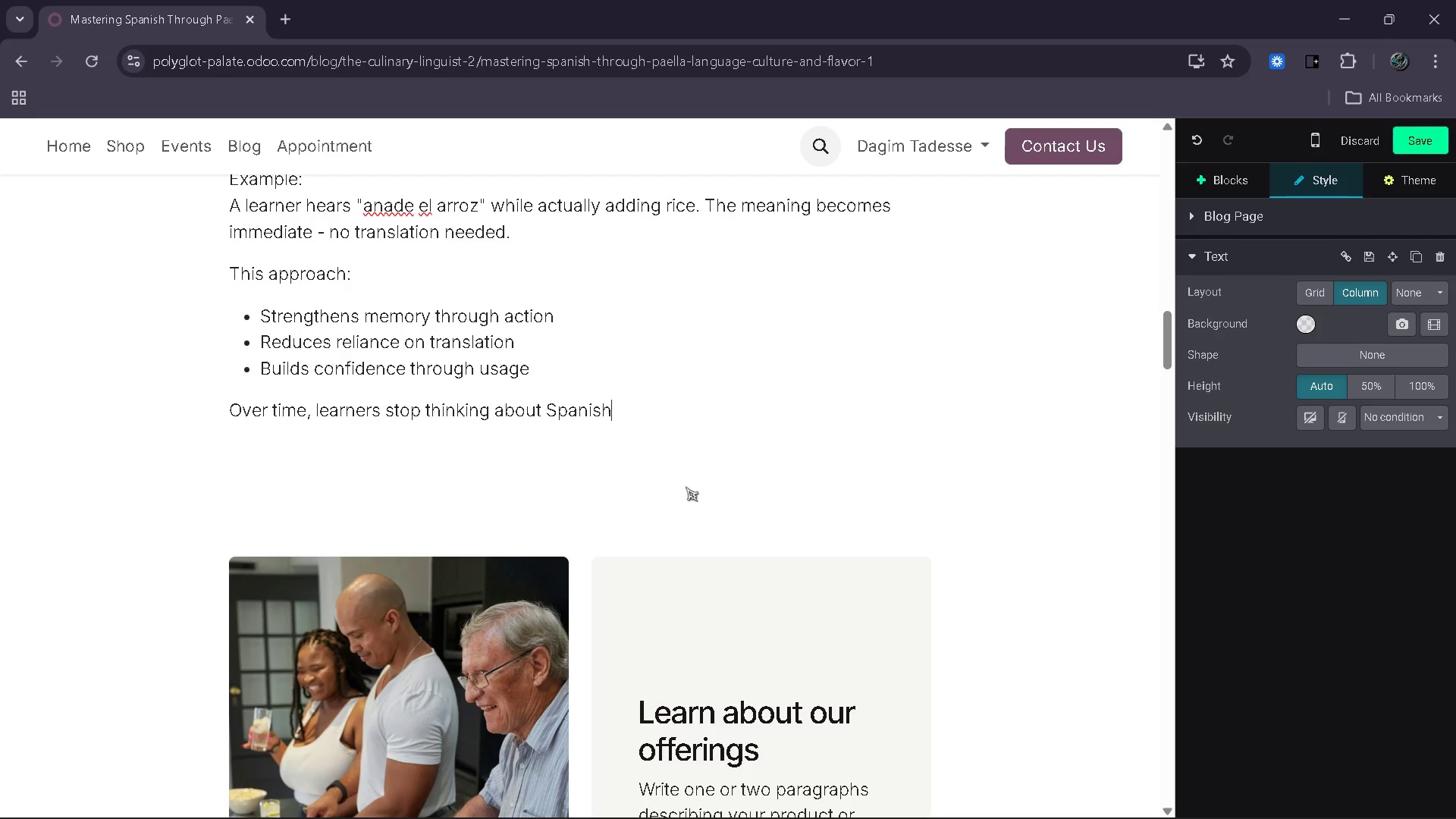 
key(ArrowRight)
 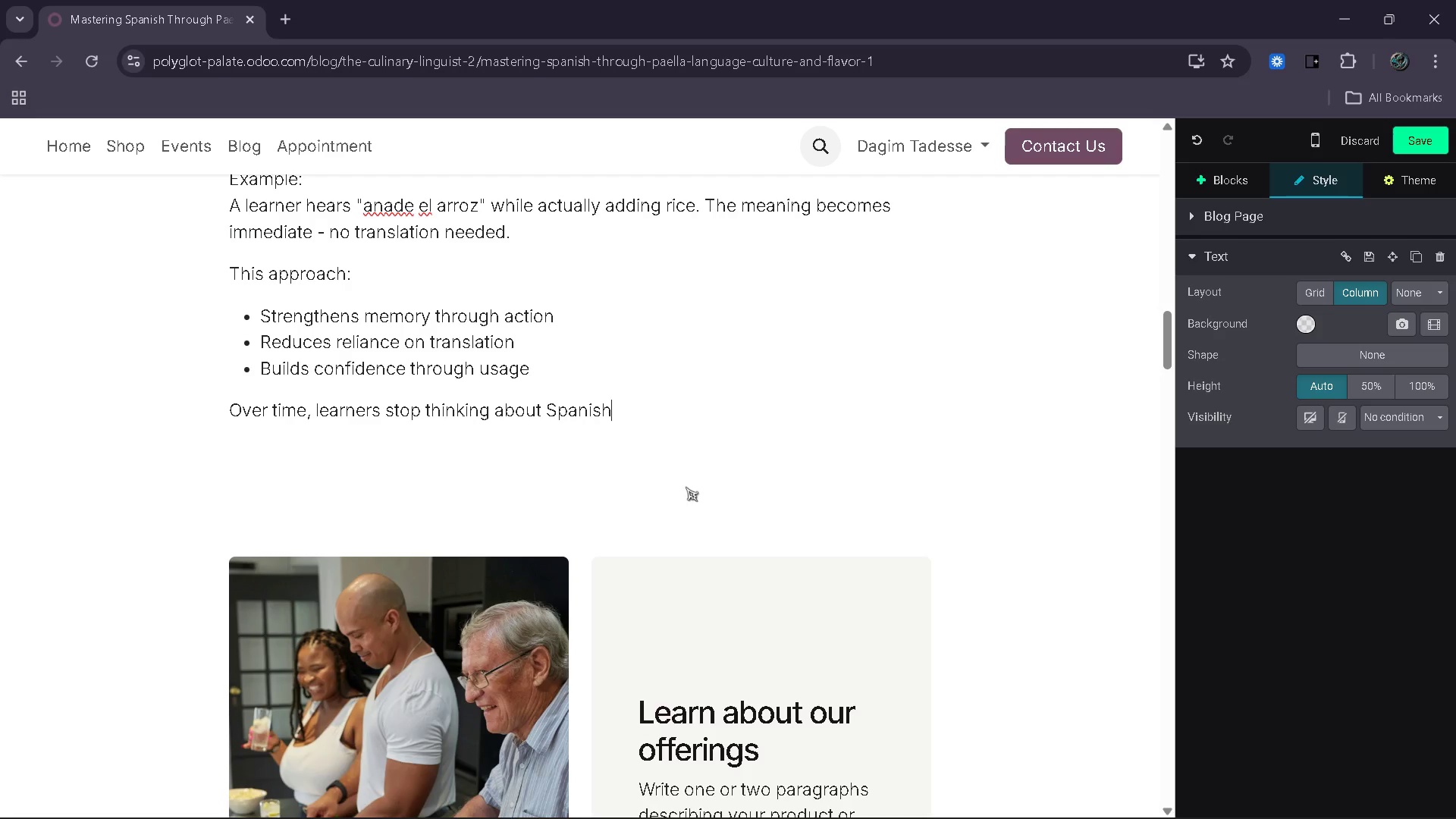 
type( NS)
key(Backspace)
key(Backspace)
key(Backspace)
type( and bein)
key(Backspace)
key(Backspace)
type(gin thinking in Spanish.)
 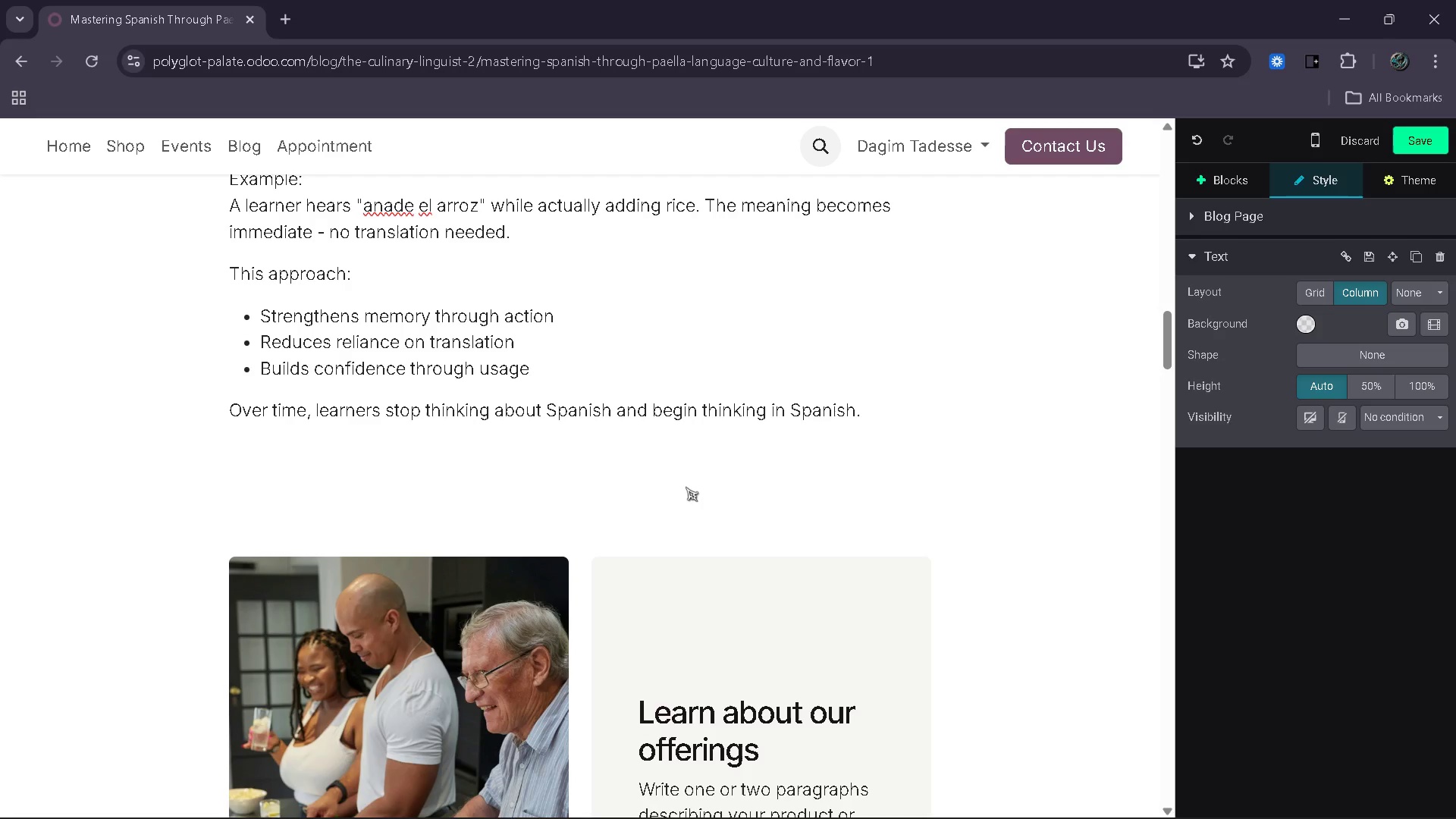 
key(Enter)
 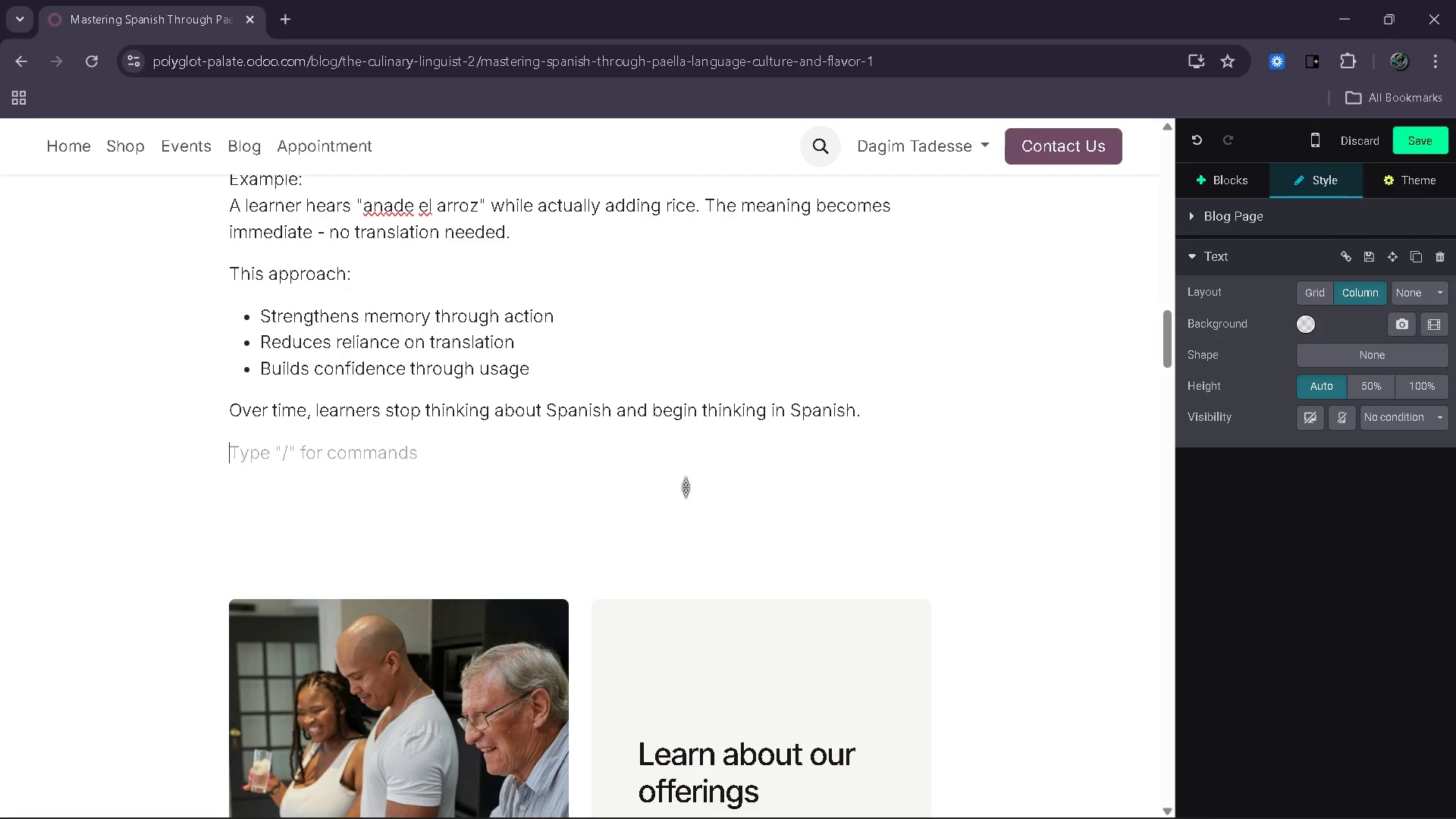 
type(This is the shift that defines er)
key(Backspace)
key(Backspace)
type(real fluency)
key(Backspace)
key(Backspace)
type(cy)
 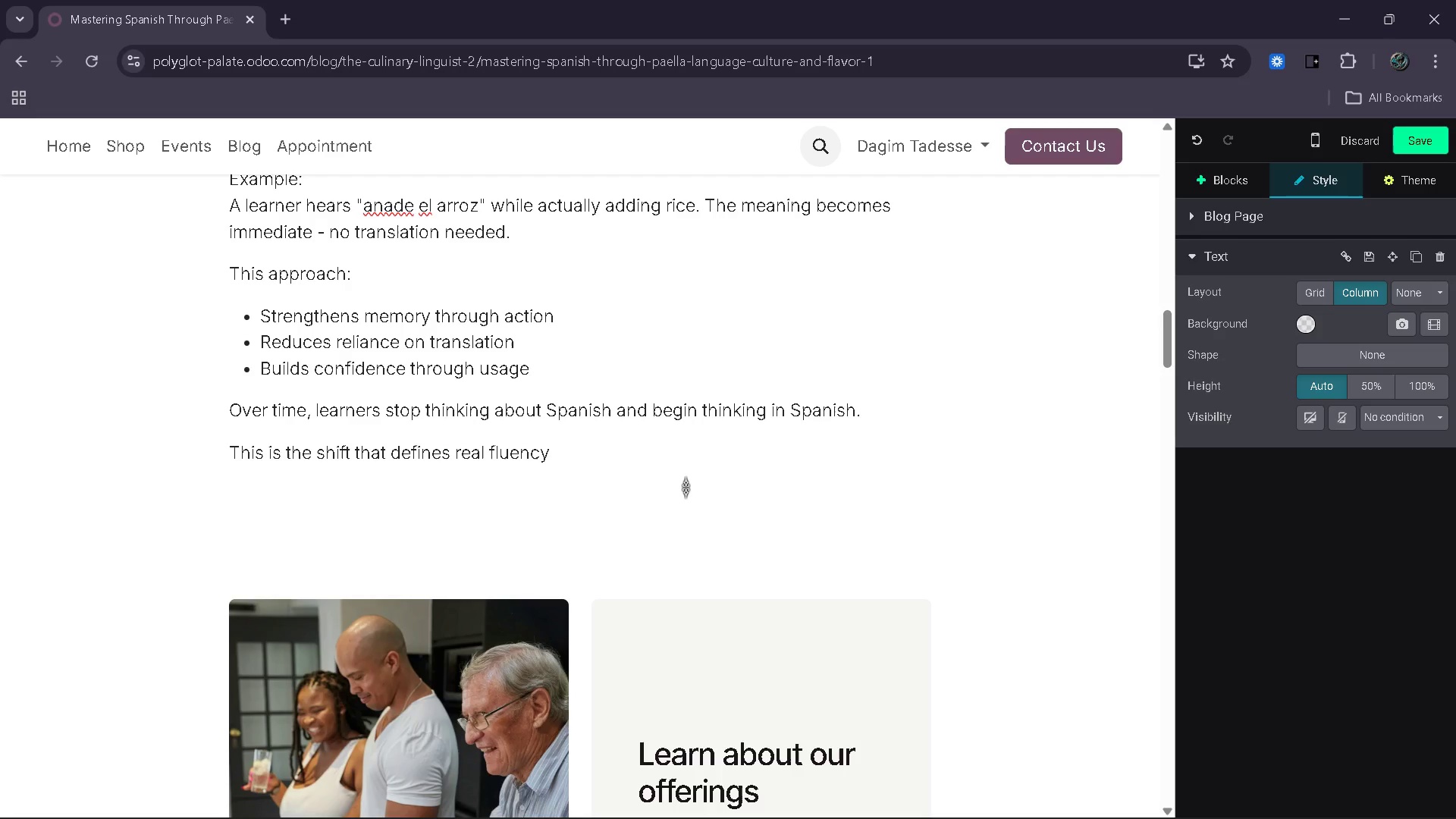 
key(Period)
 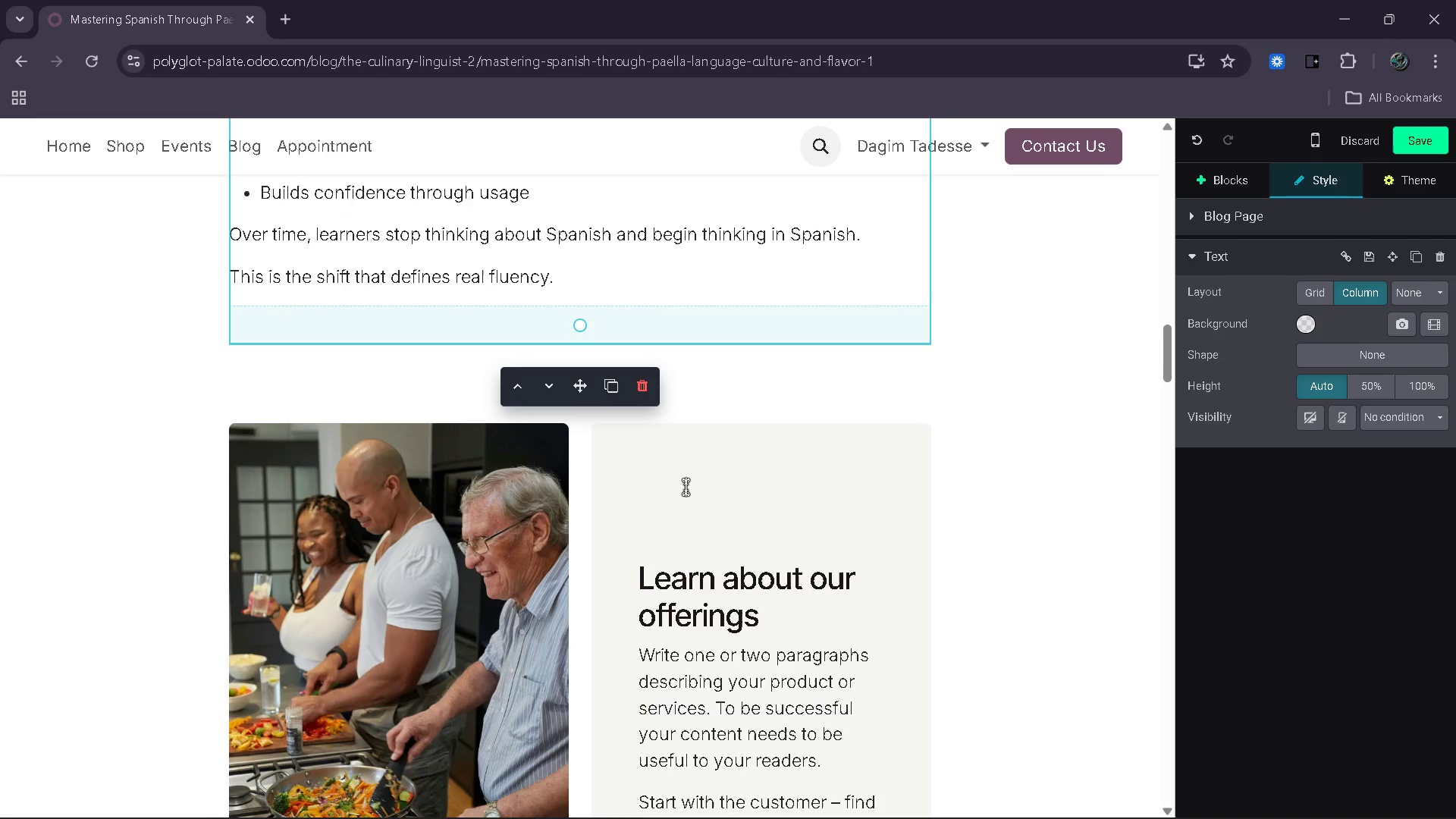 
wait(20.69)
 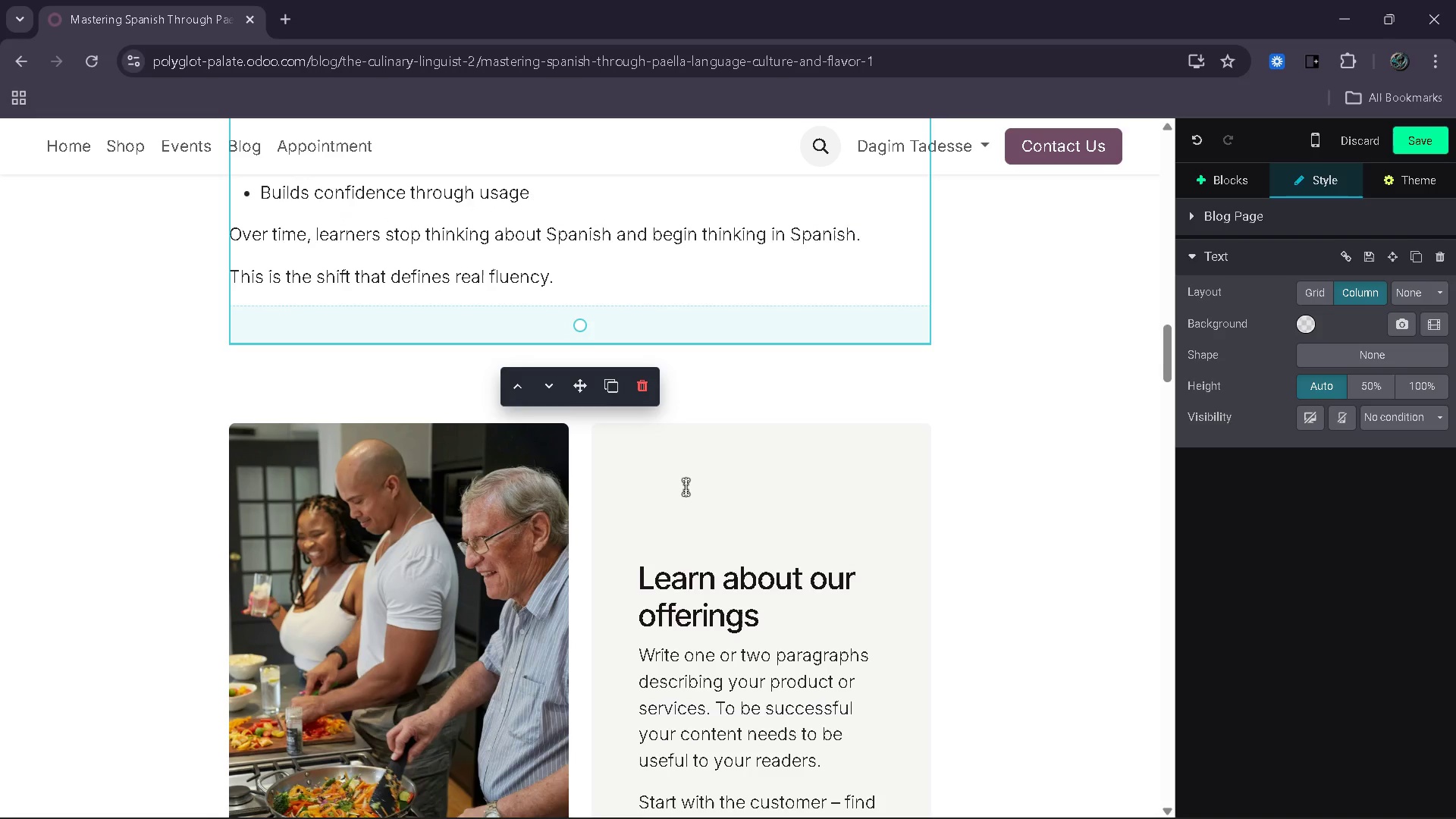 
left_click_drag(start_coordinate=[795, 504], to_coordinate=[639, 472])
 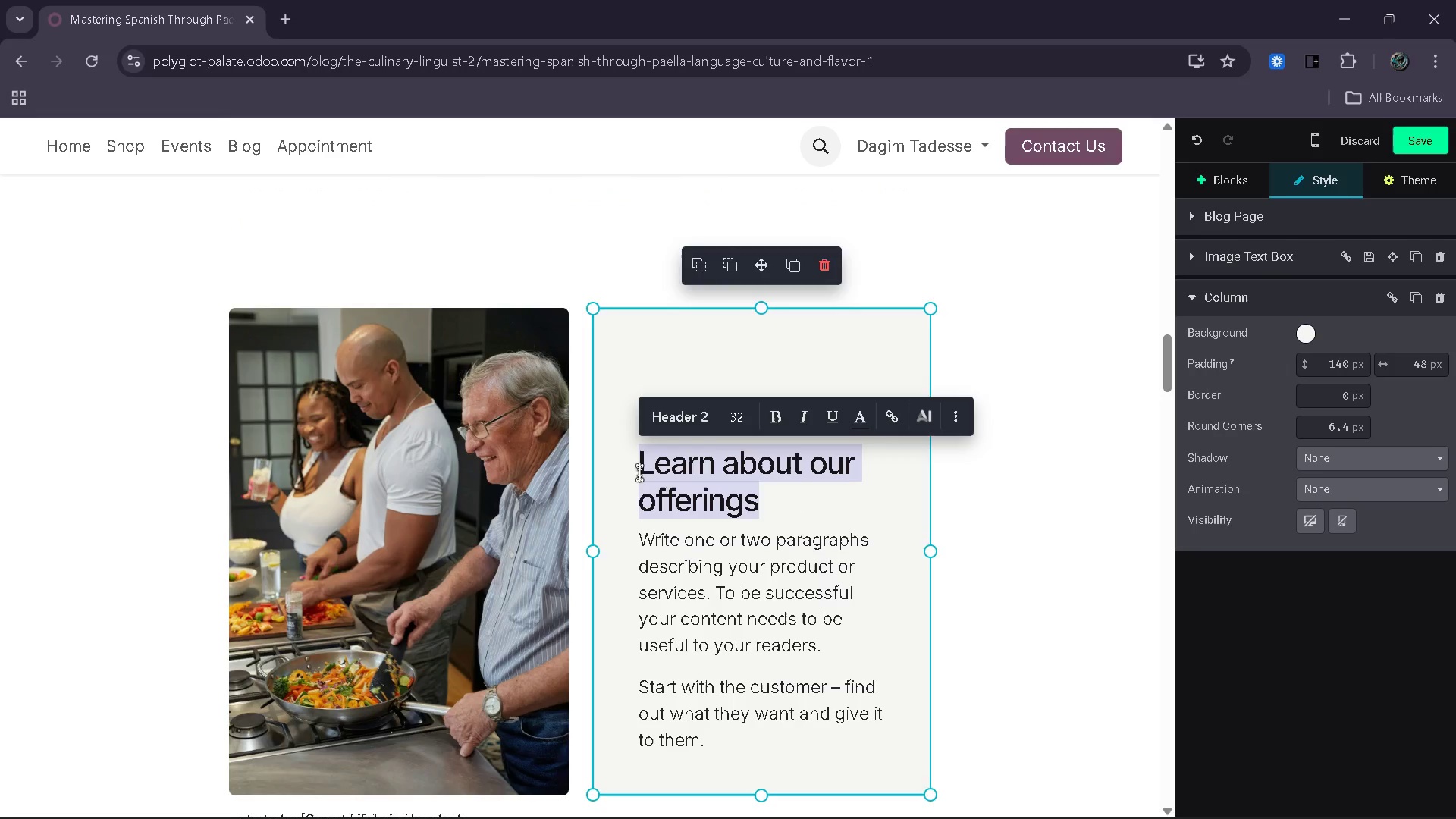 
type(Language in Social Coten)
key(Backspace)
type(ct)
key(Backspace)
key(Backspace)
key(Backspace)
key(Backspace)
type(ntext)
 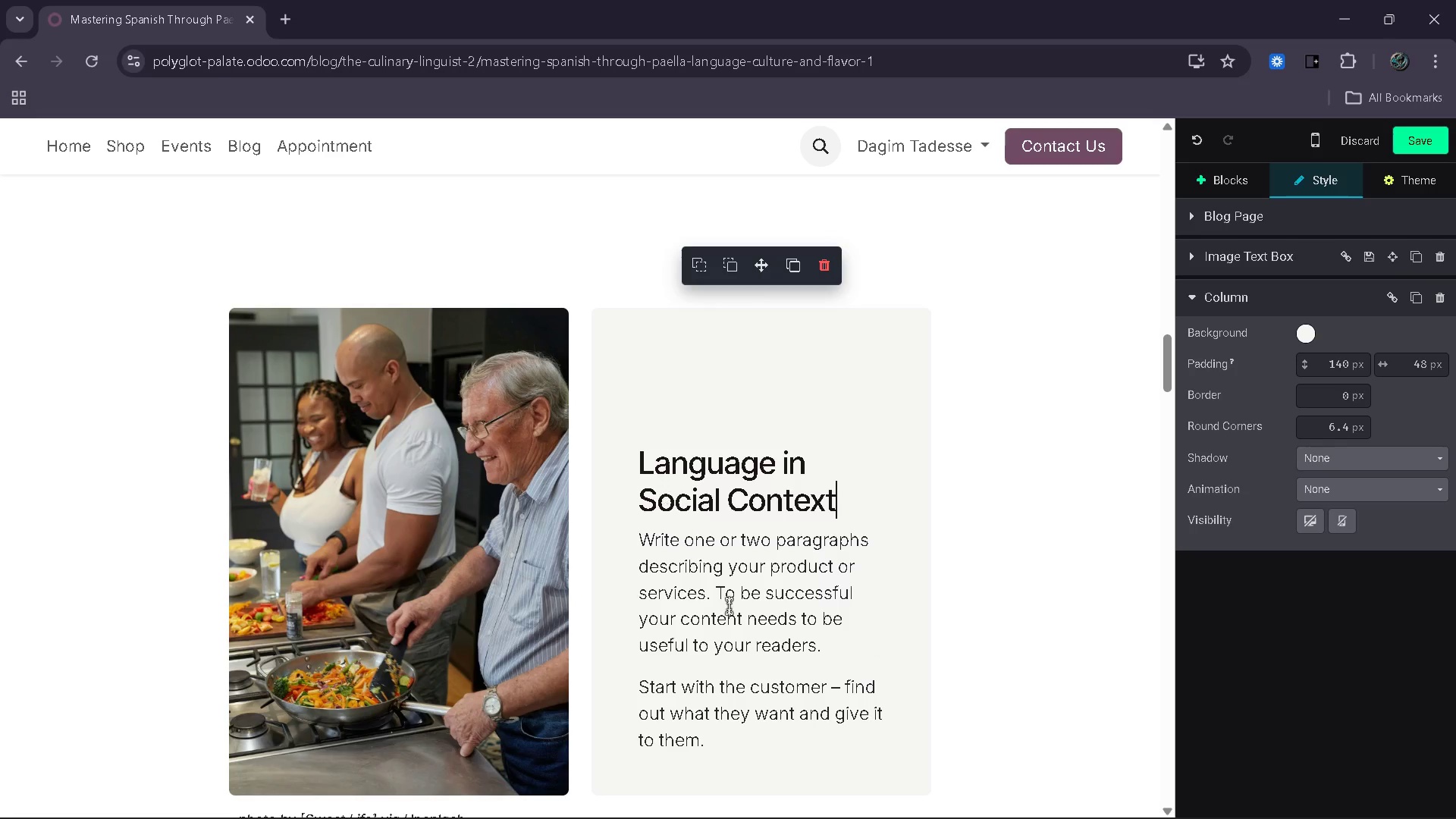 
left_click_drag(start_coordinate=[725, 757], to_coordinate=[639, 549])
 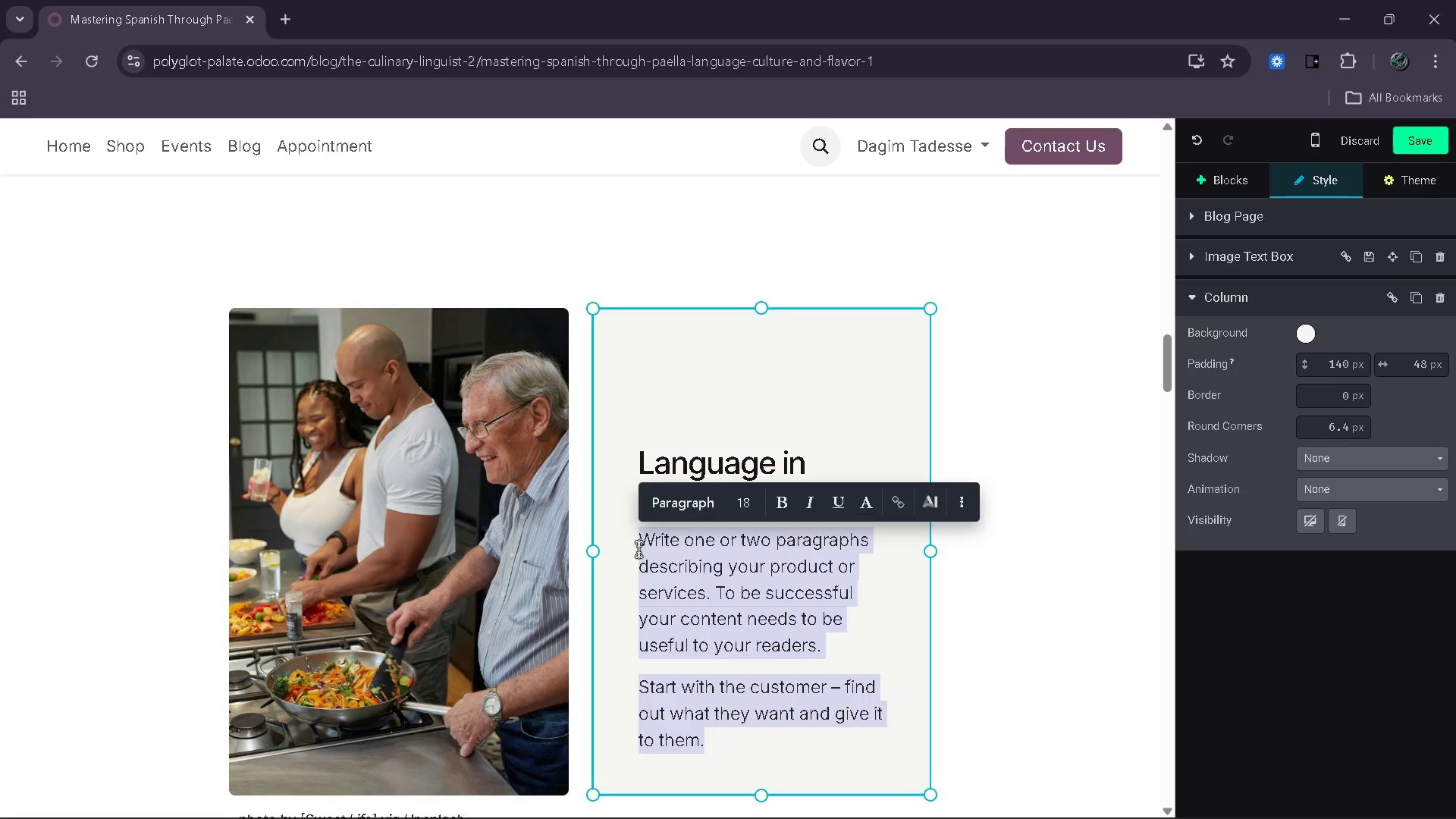 
type(Paella is rarely cooking)
key(Backspace)
key(Backspace)
type(ed)
key(Backspace)
key(Backspace)
key(Backspace)
type(d)
key(Backspace)
type(ed allo)
key(Backspace)
key(Backspace)
type(one - it's a share experience)
 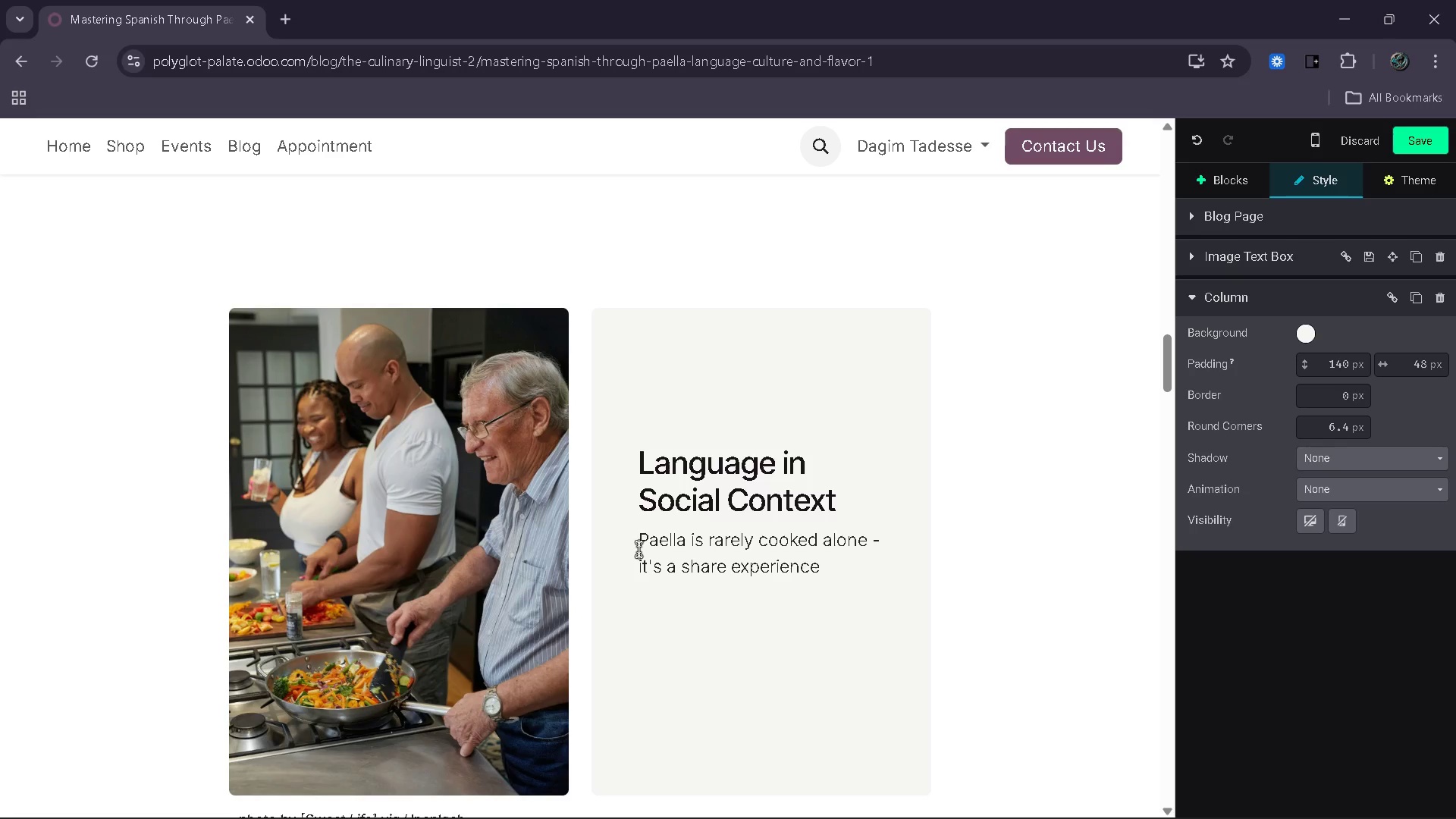 
hold_key(key=ArrowLeft, duration=1.11)
 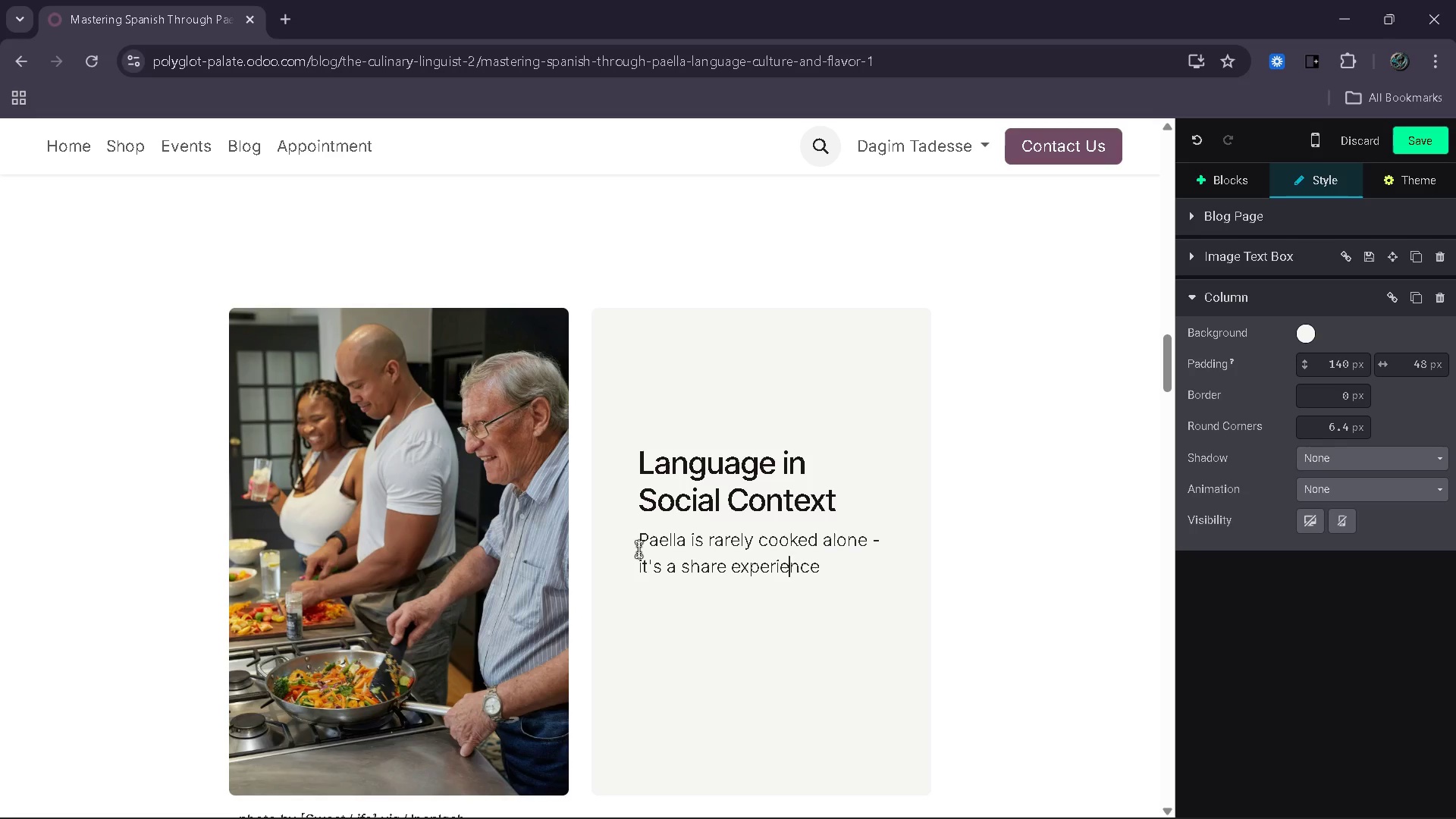 
key(ArrowLeft)
 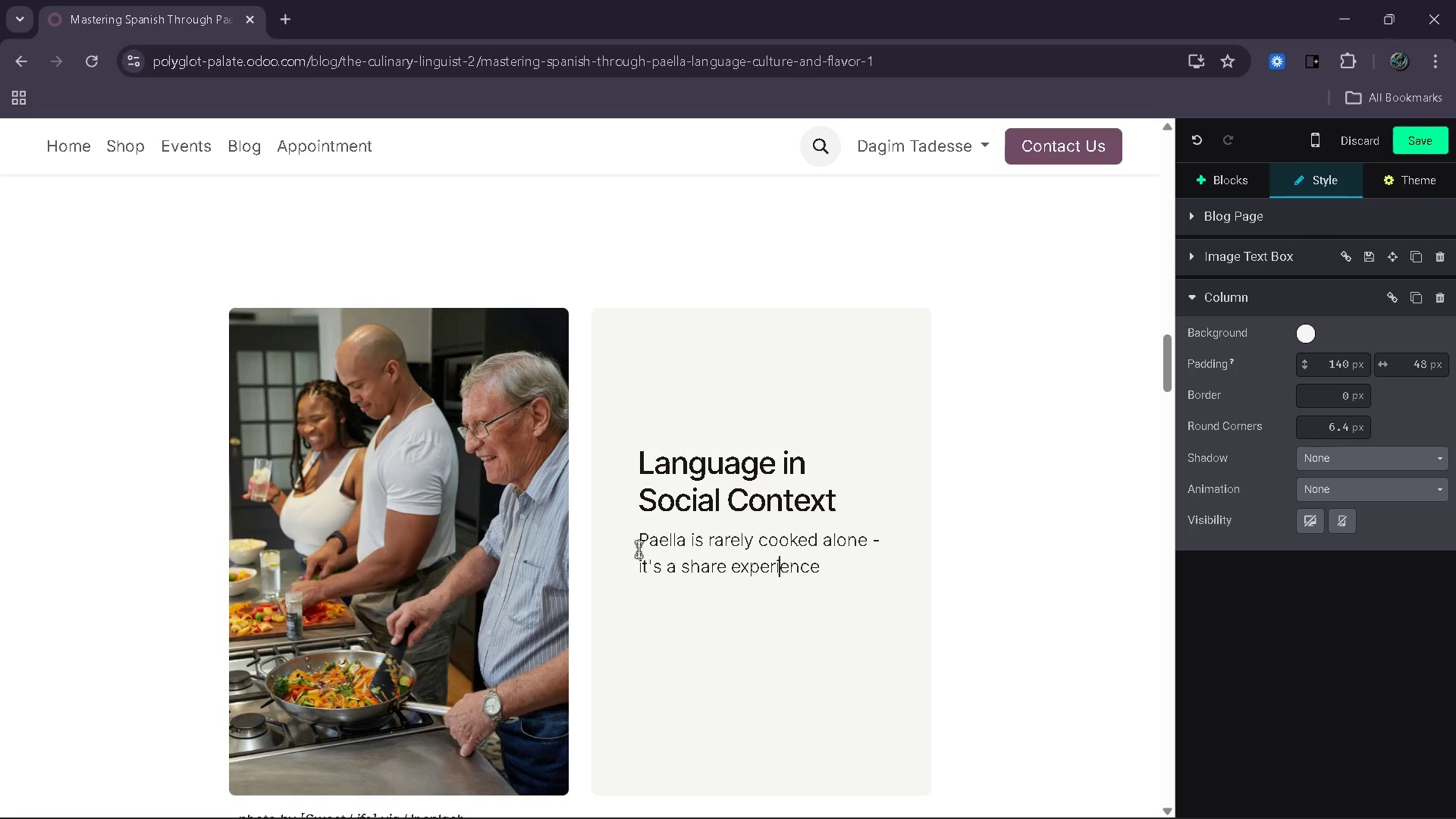 
key(ArrowLeft)
 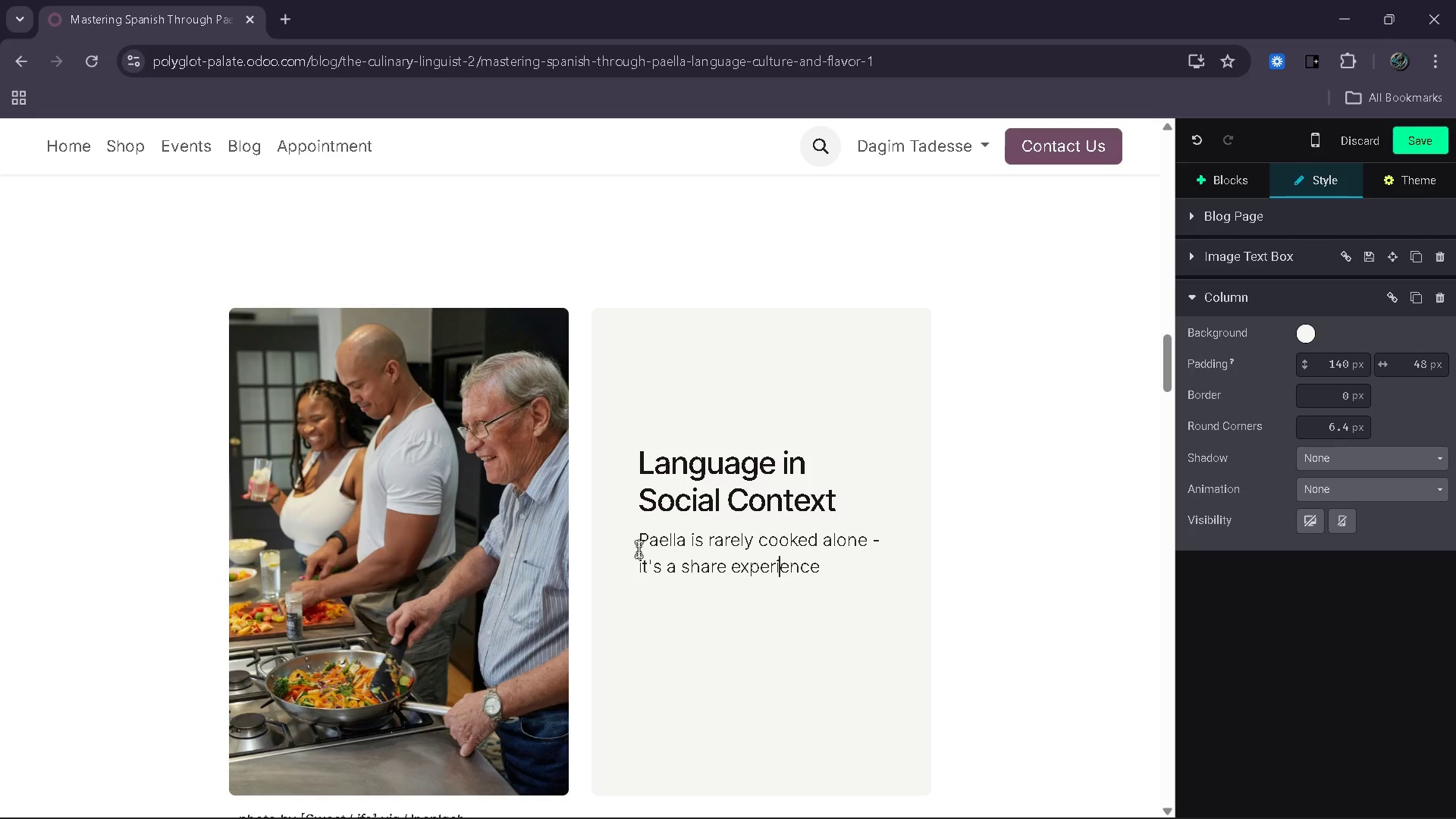 
key(ArrowLeft)
 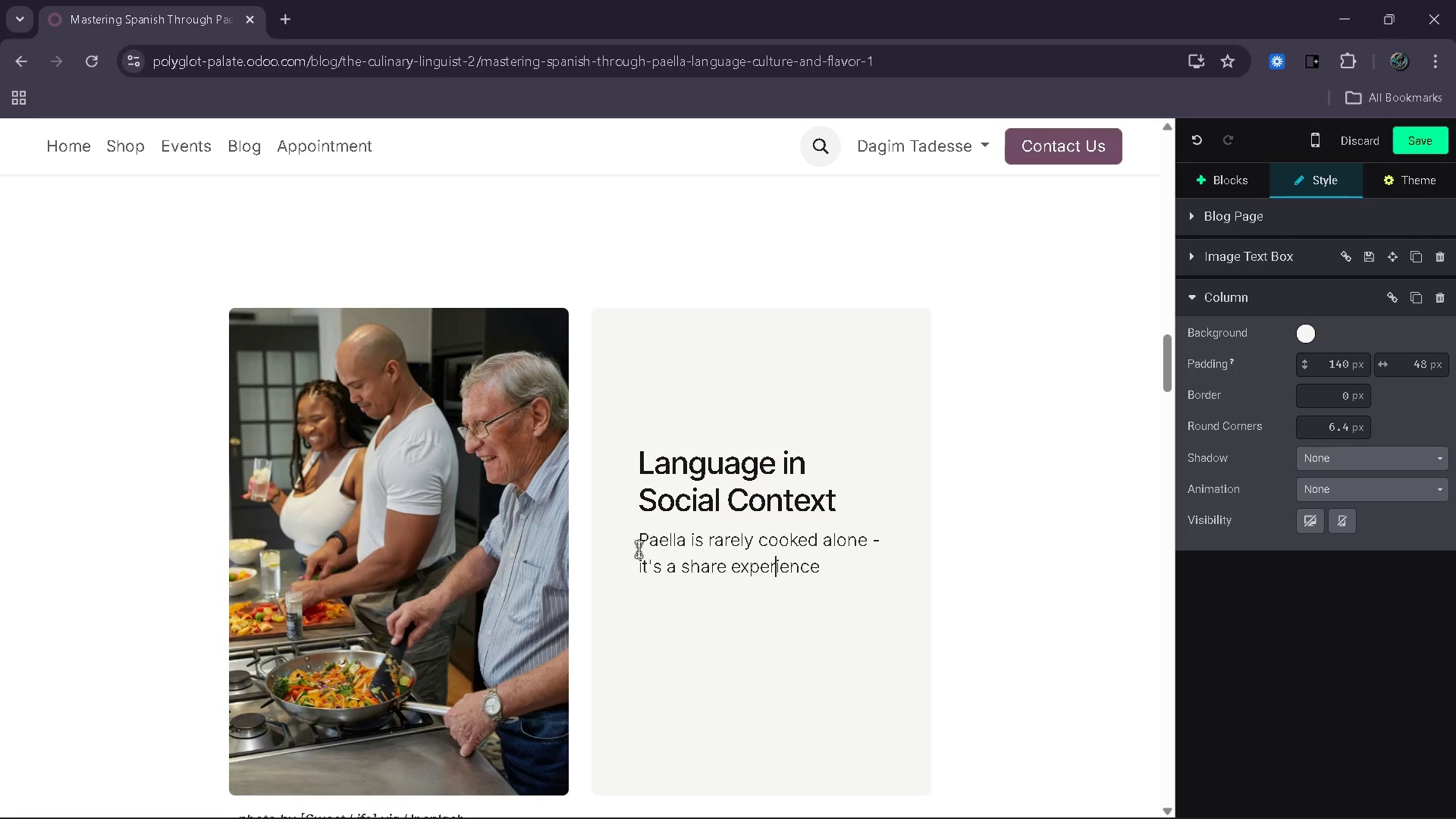 
key(ArrowLeft)
 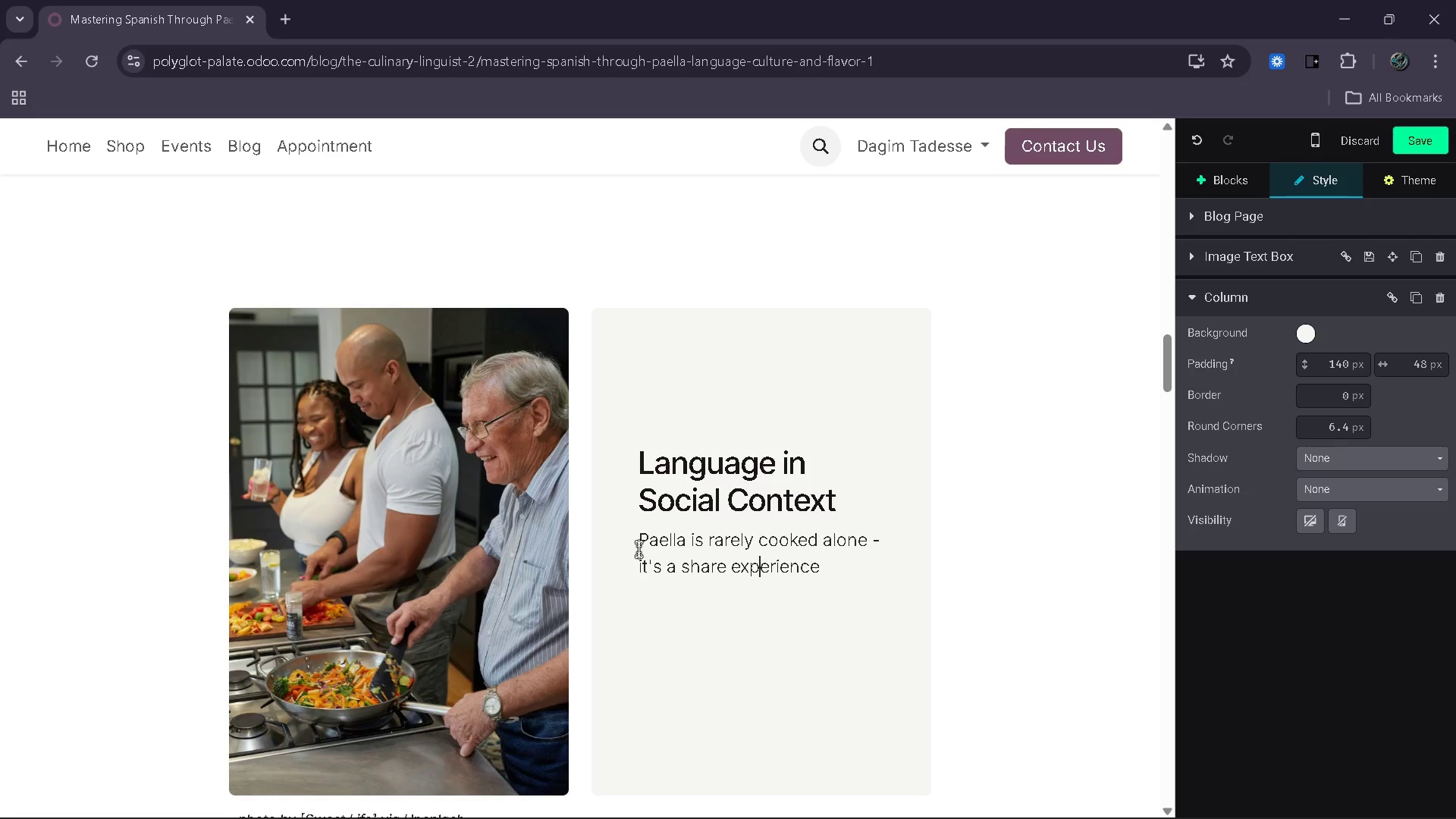 
key(ArrowLeft)
 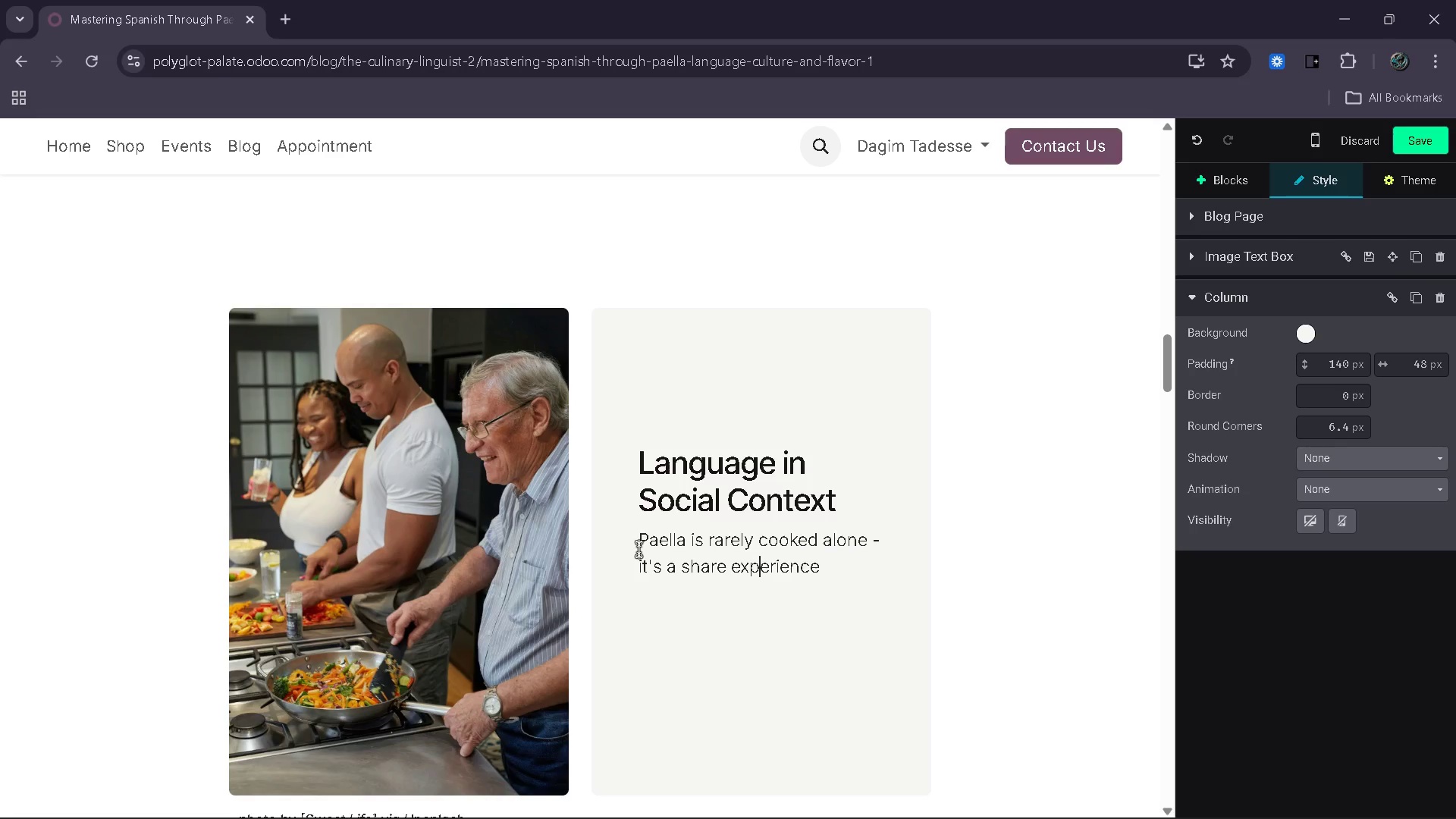 
key(ArrowLeft)
 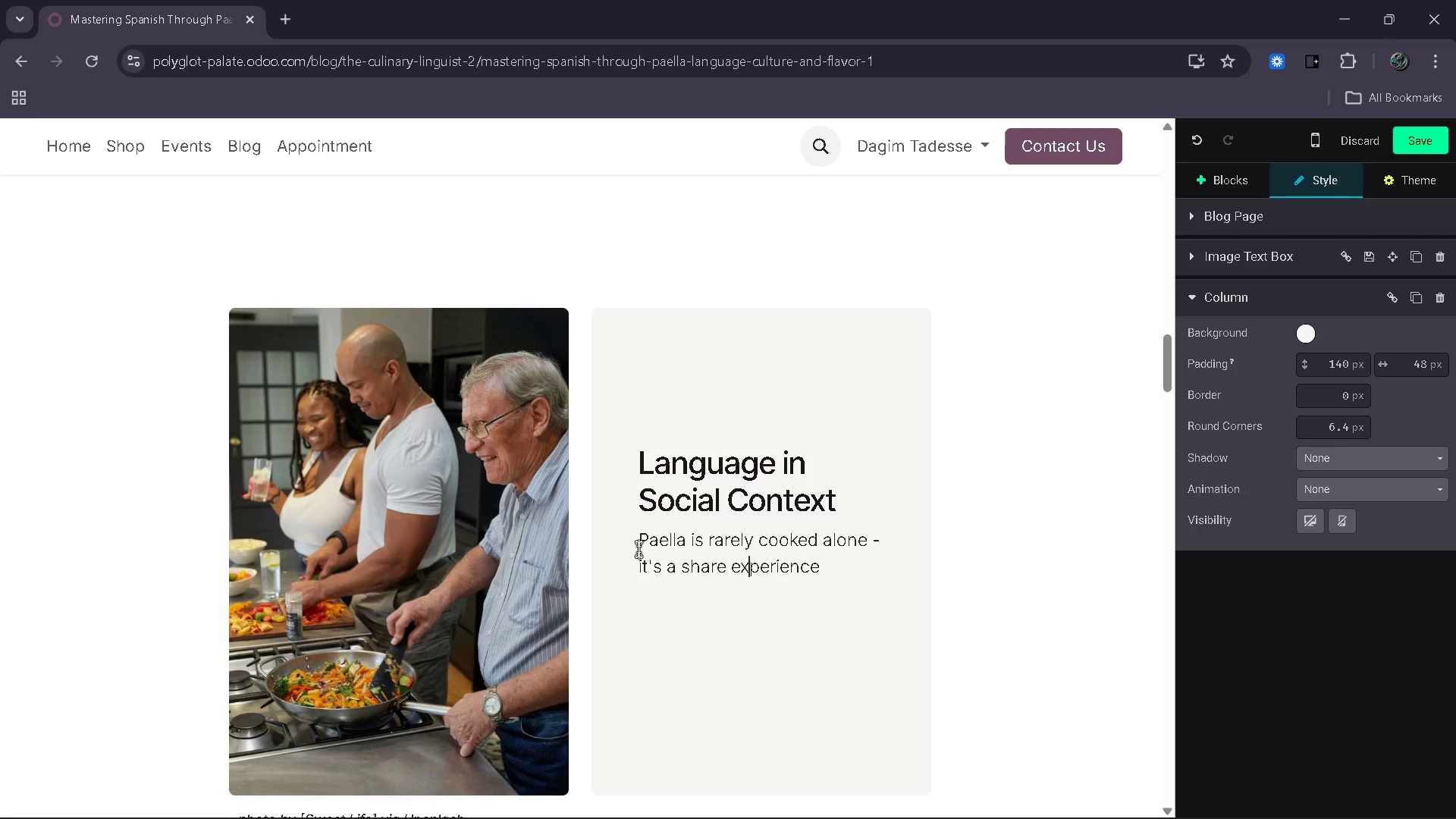 
key(ArrowLeft)
 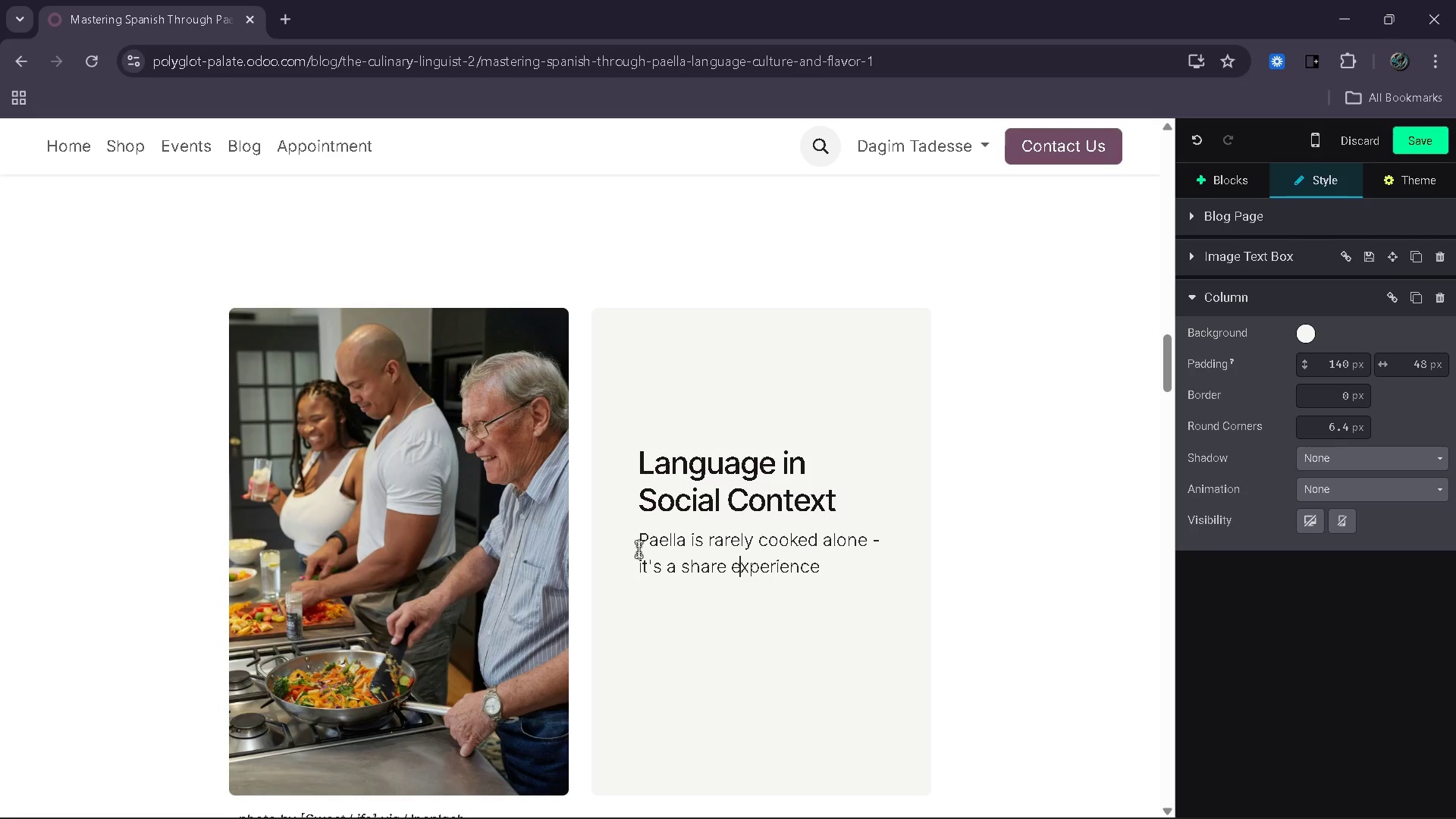 
key(ArrowLeft)
 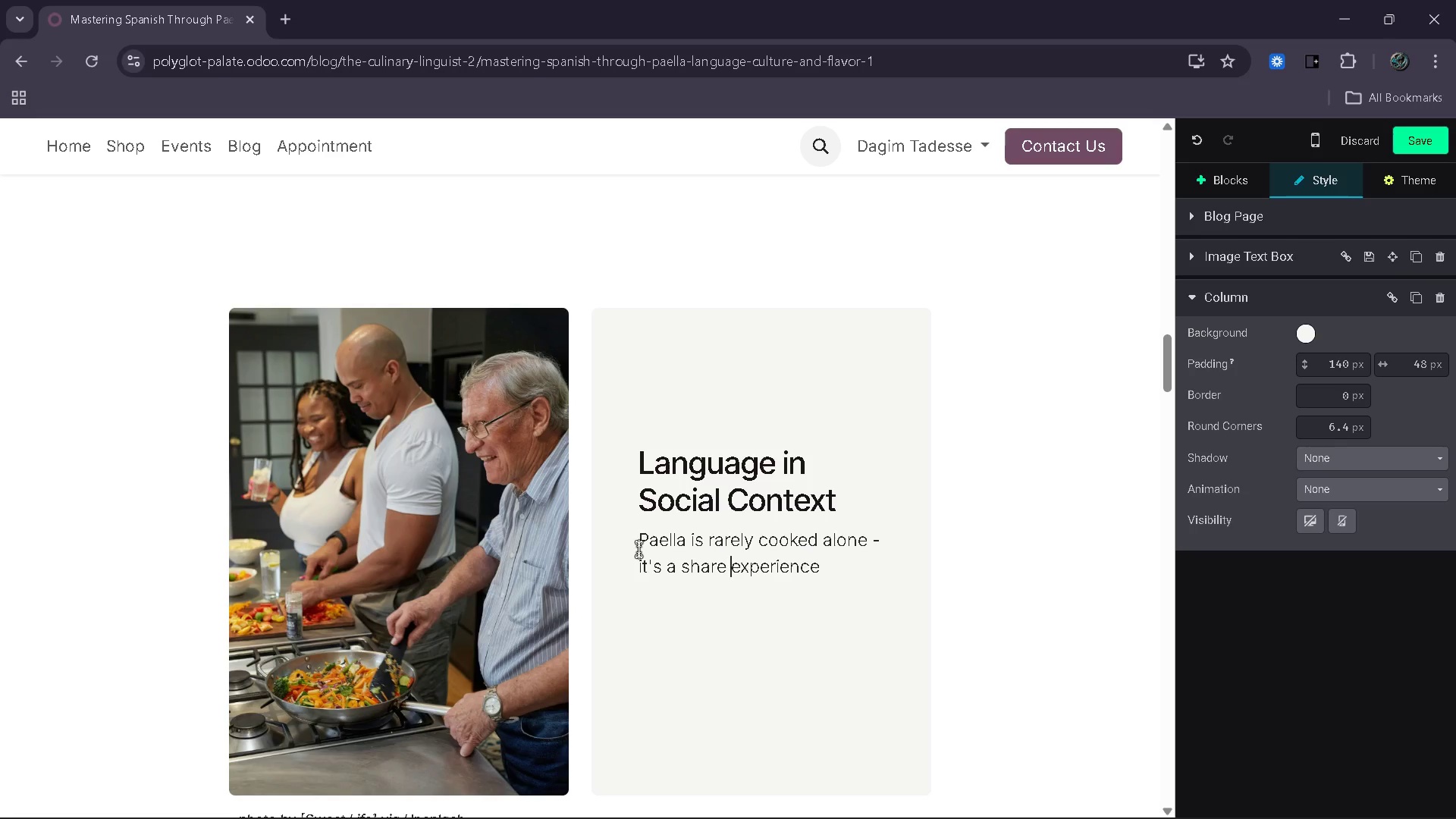 
key(ArrowLeft)
 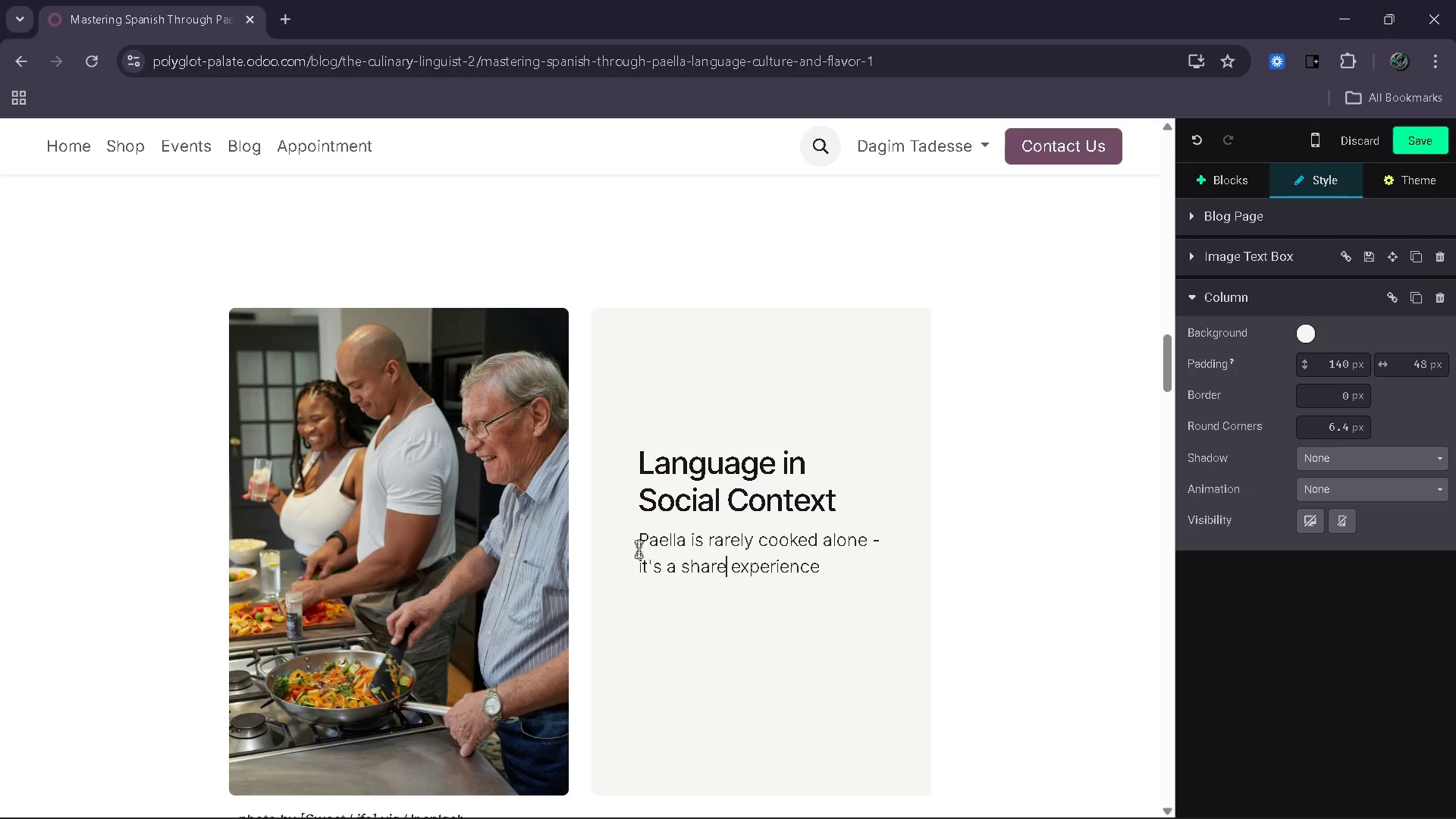 
key(D)
 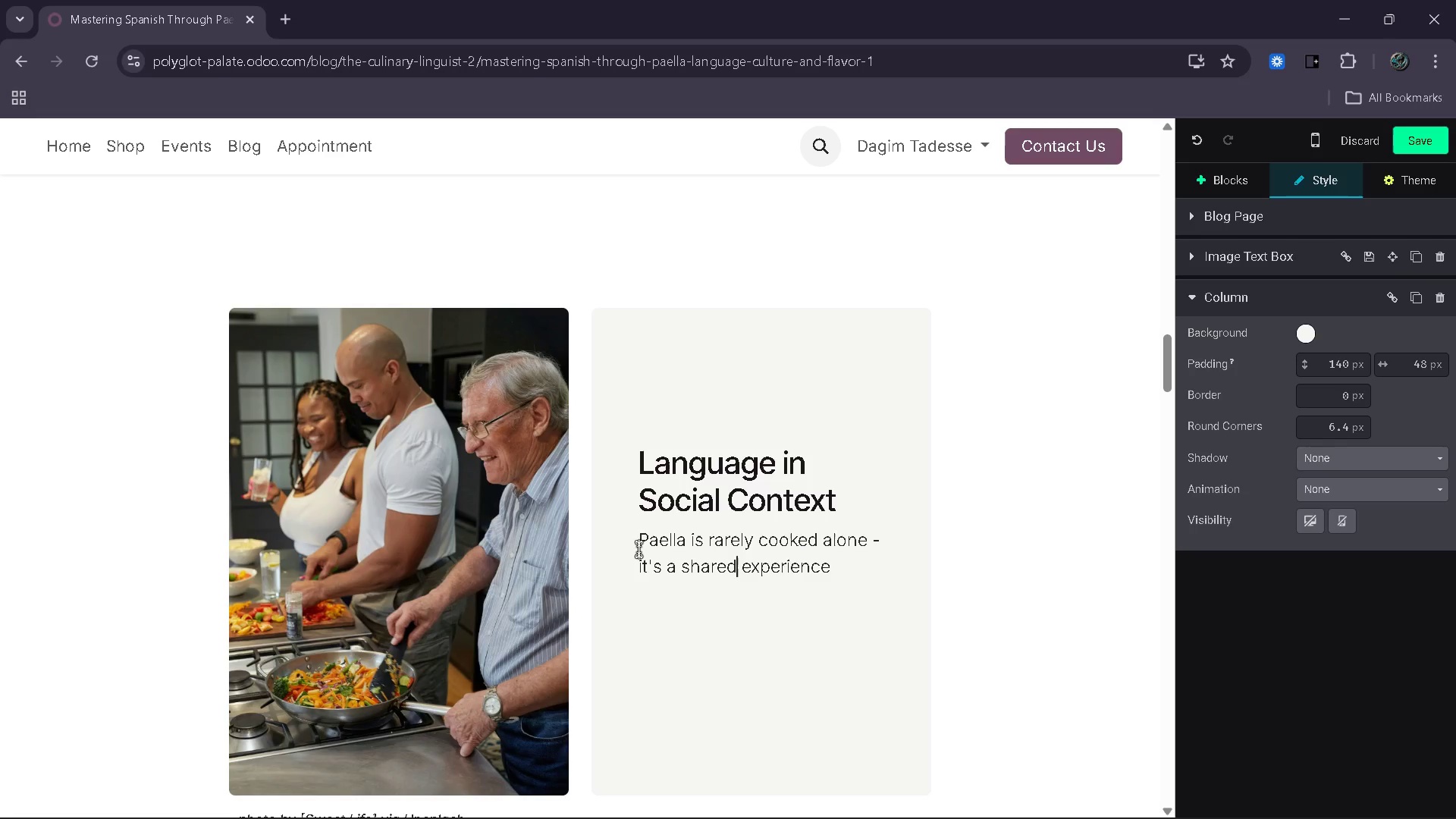 
key(ArrowRight)
 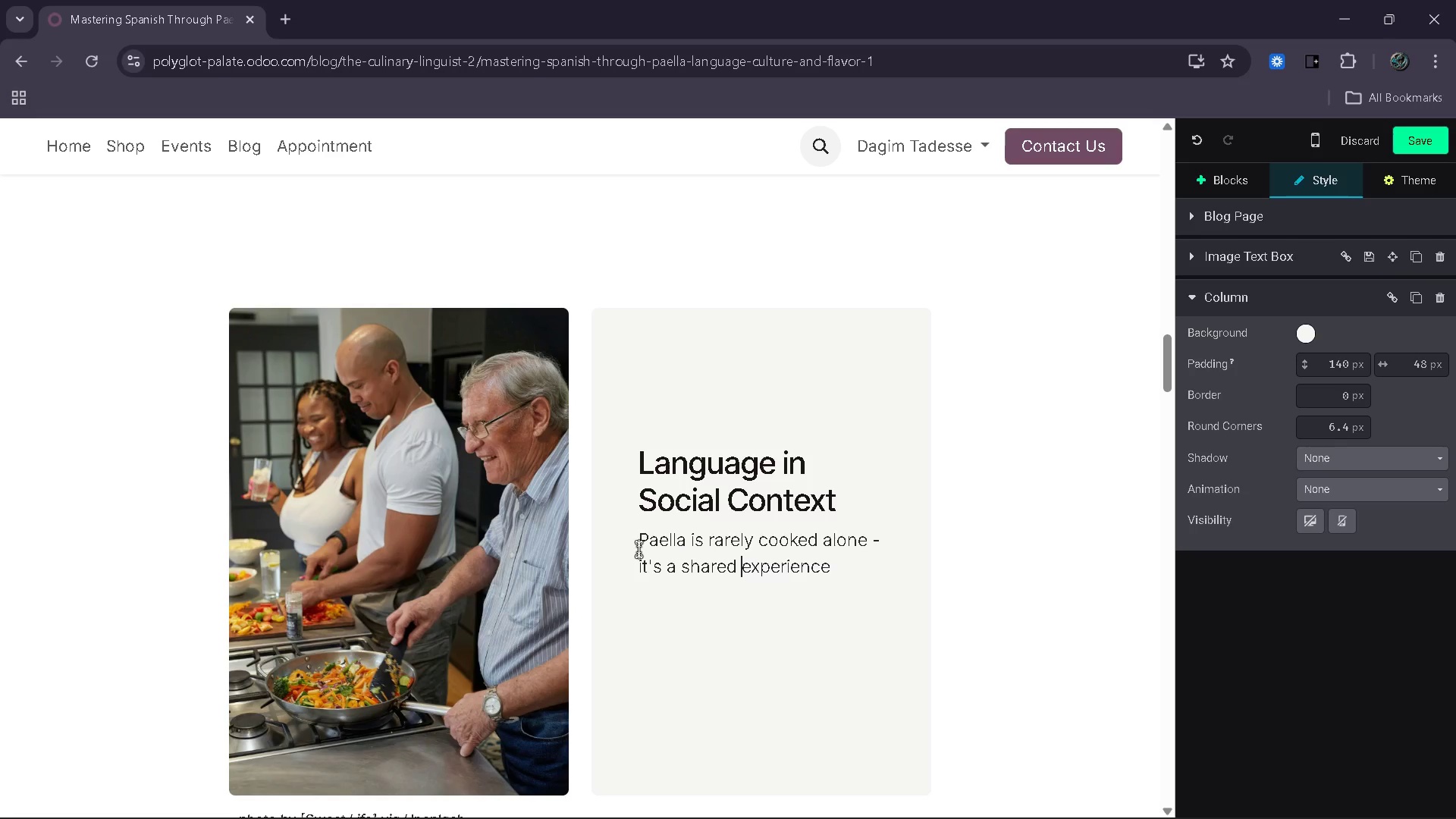 
key(PageDown)
 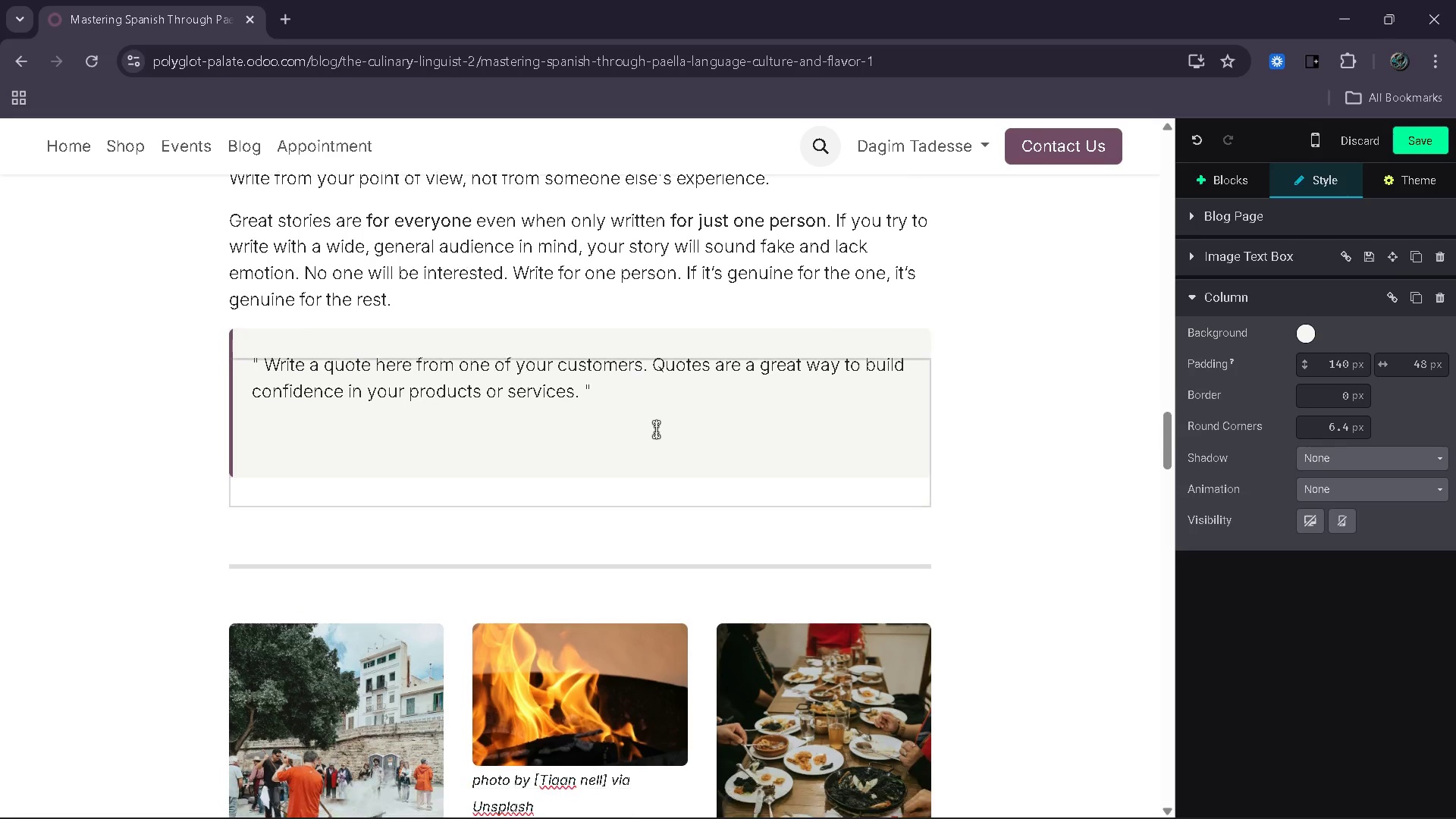 
key(Control+Z)
 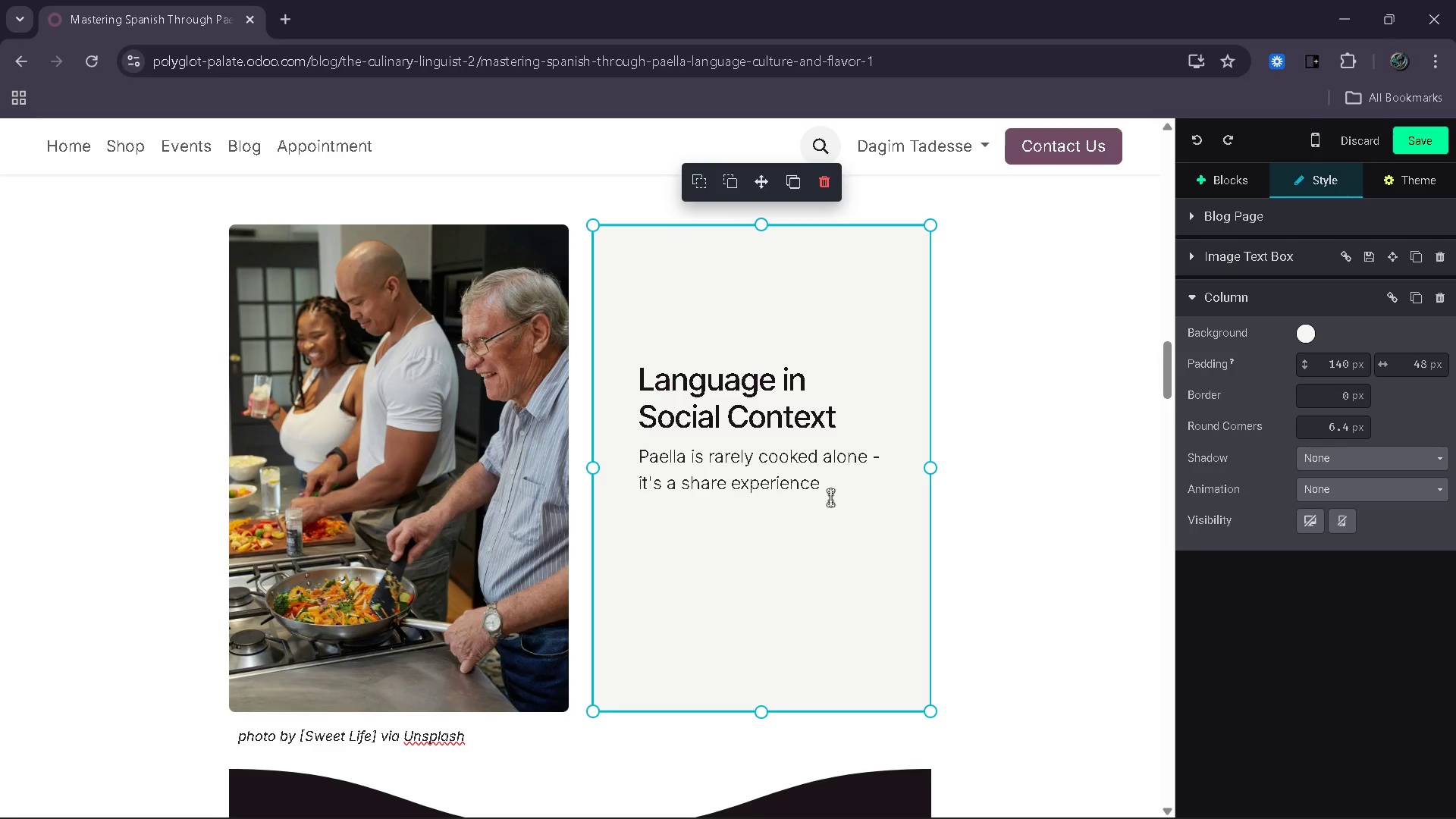 
wait(6.25)
 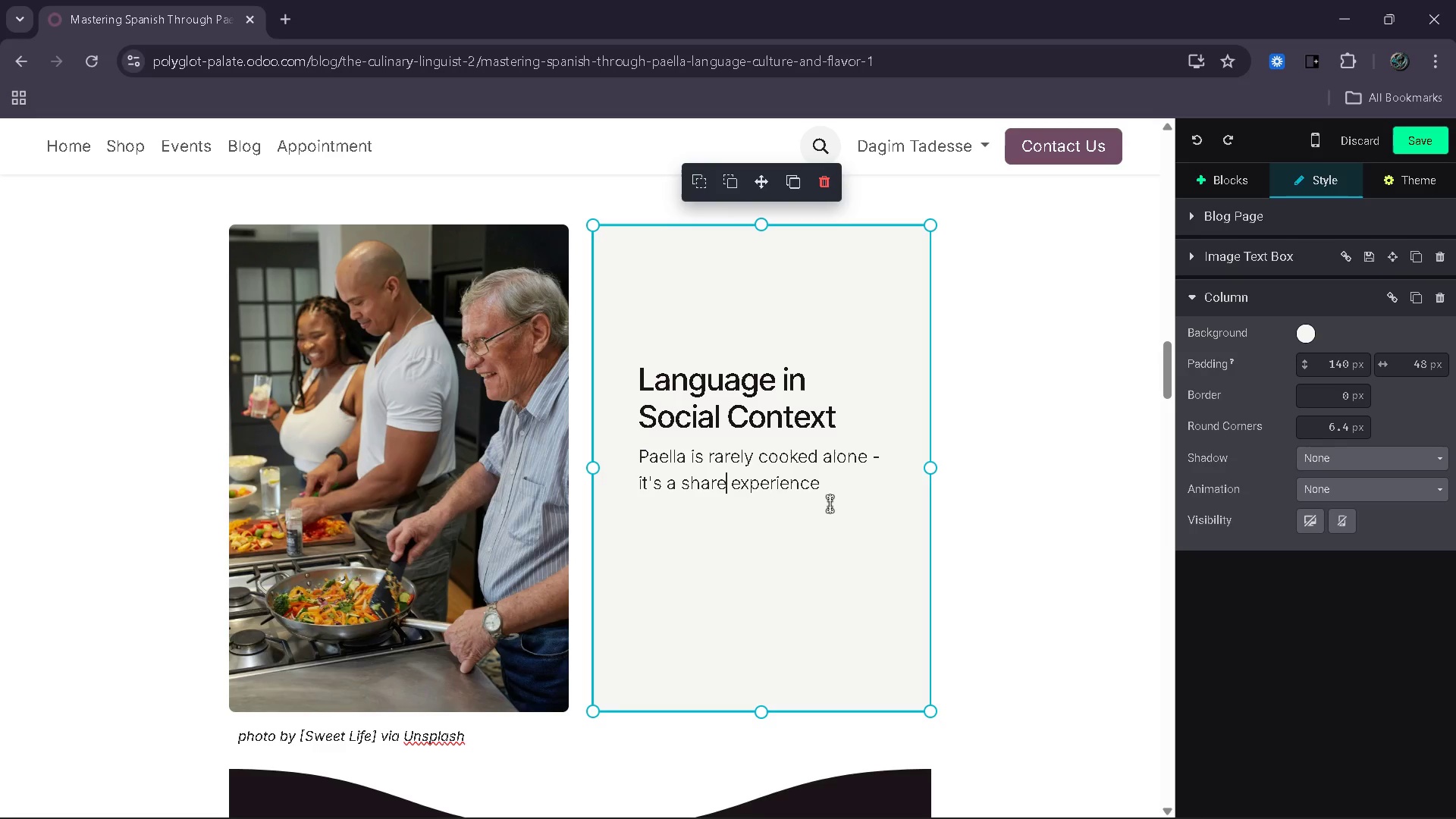 
key(Period)
 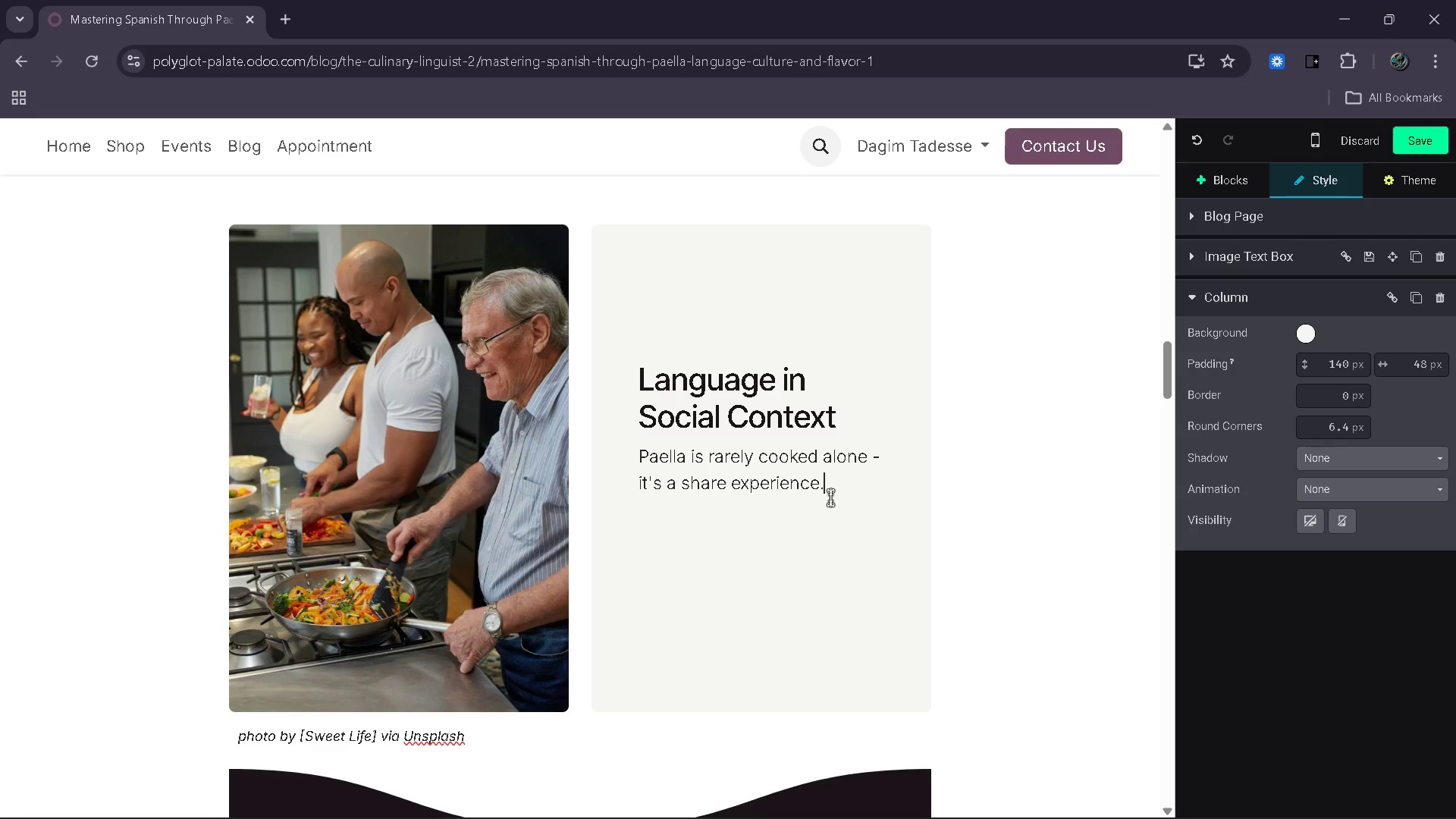 
key(Enter)
 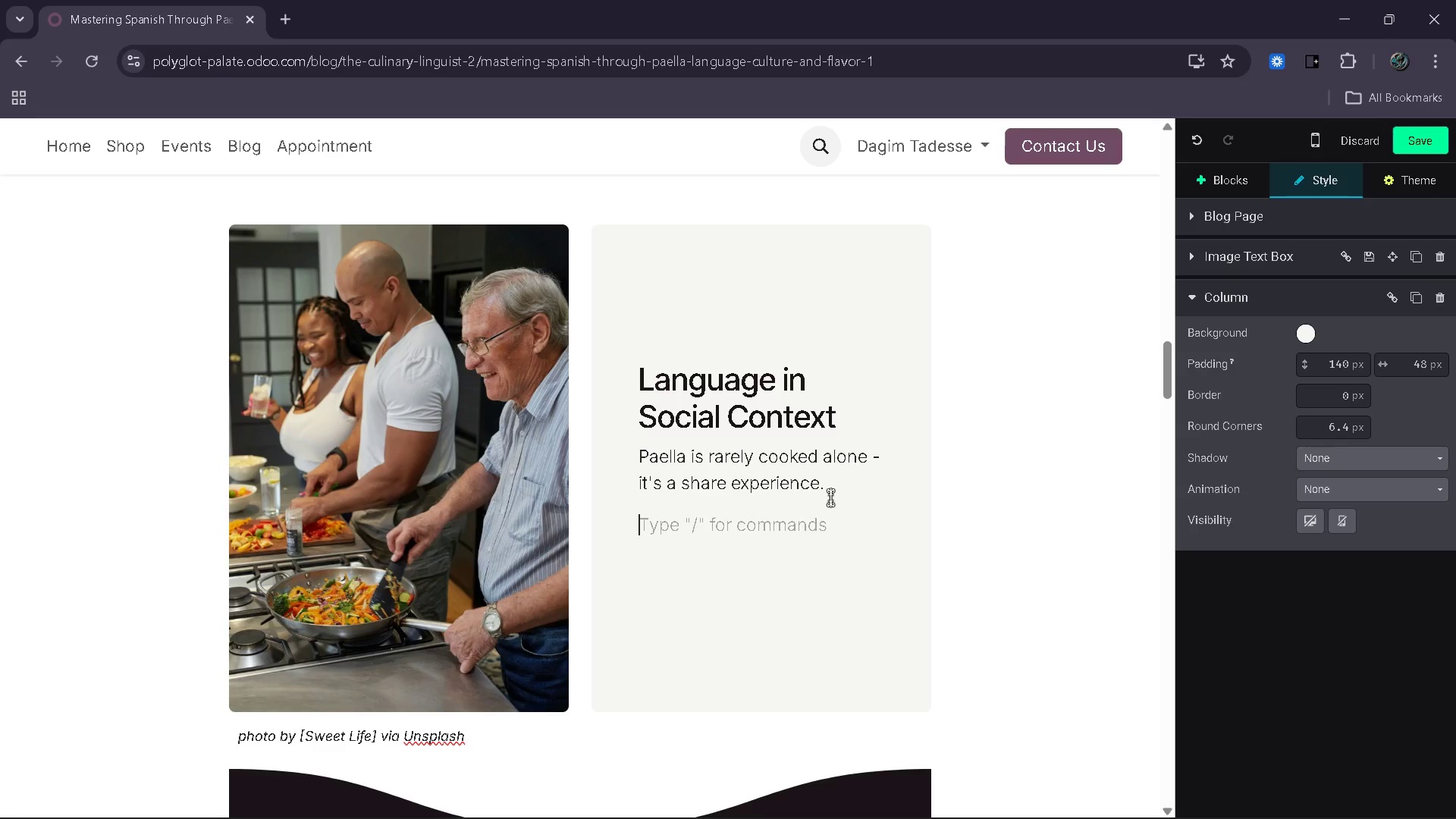 
type(This inroduces converational)
 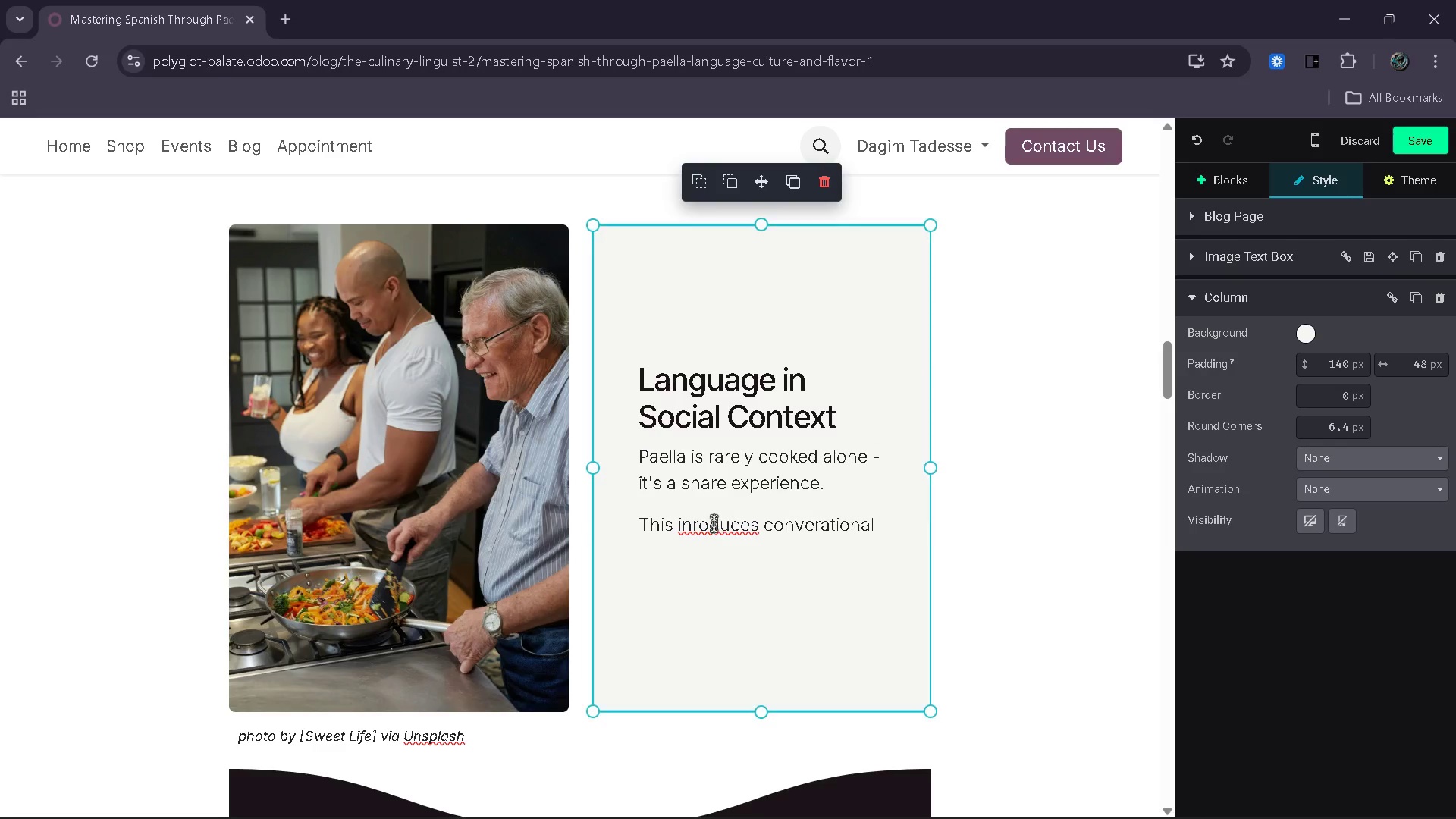 
left_click([694, 527])
 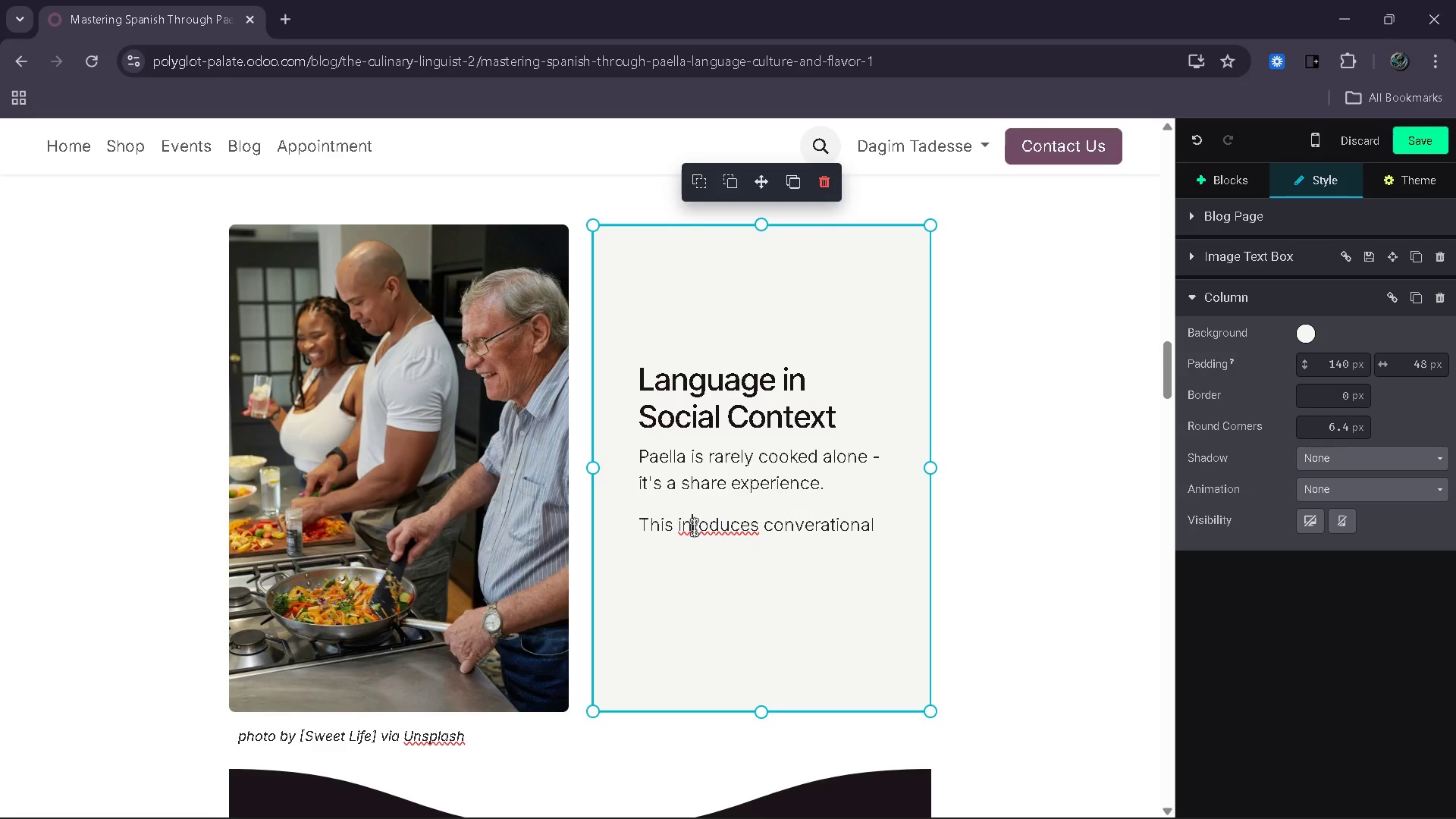 
key(T)
 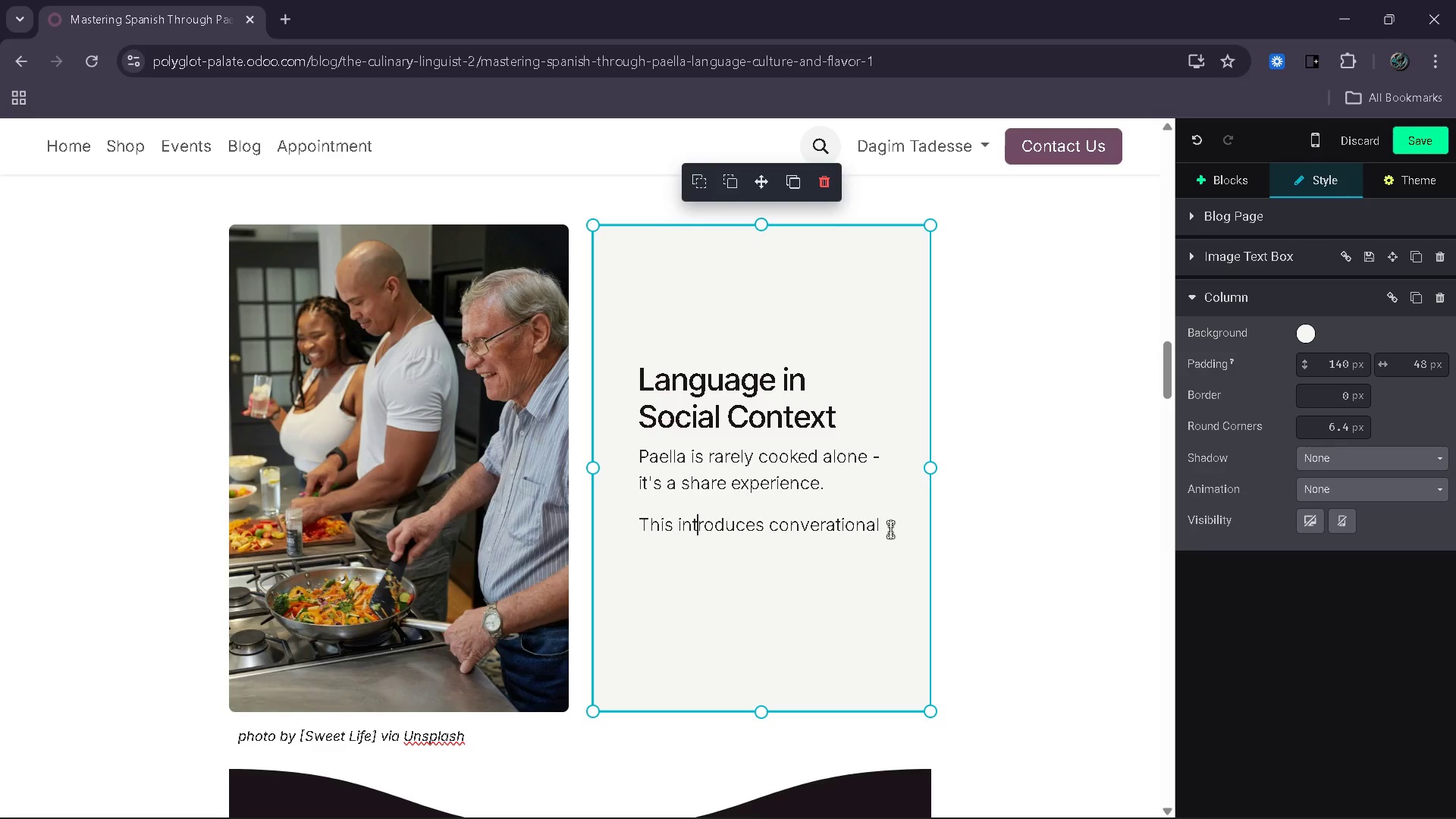 
key(Space)
 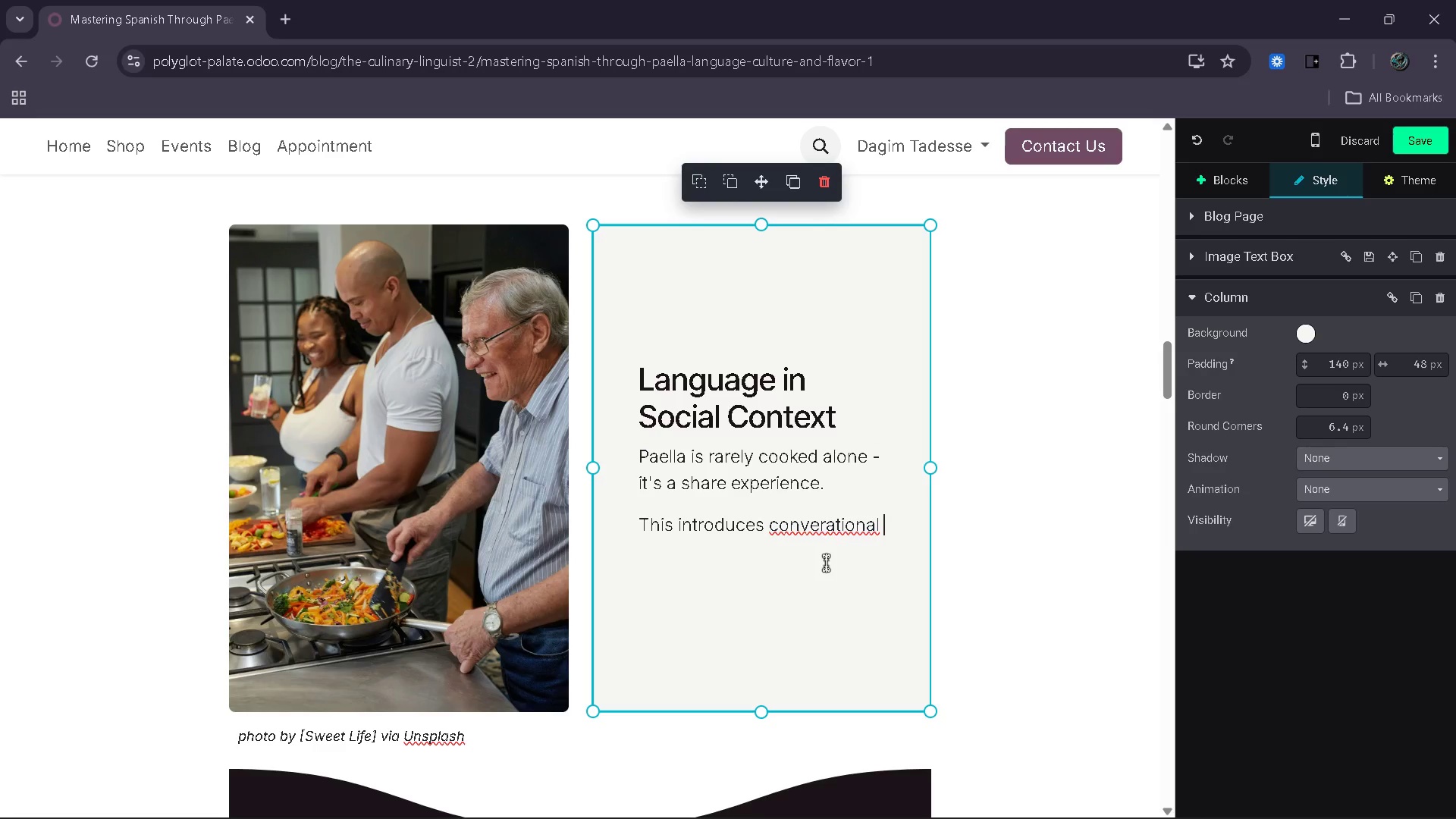 
left_click([836, 526])
 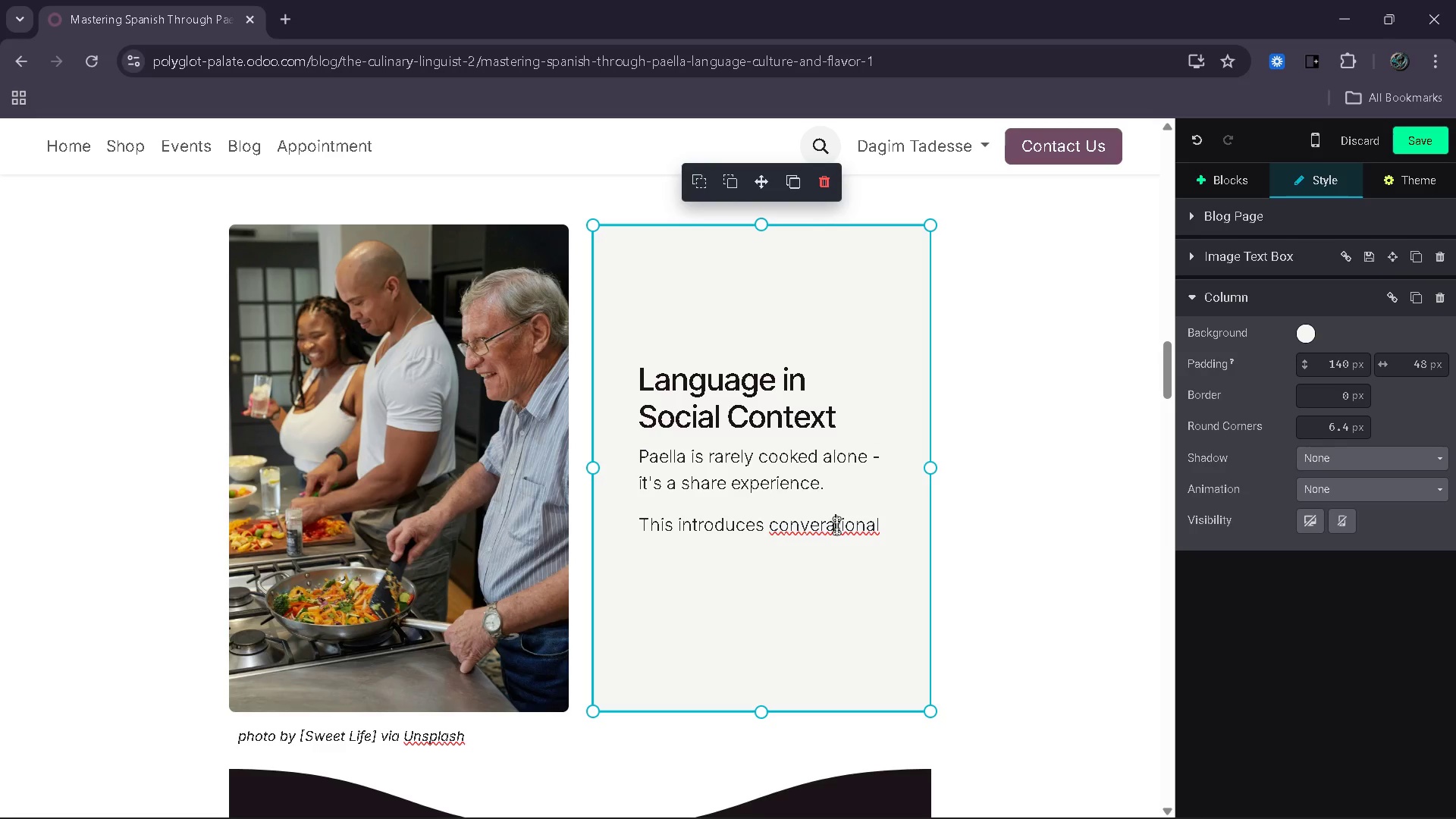 
key(S)
 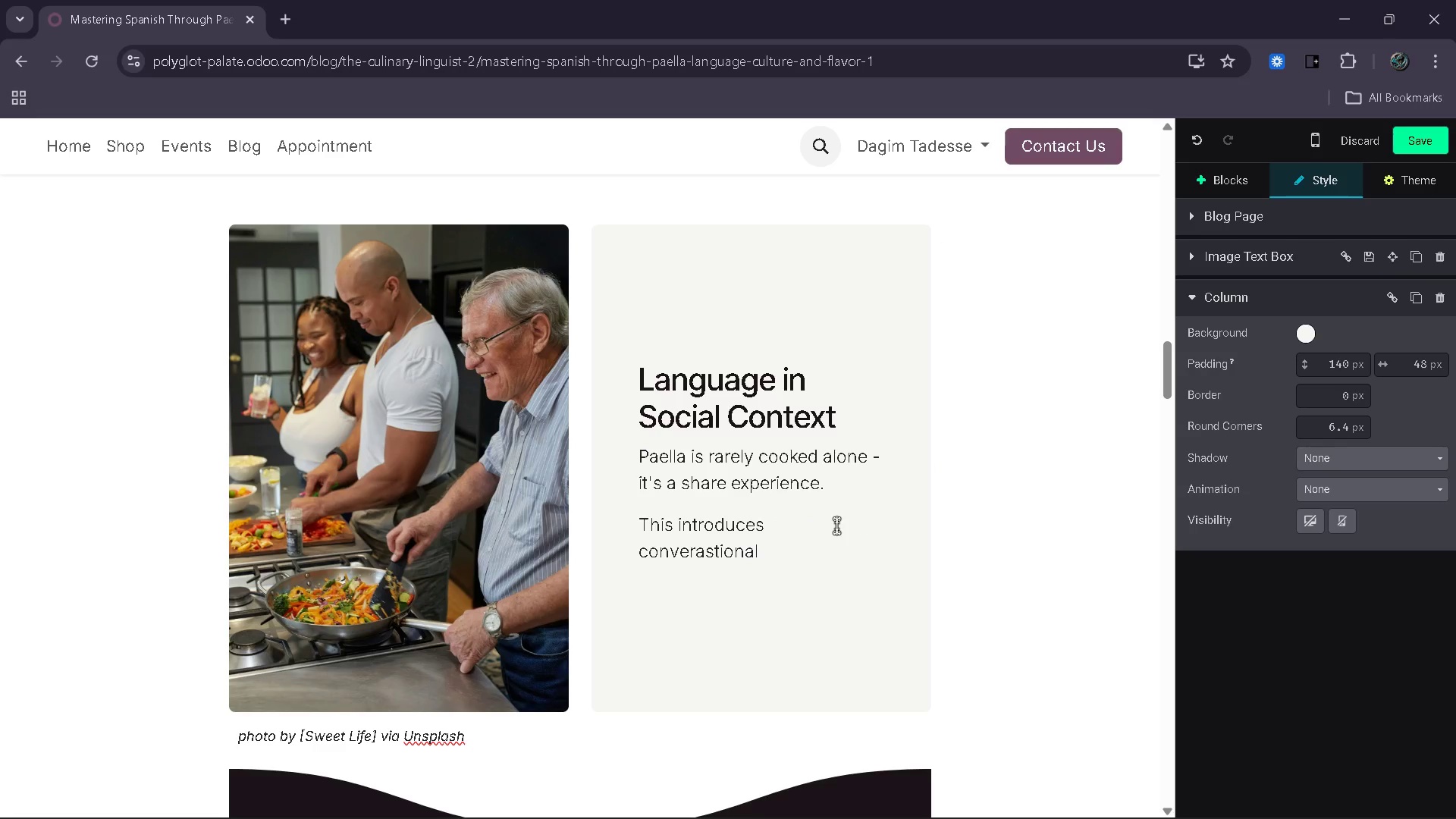 
key(Backspace)
 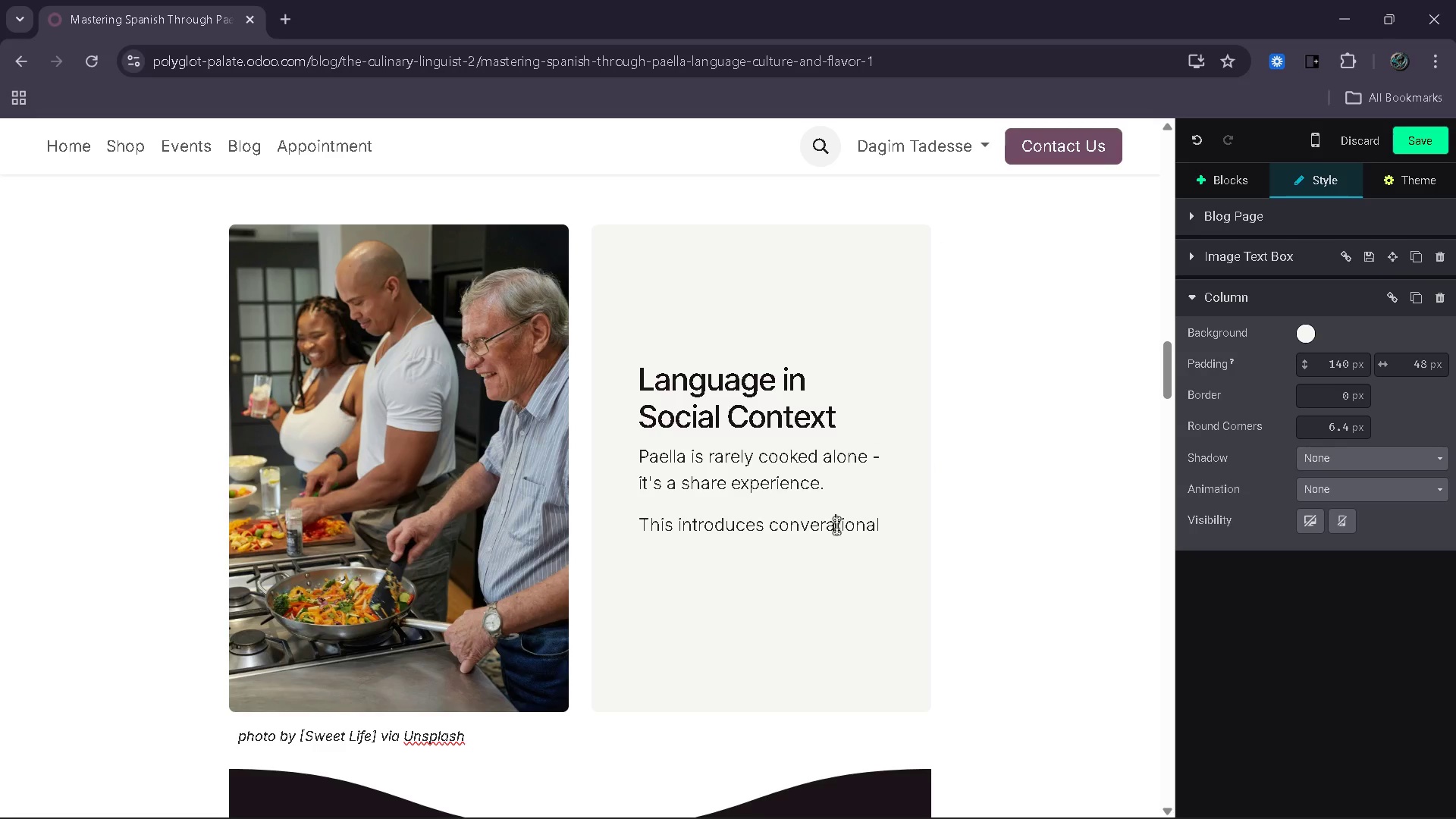 
key(ArrowLeft)
 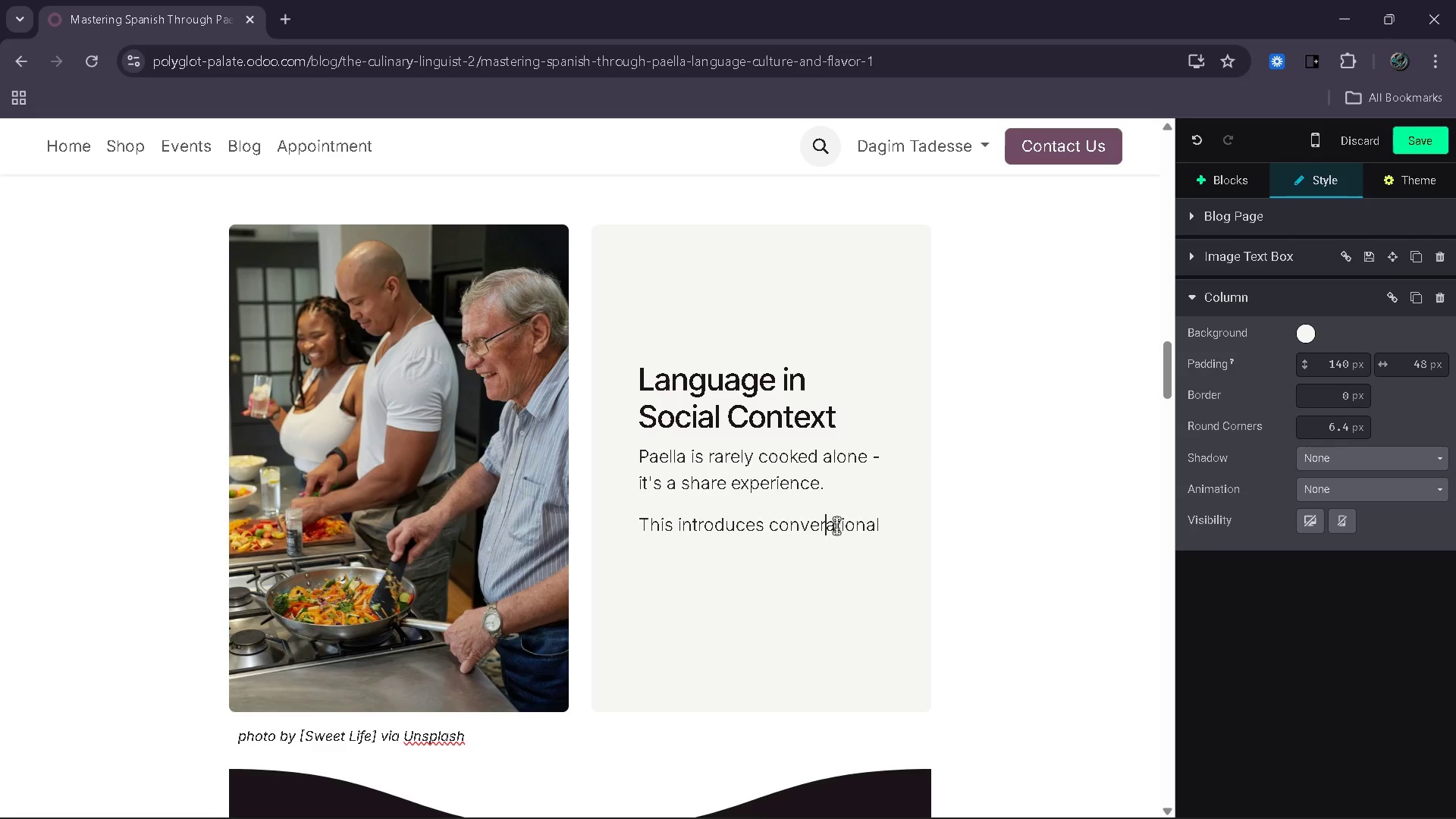 
key(S)
 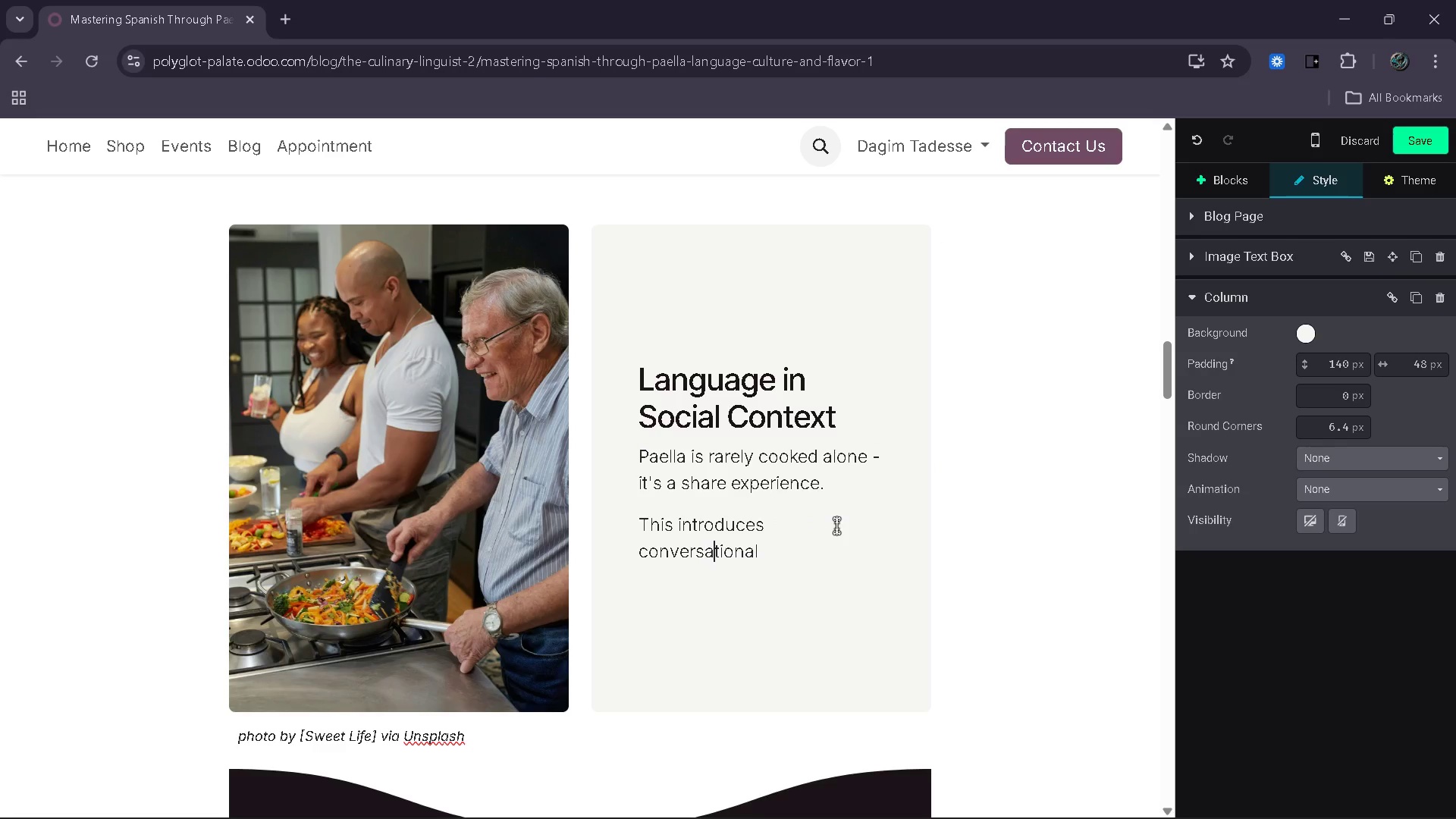 
key(ArrowRight)
 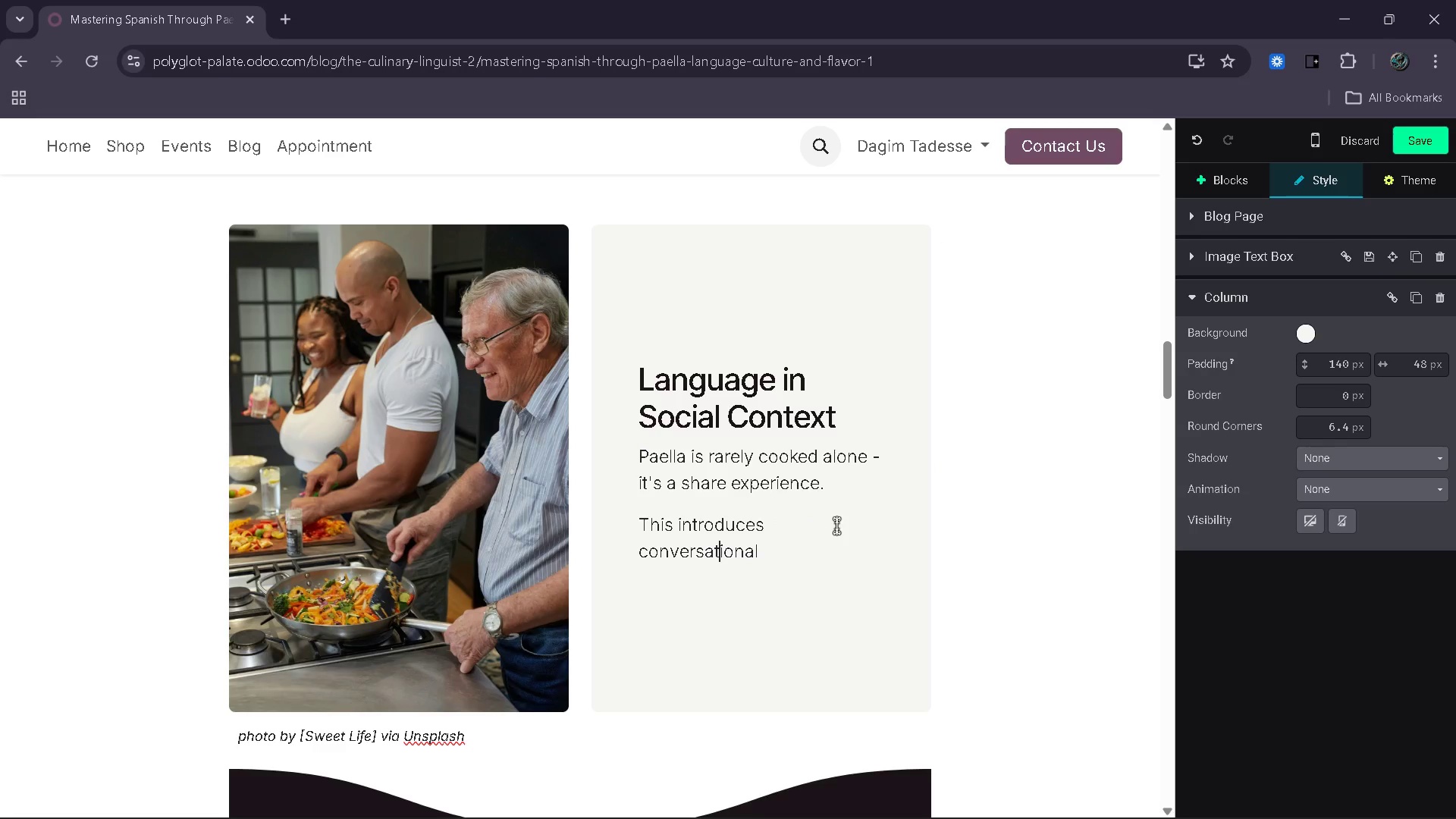 
key(ArrowRight)
 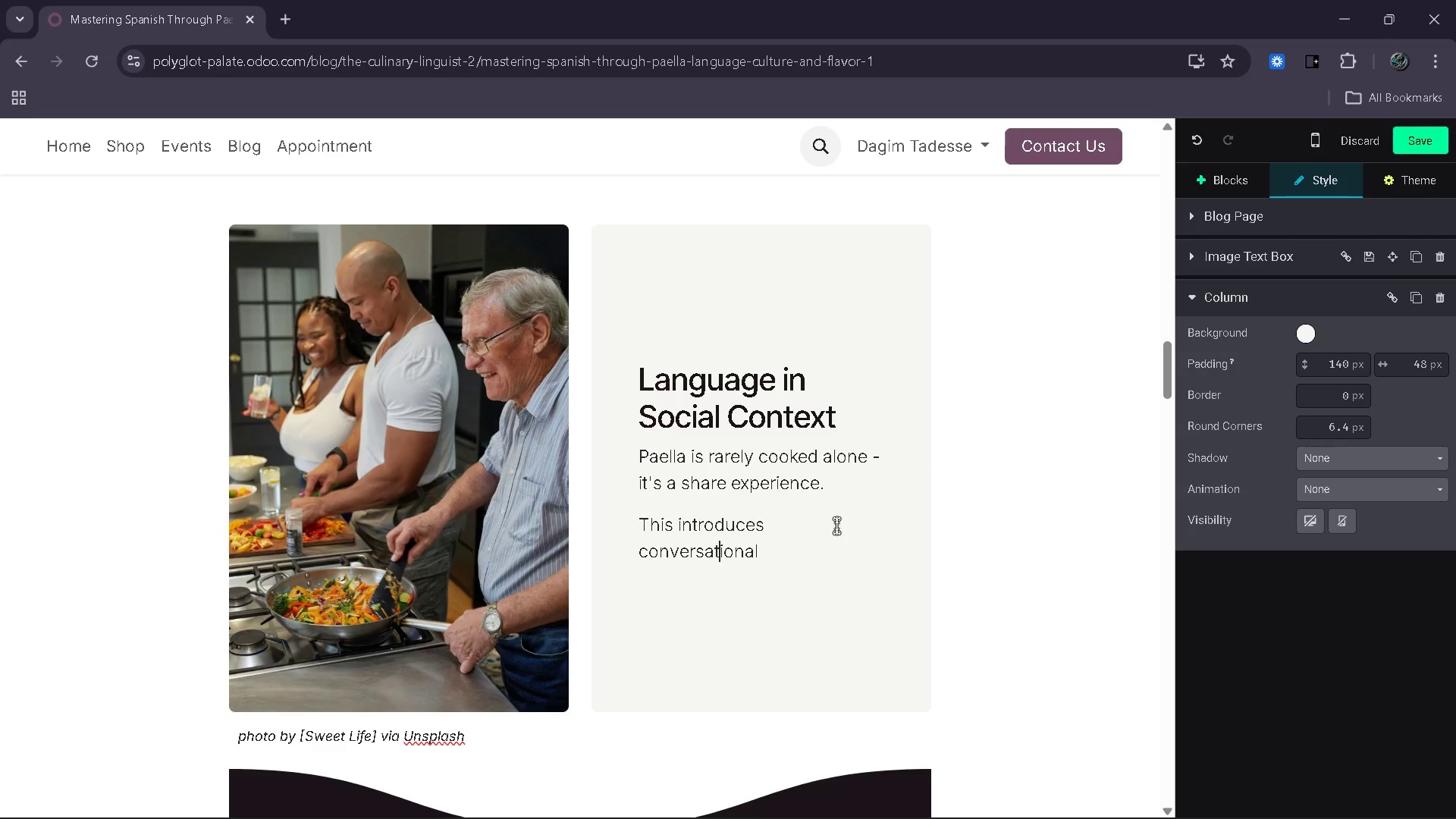 
key(ArrowRight)
 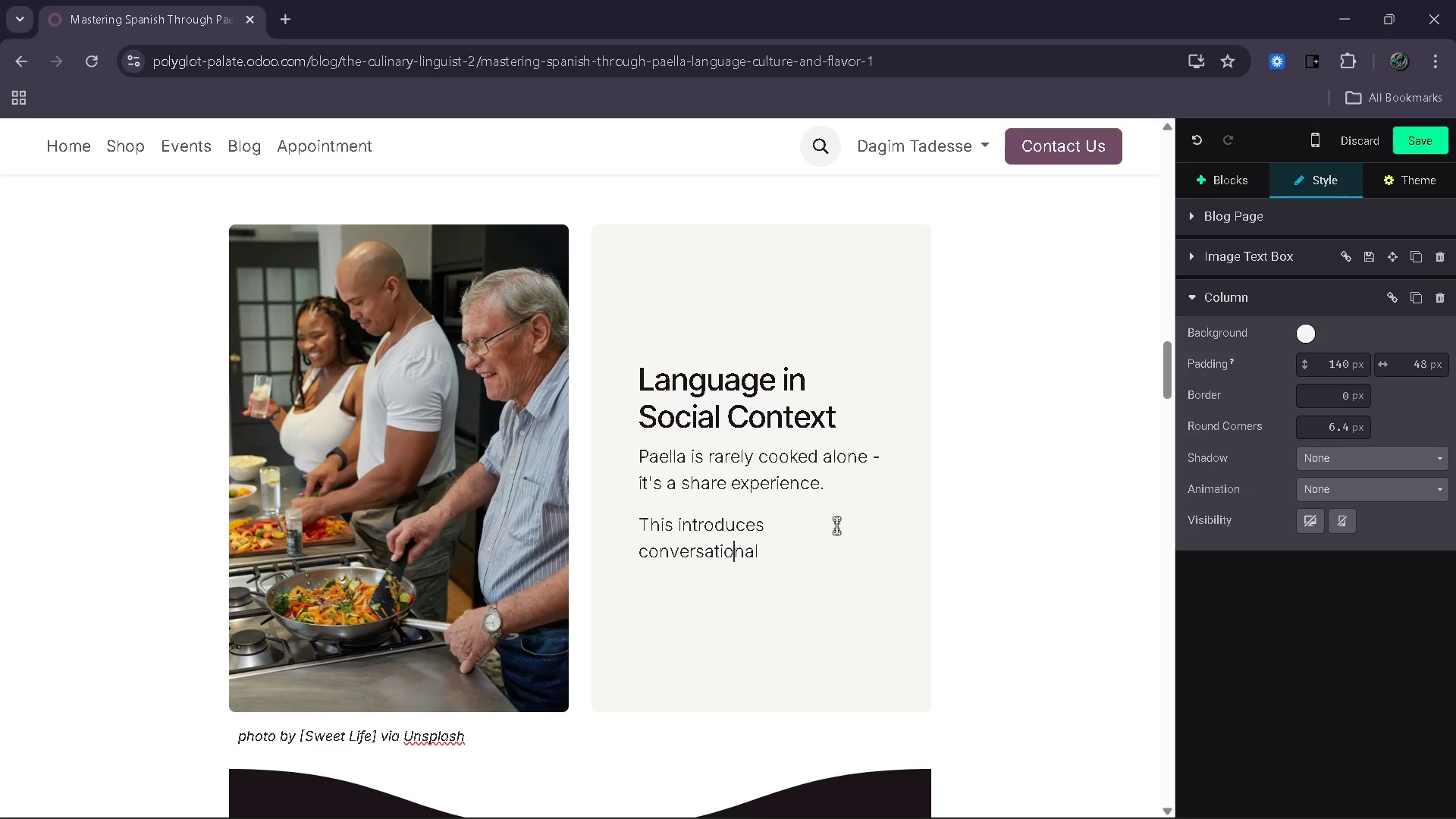 
key(ArrowRight)
 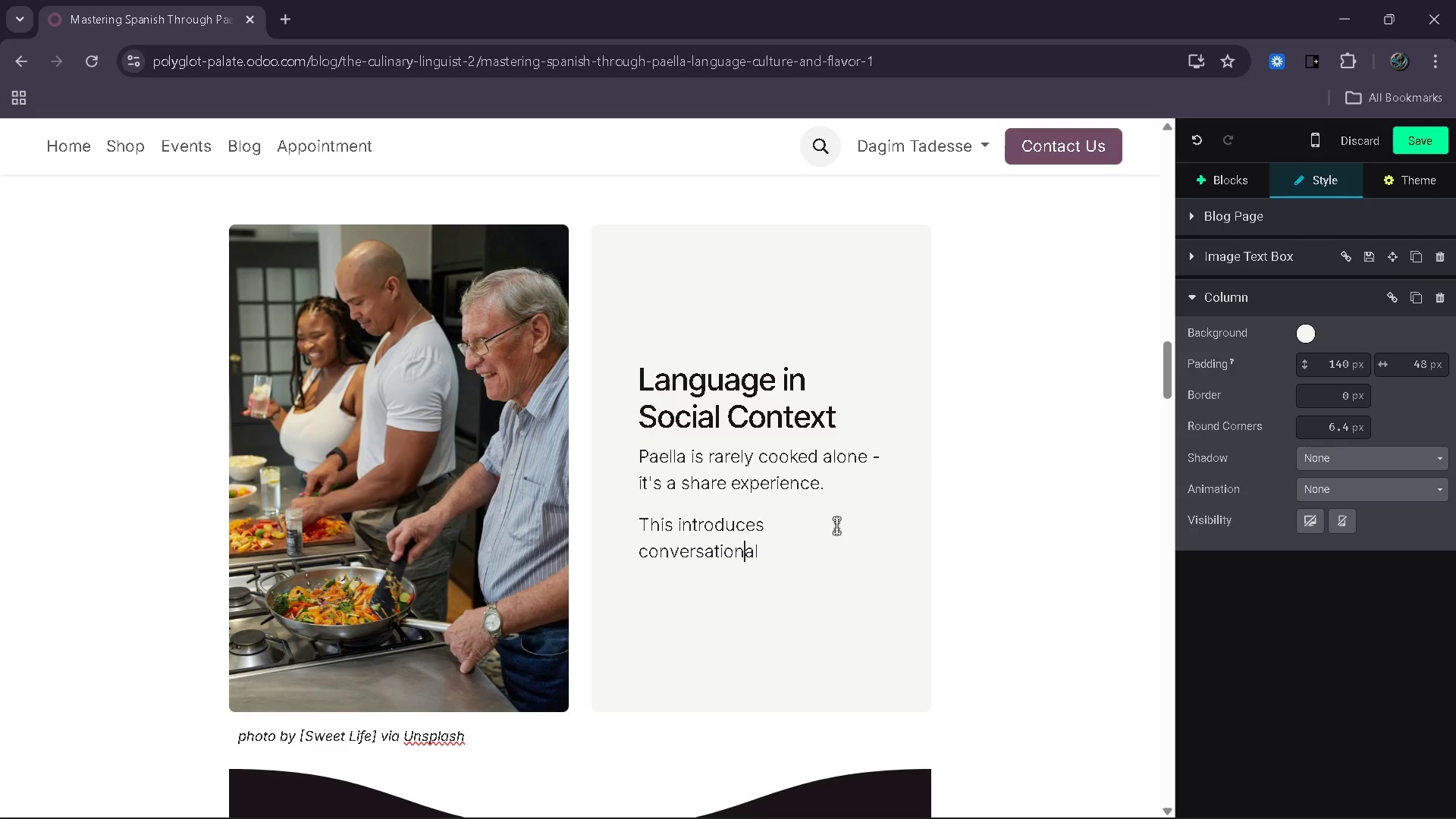 
key(ArrowRight)
 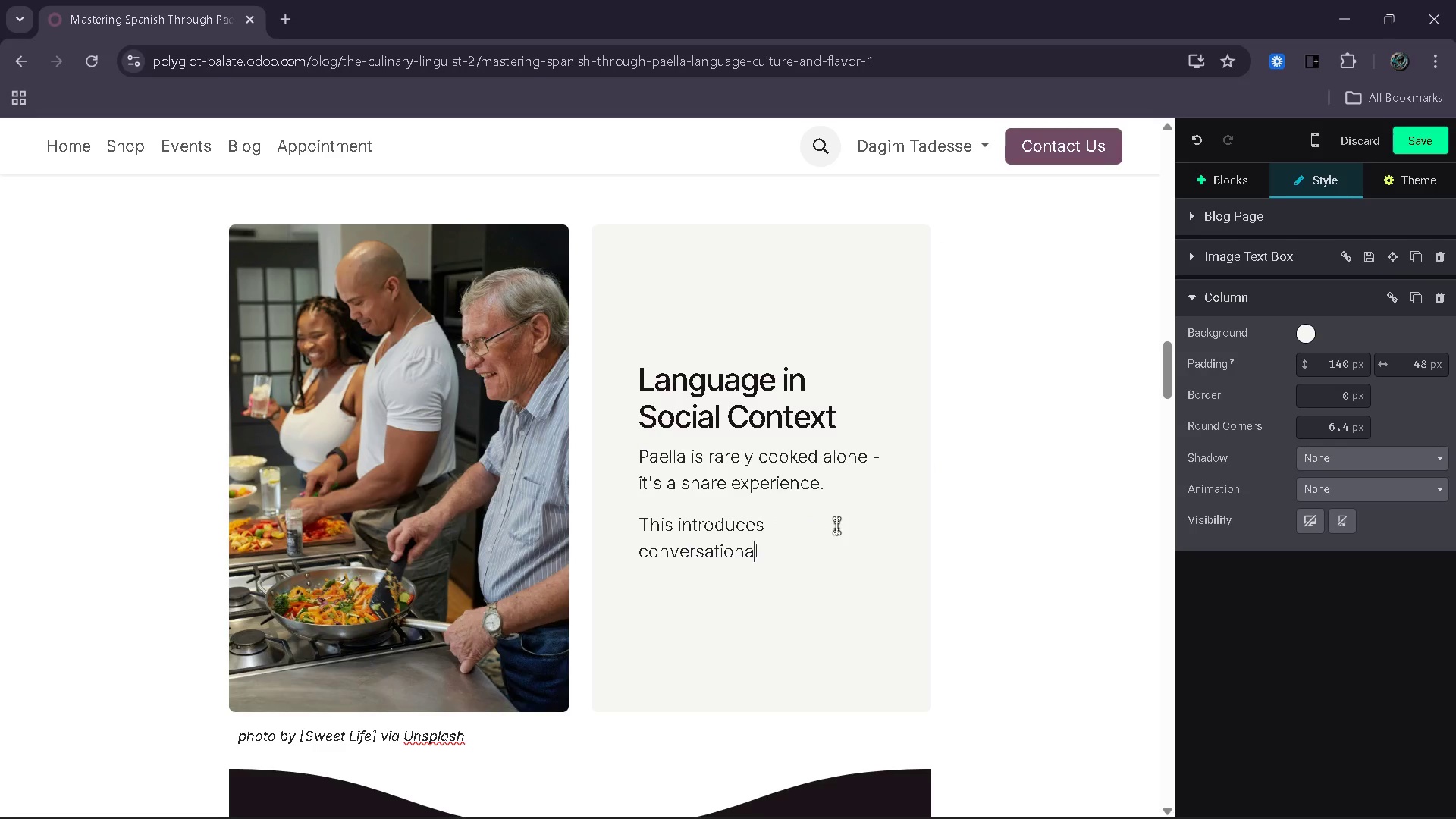 
key(ArrowRight)
 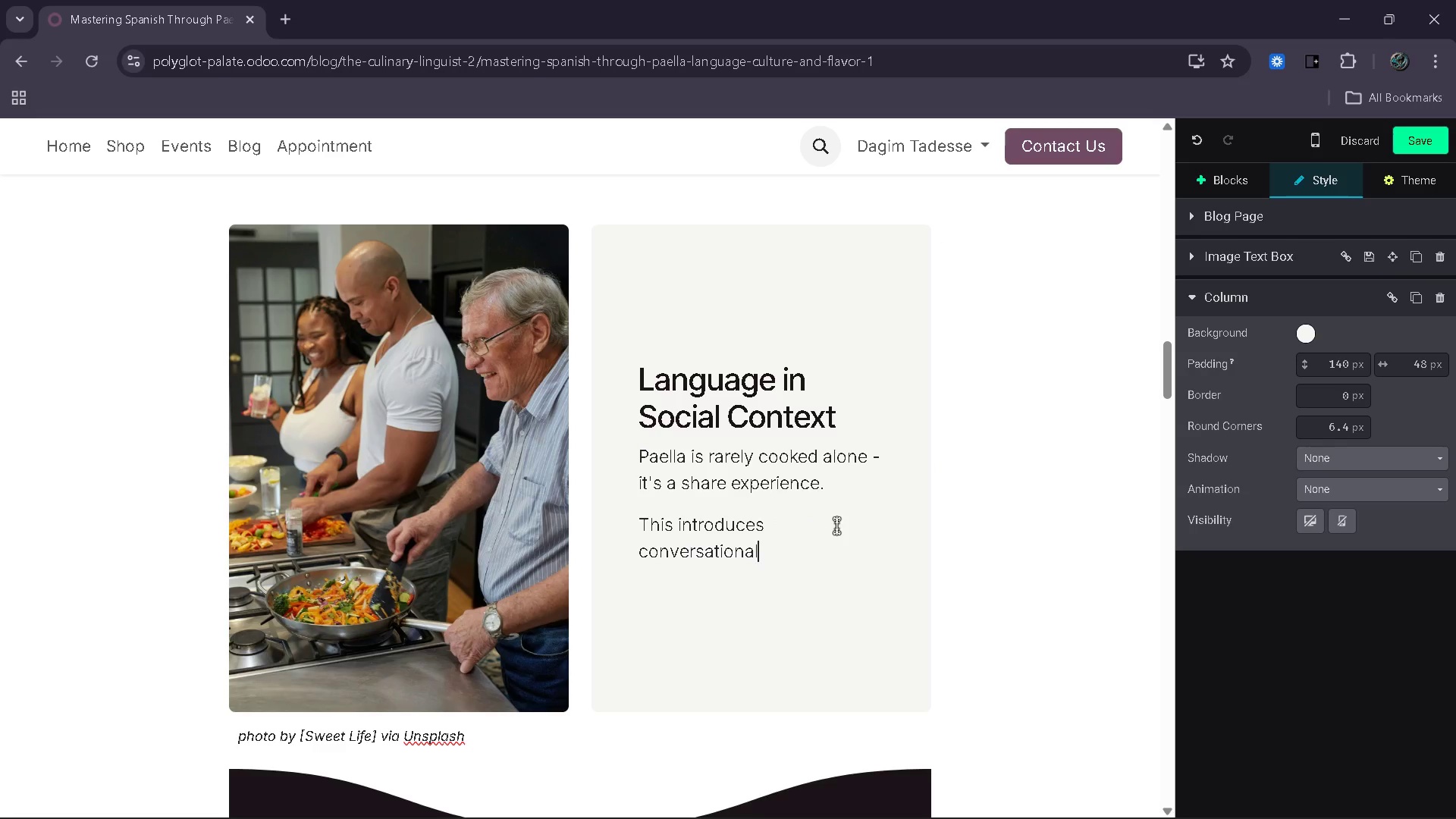 
key(ArrowRight)
 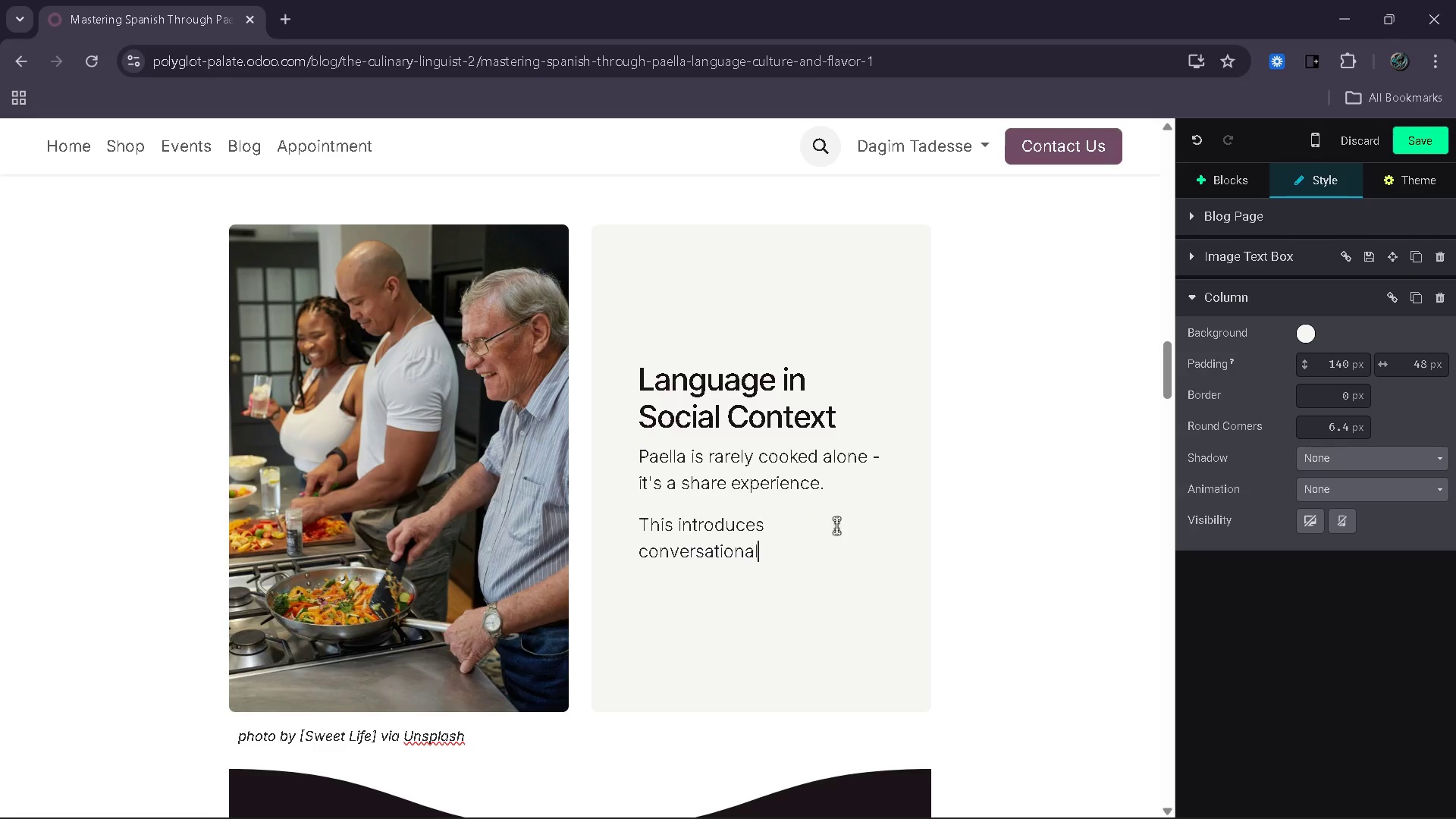 
type( Spanish)
 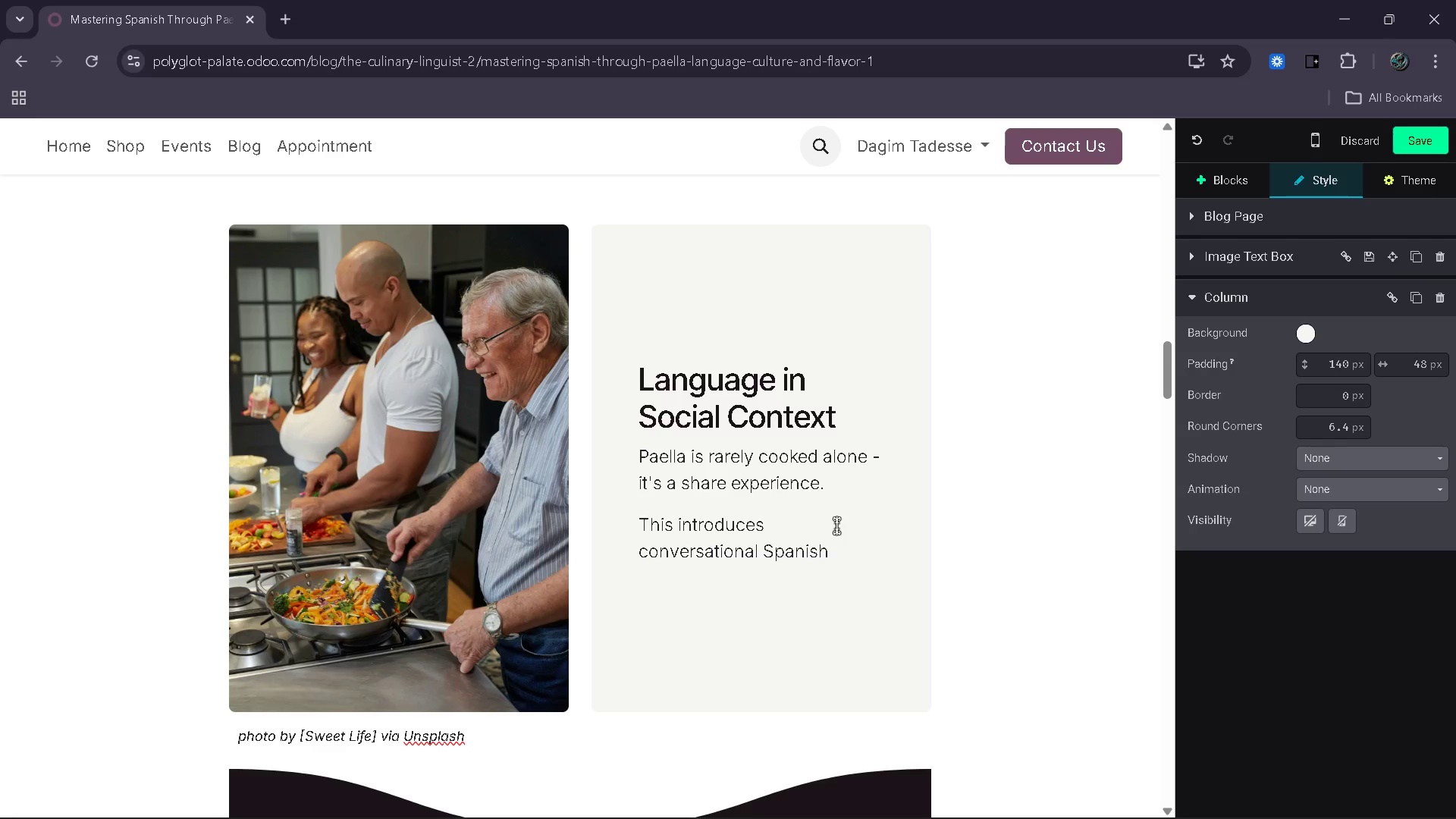 
left_click([860, 533])
 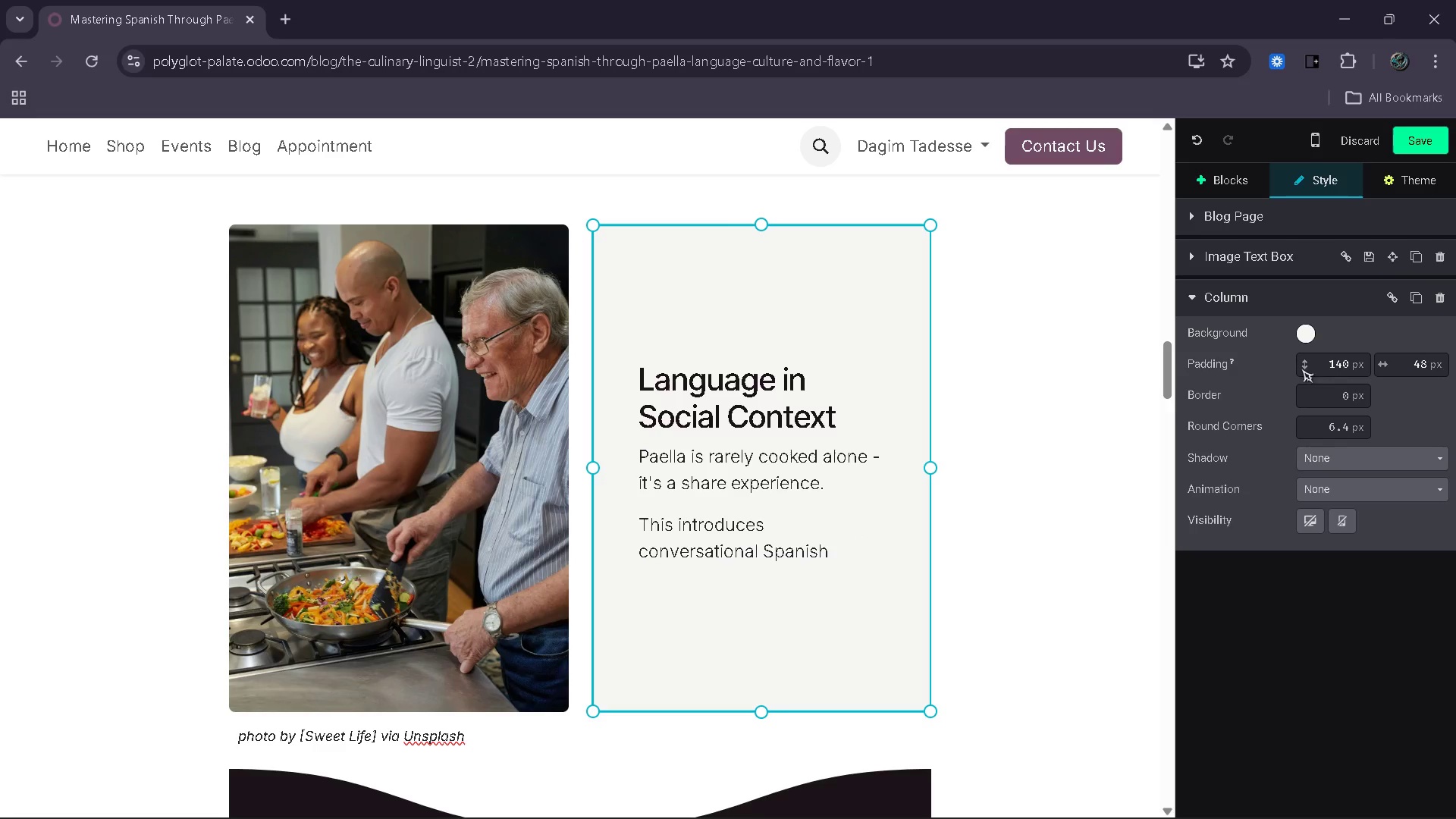 
left_click_drag(start_coordinate=[1325, 360], to_coordinate=[1355, 362])
 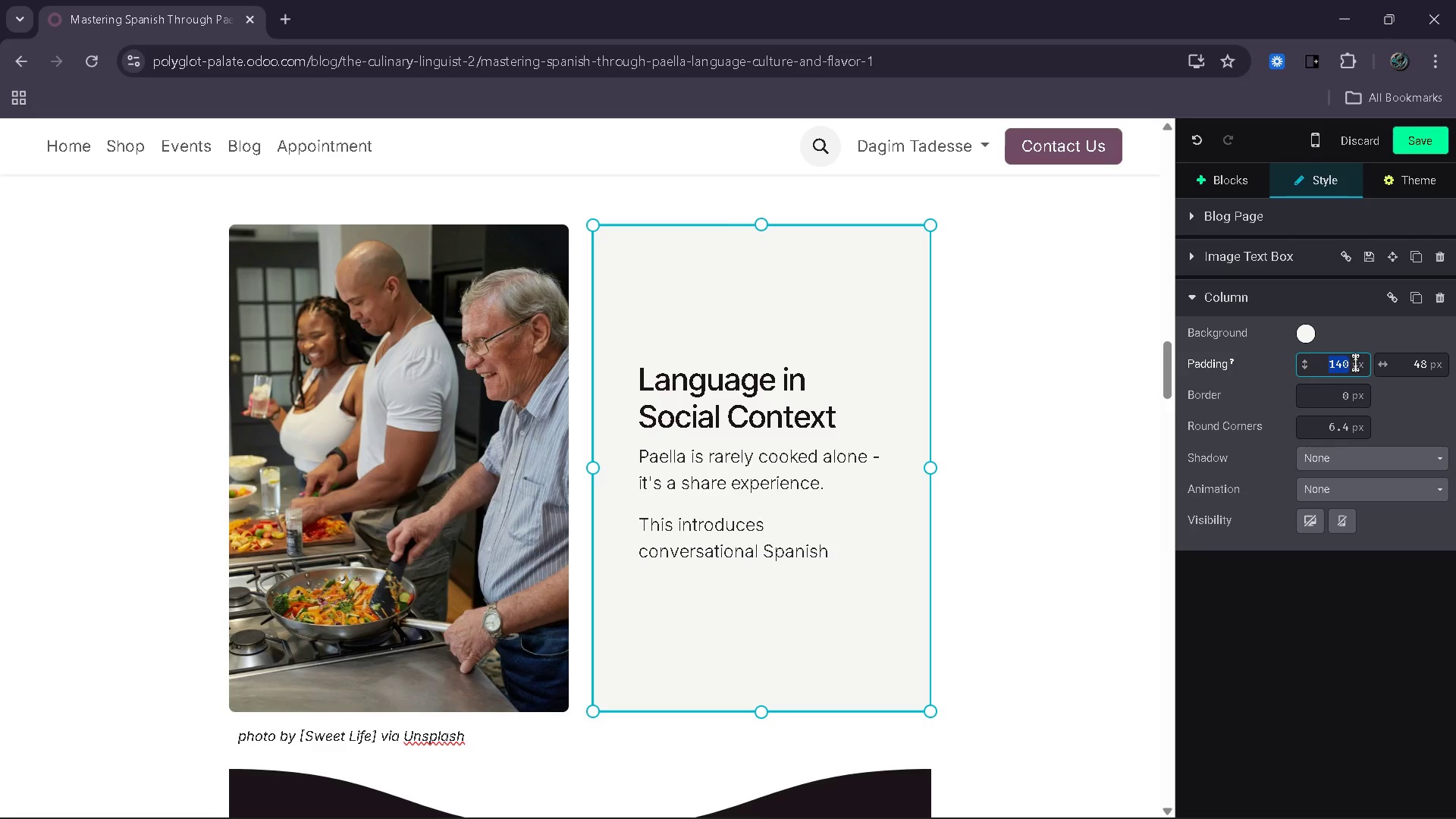 
type(30)
 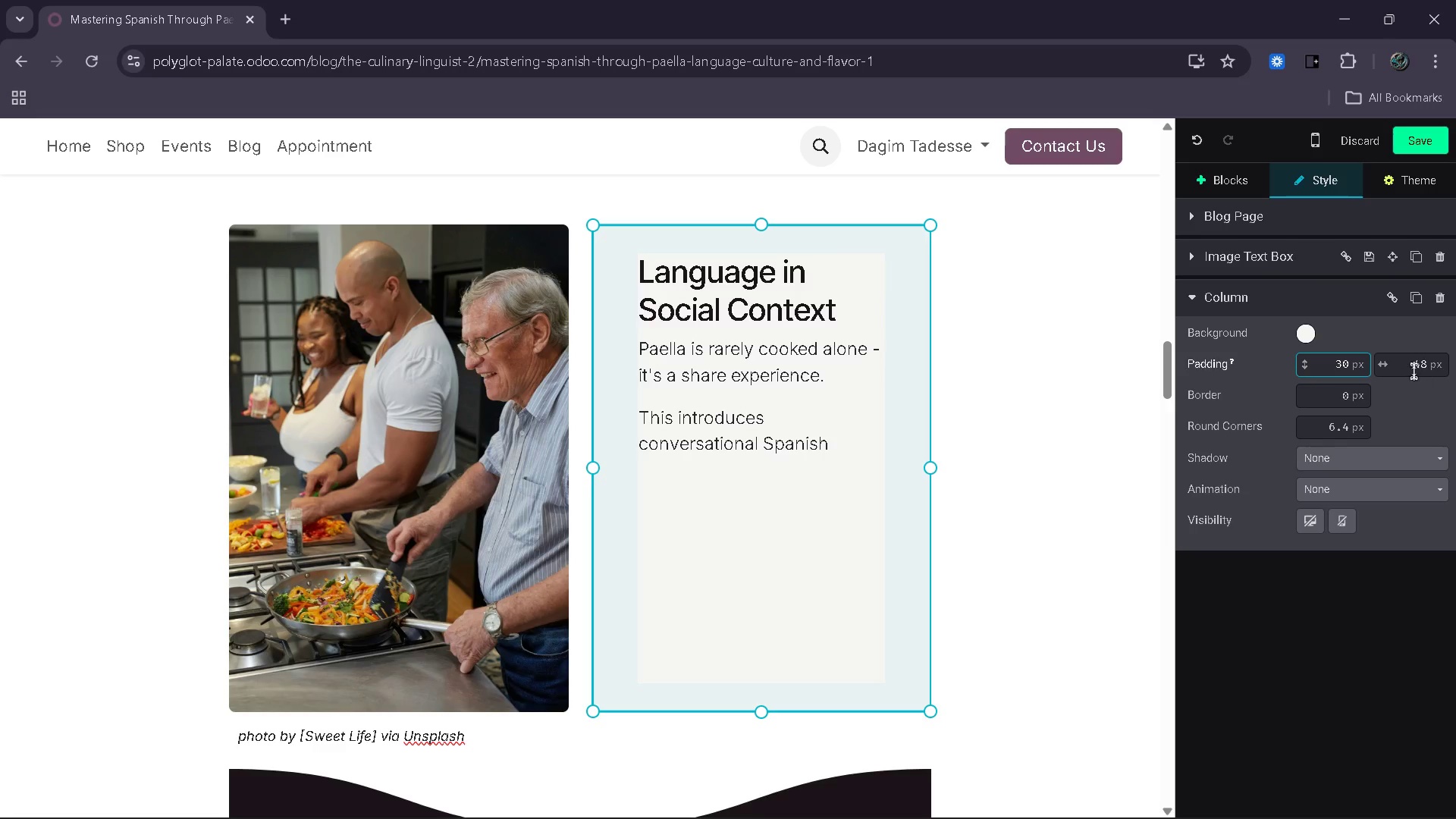 
left_click_drag(start_coordinate=[1410, 366], to_coordinate=[1455, 370])
 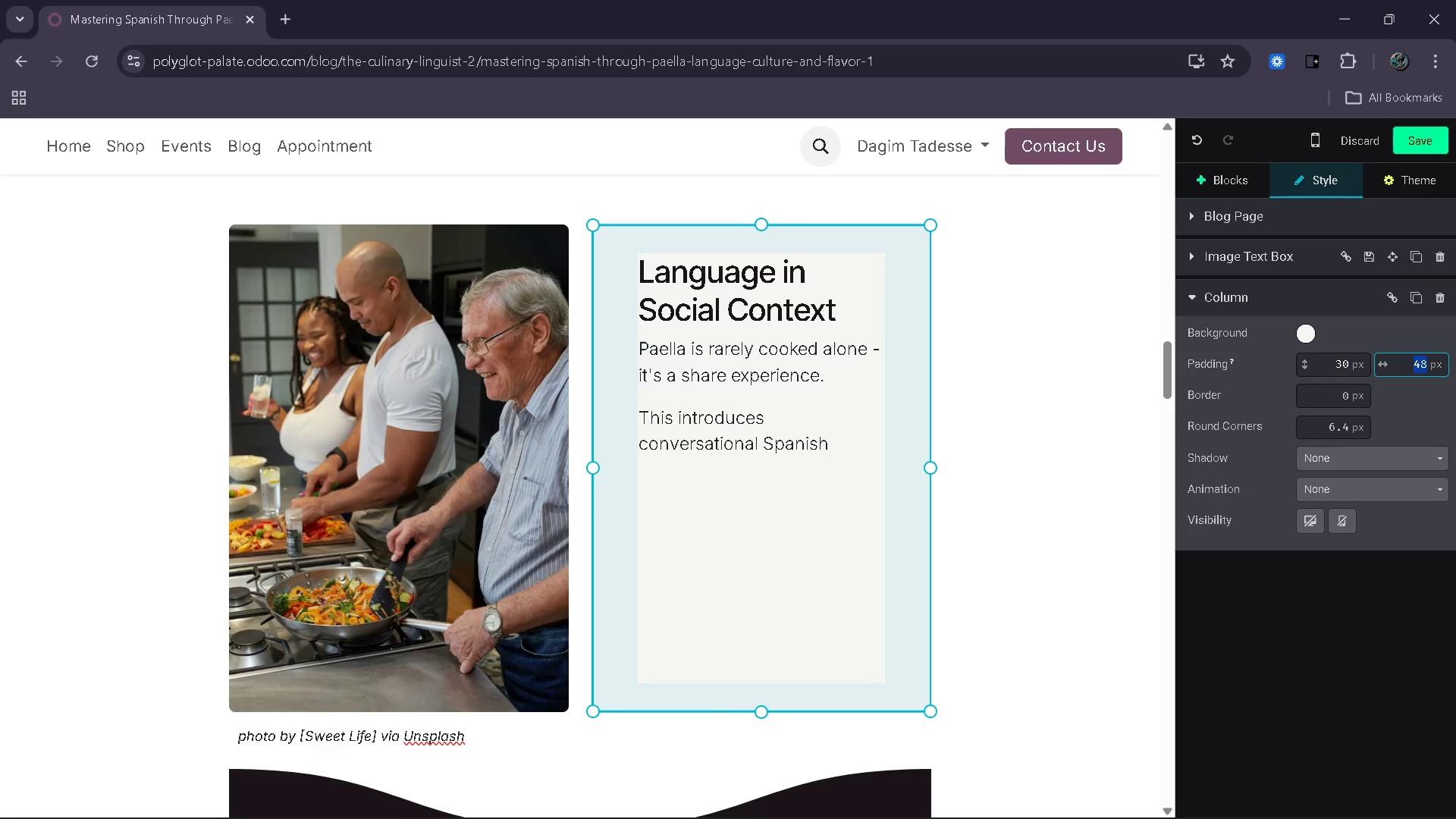 
type(30)
 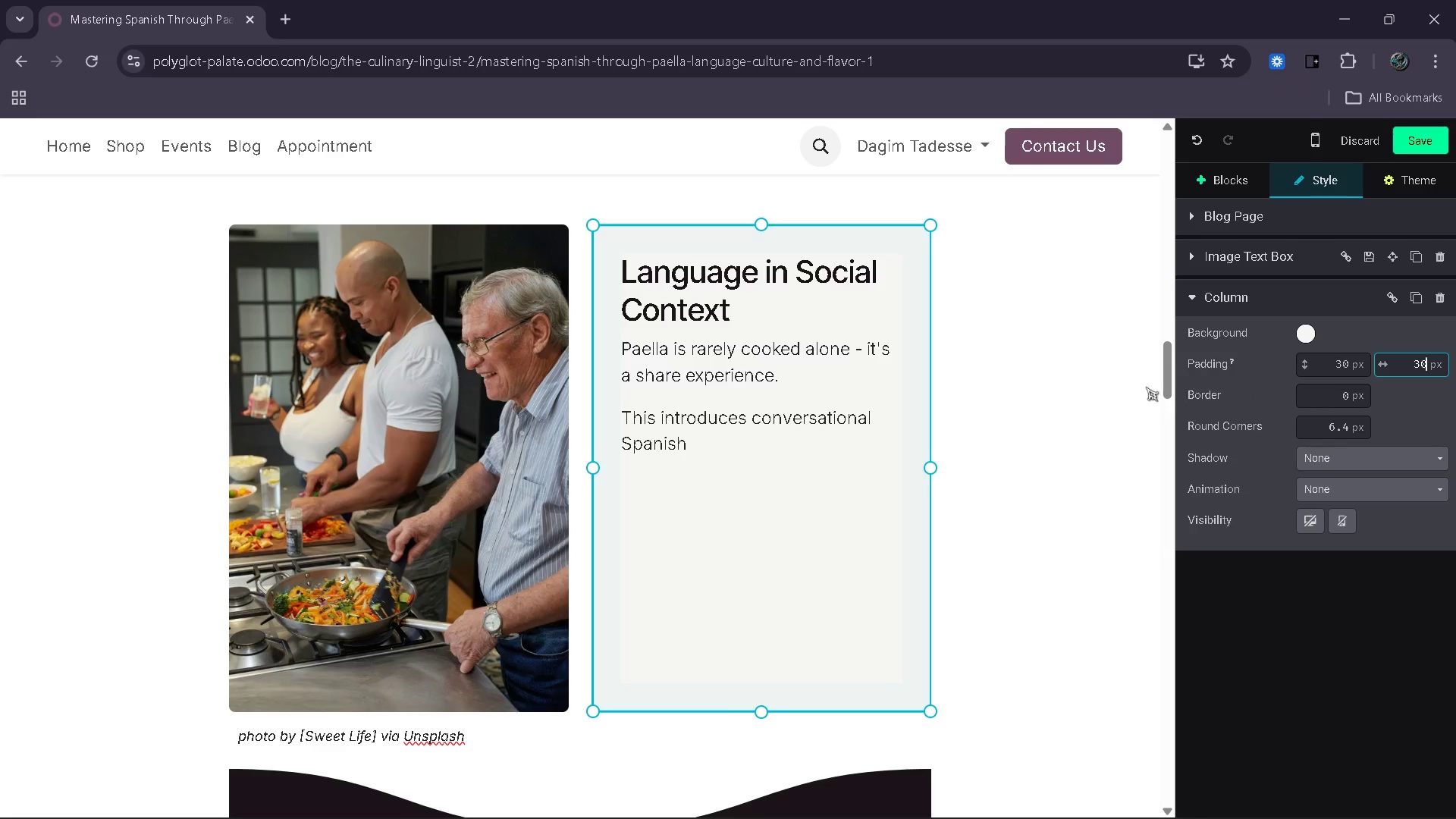 
left_click([1097, 397])
 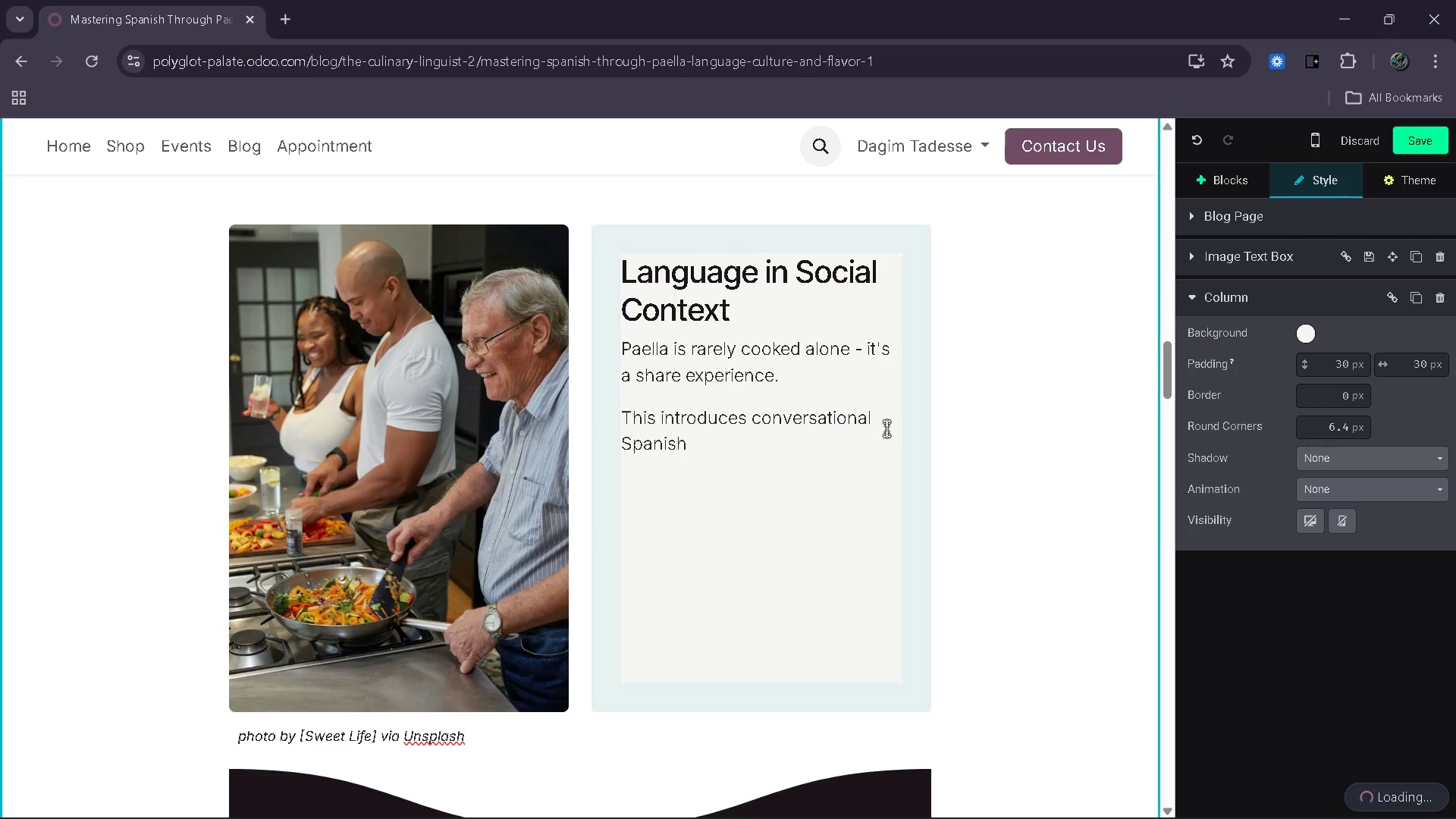 
left_click([827, 442])
 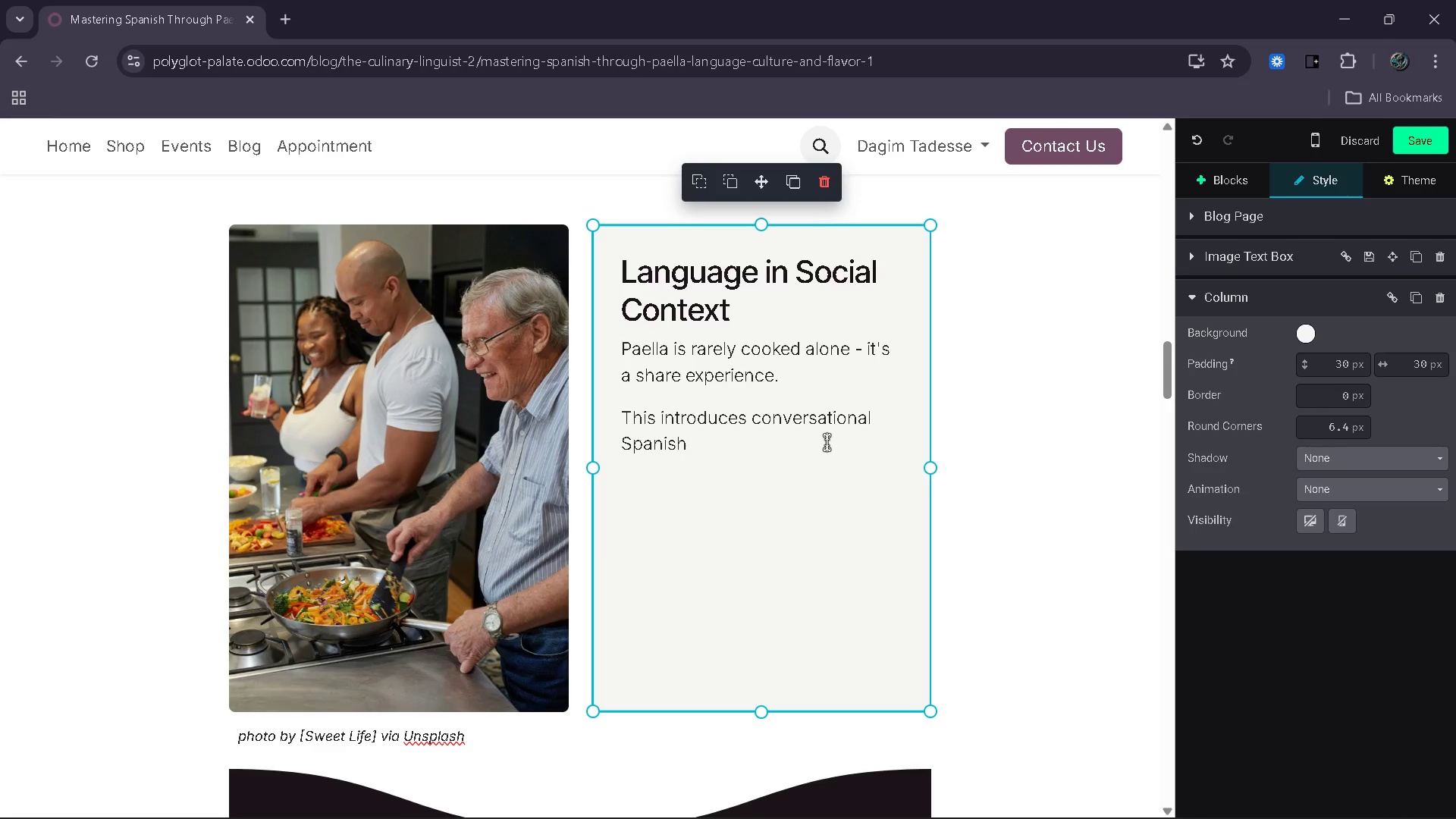 
wait(7.59)
 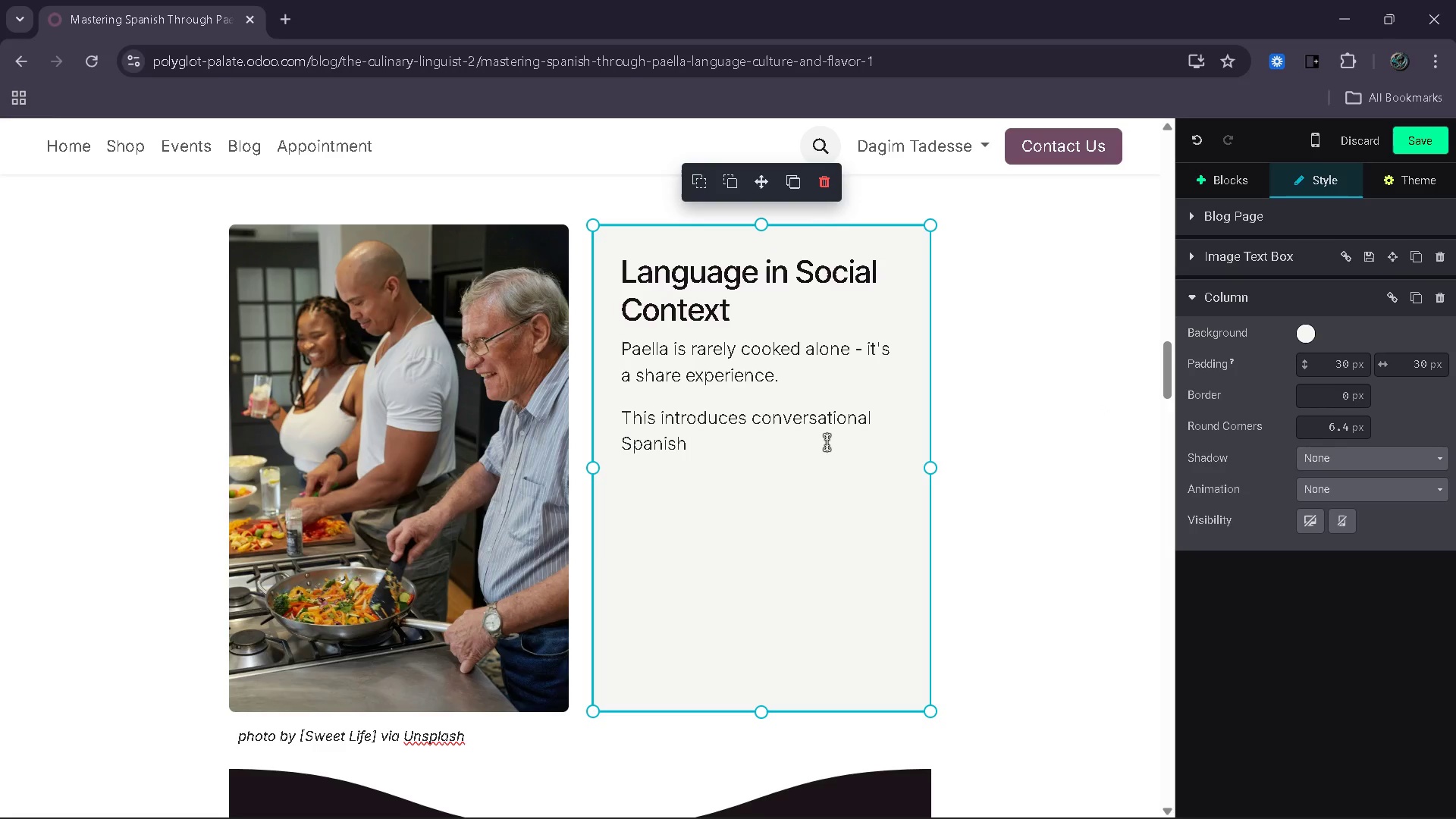 
left_click([827, 442])
 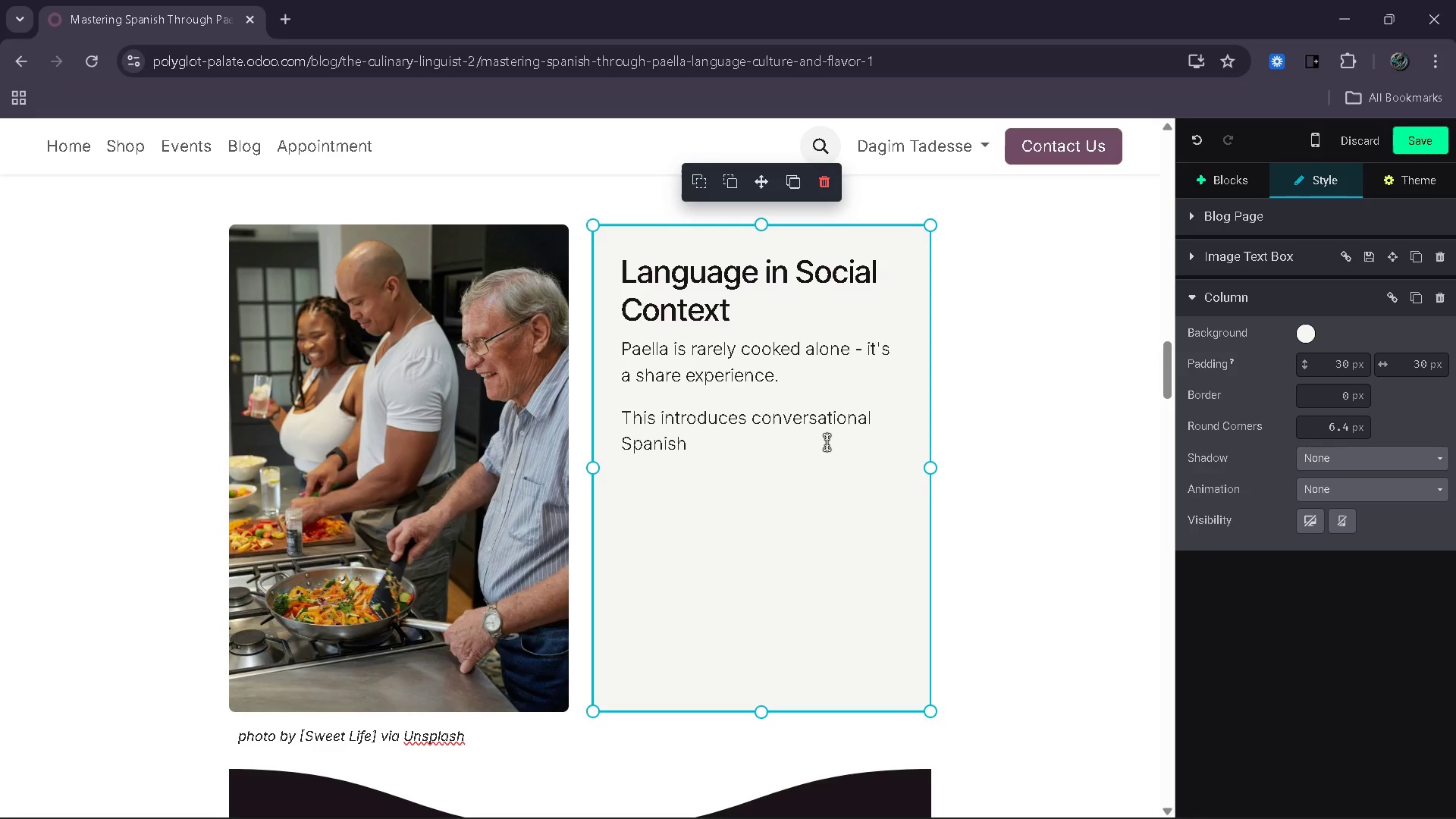 
type(naturally, as learners descrip)
key(Backspace)
type(be actions, give instructions and interact with others during the cooking process.)
 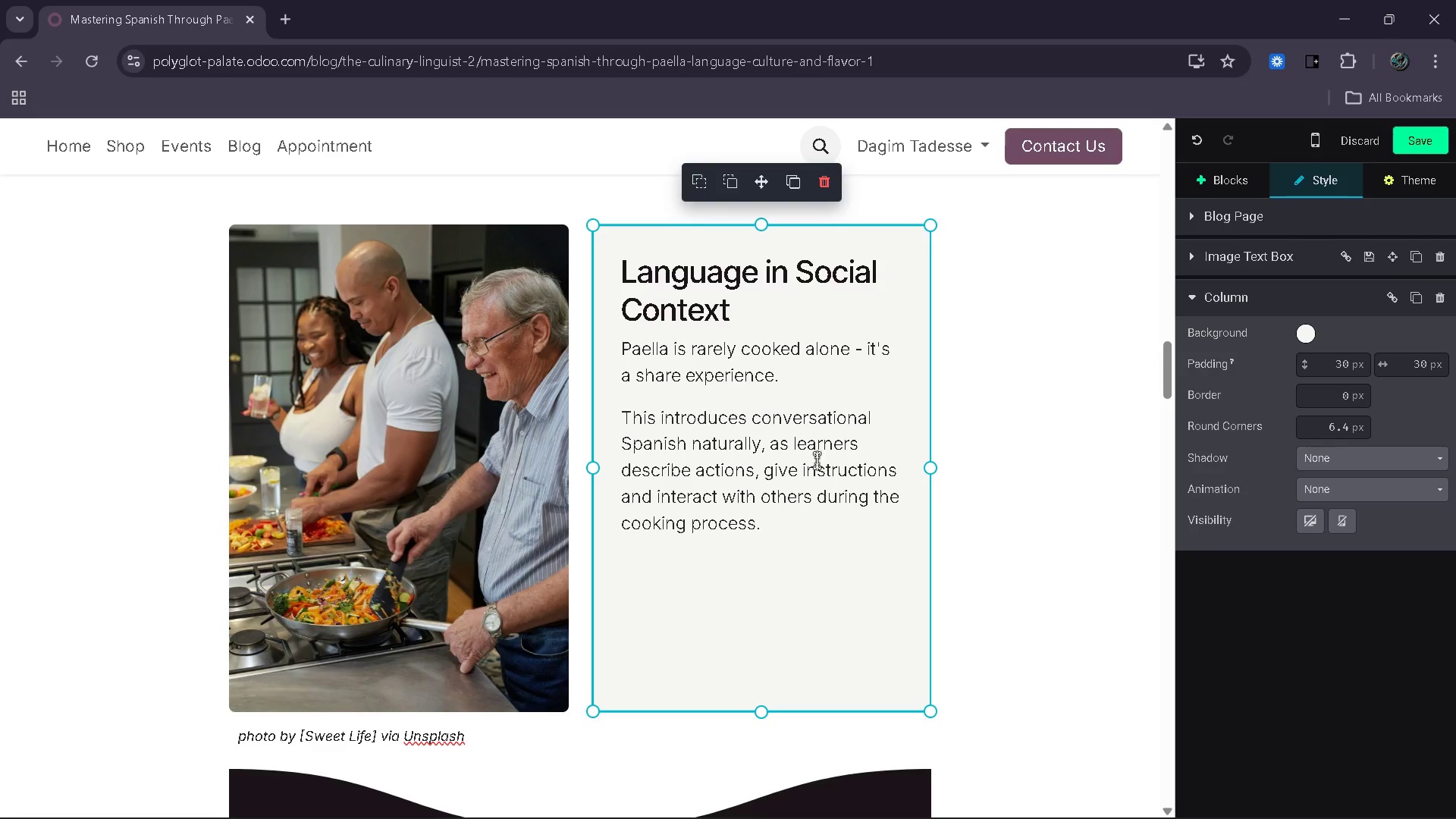 
wait(5.05)
 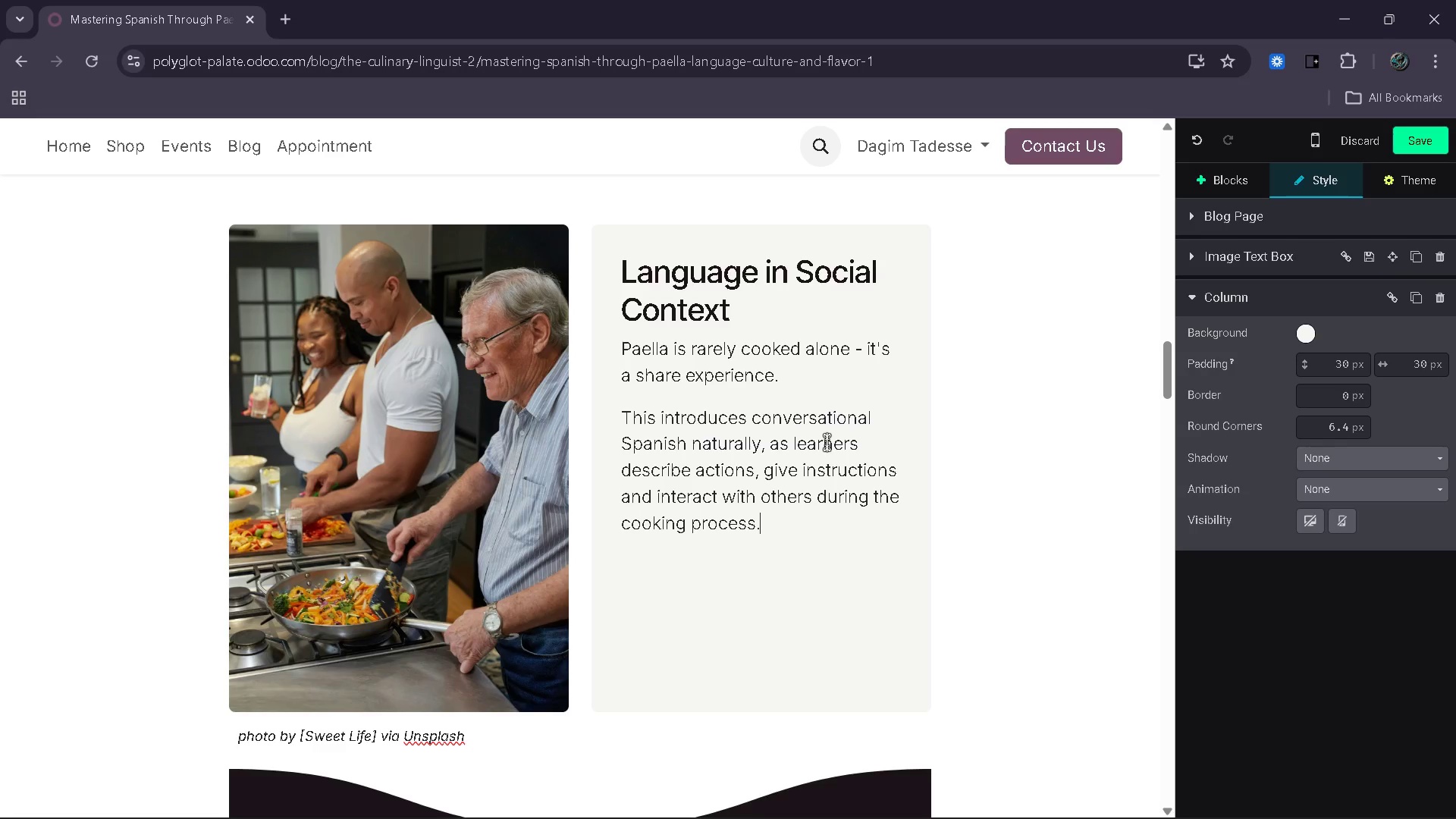 
left_click([622, 272])
 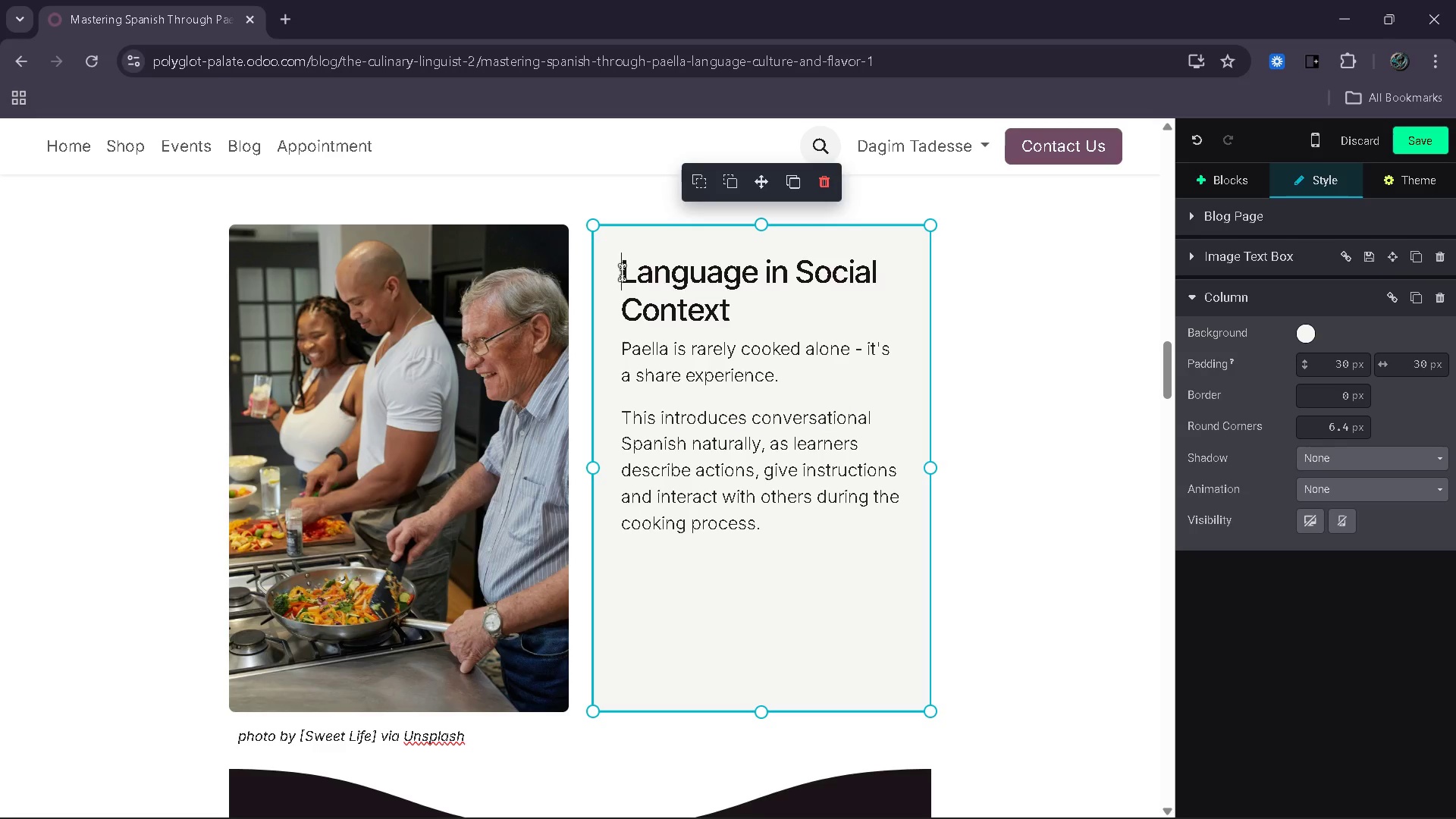 
key(Enter)
 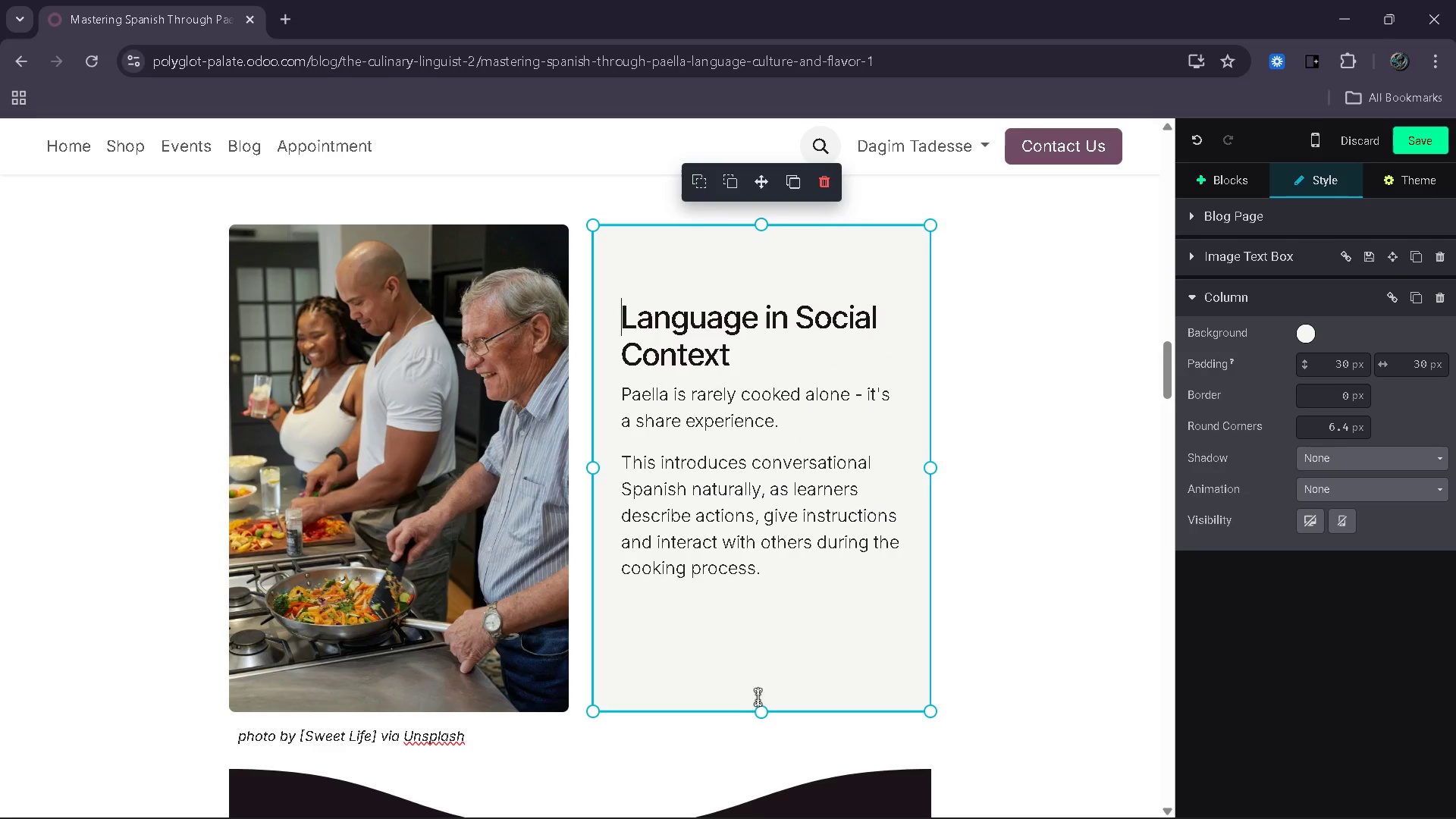 
left_click_drag(start_coordinate=[757, 714], to_coordinate=[763, 660])
 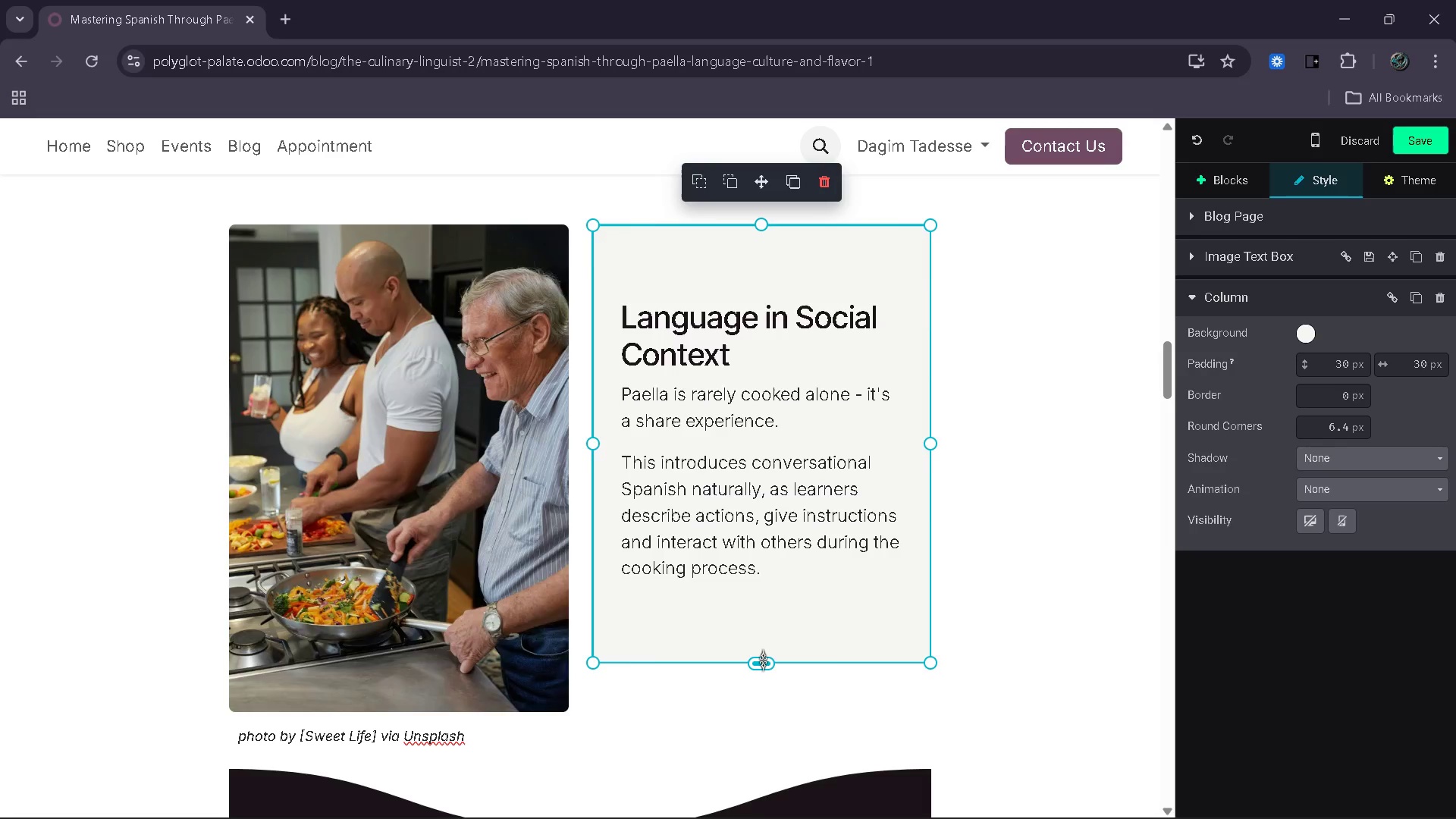 
left_click_drag(start_coordinate=[763, 660], to_coordinate=[783, 619])
 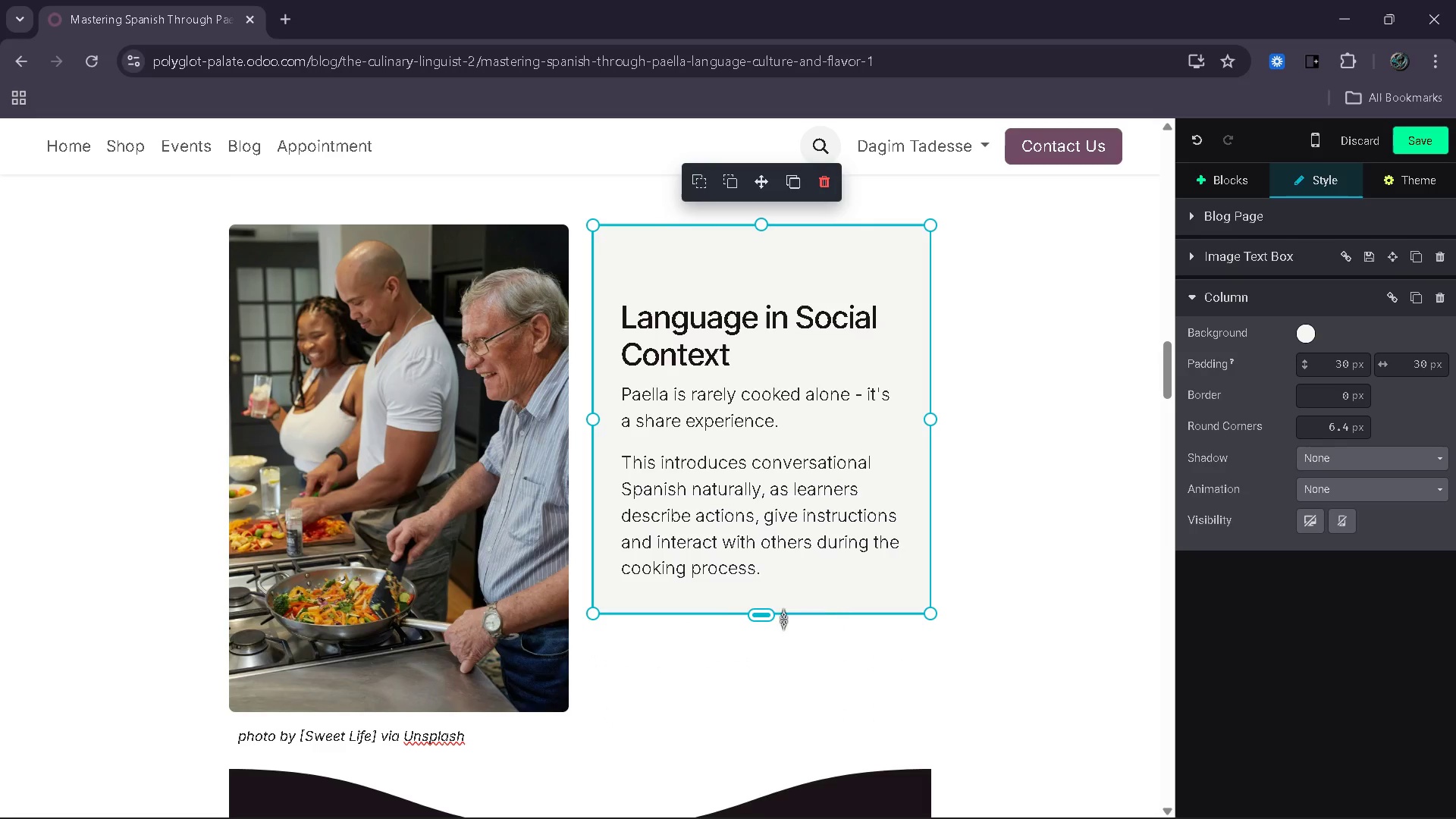 
left_click([473, 596])
 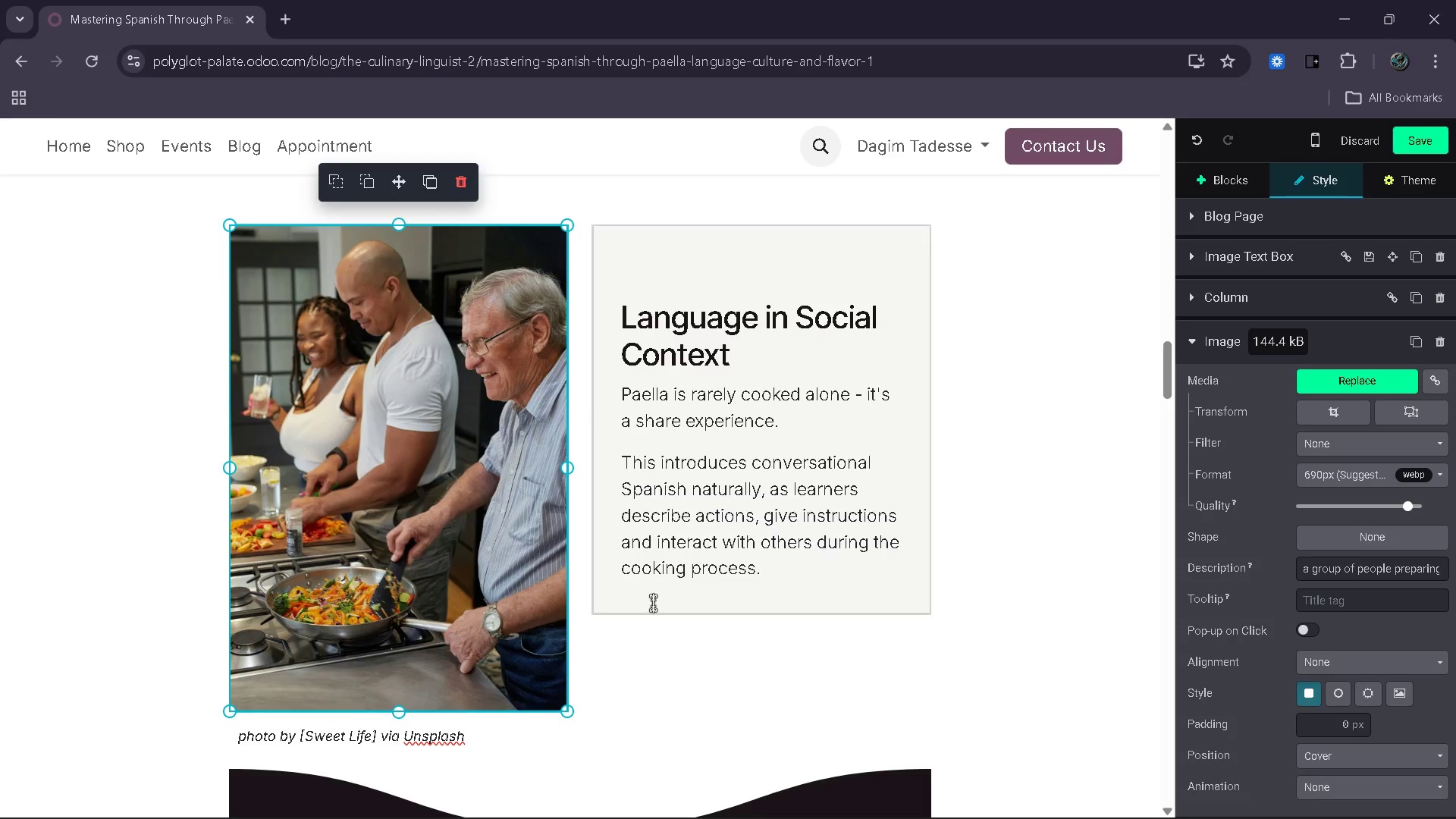 
wait(7.45)
 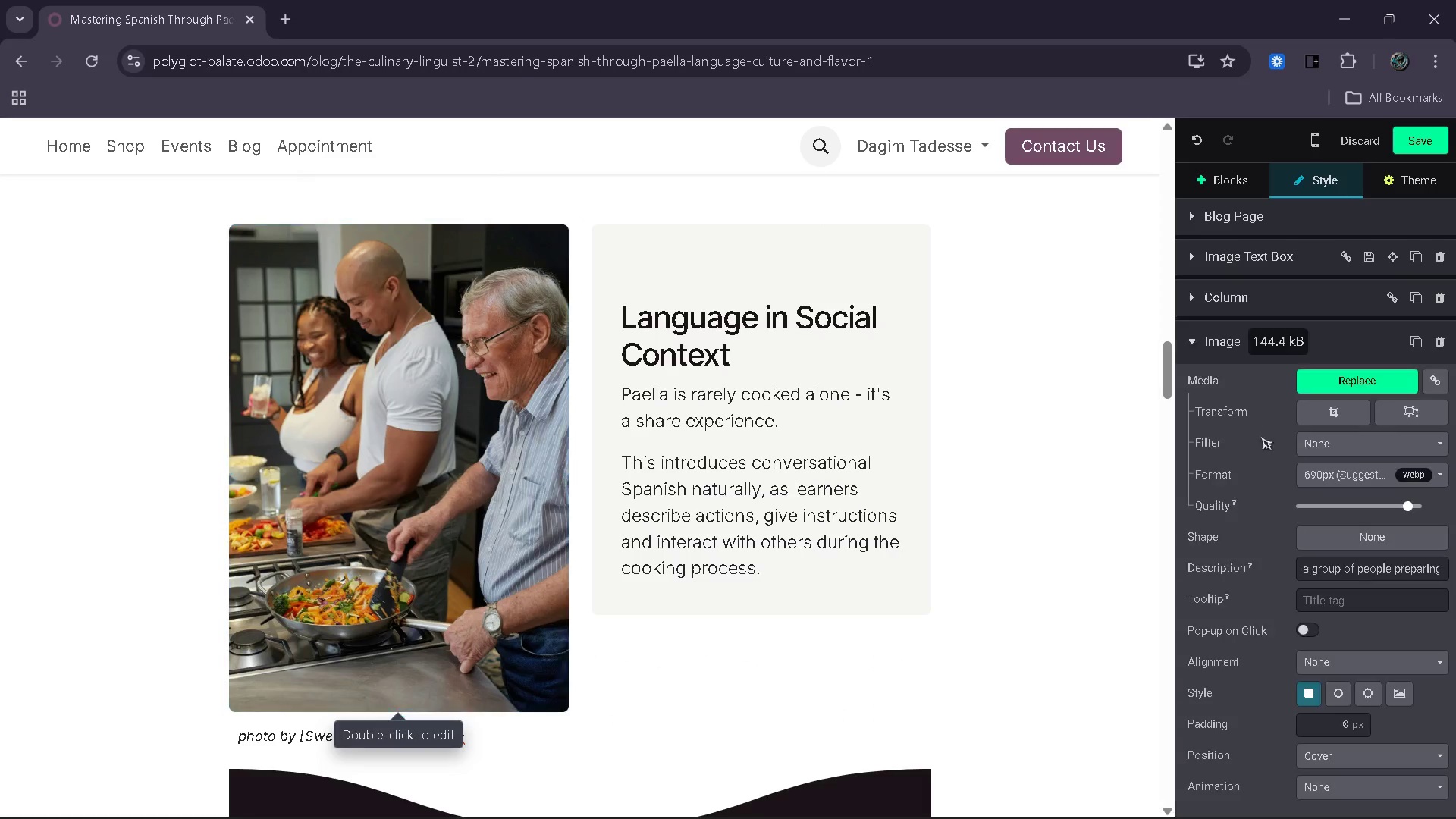 
left_click_drag(start_coordinate=[403, 714], to_coordinate=[421, 620])
 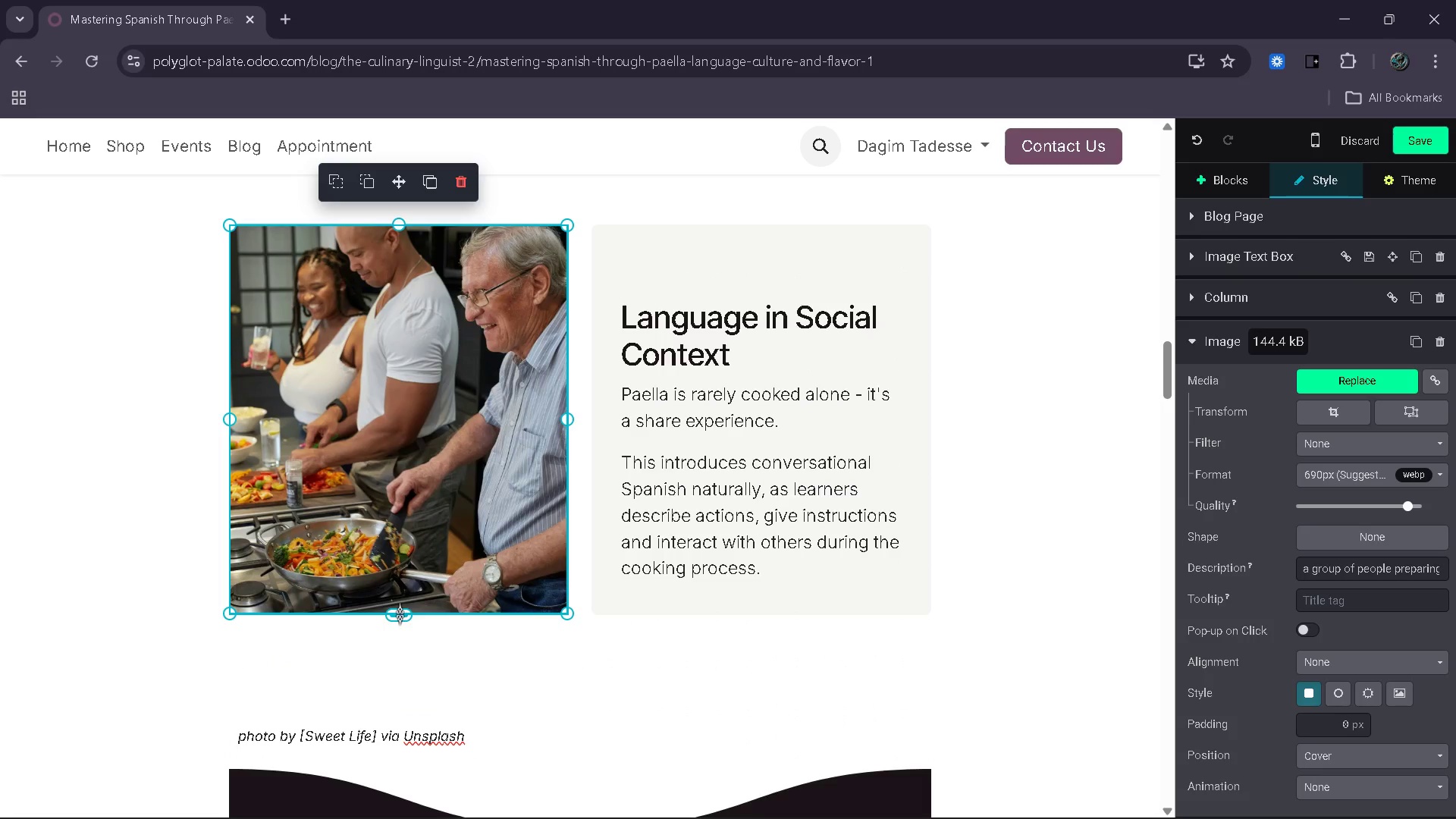 
left_click_drag(start_coordinate=[400, 613], to_coordinate=[396, 652])
 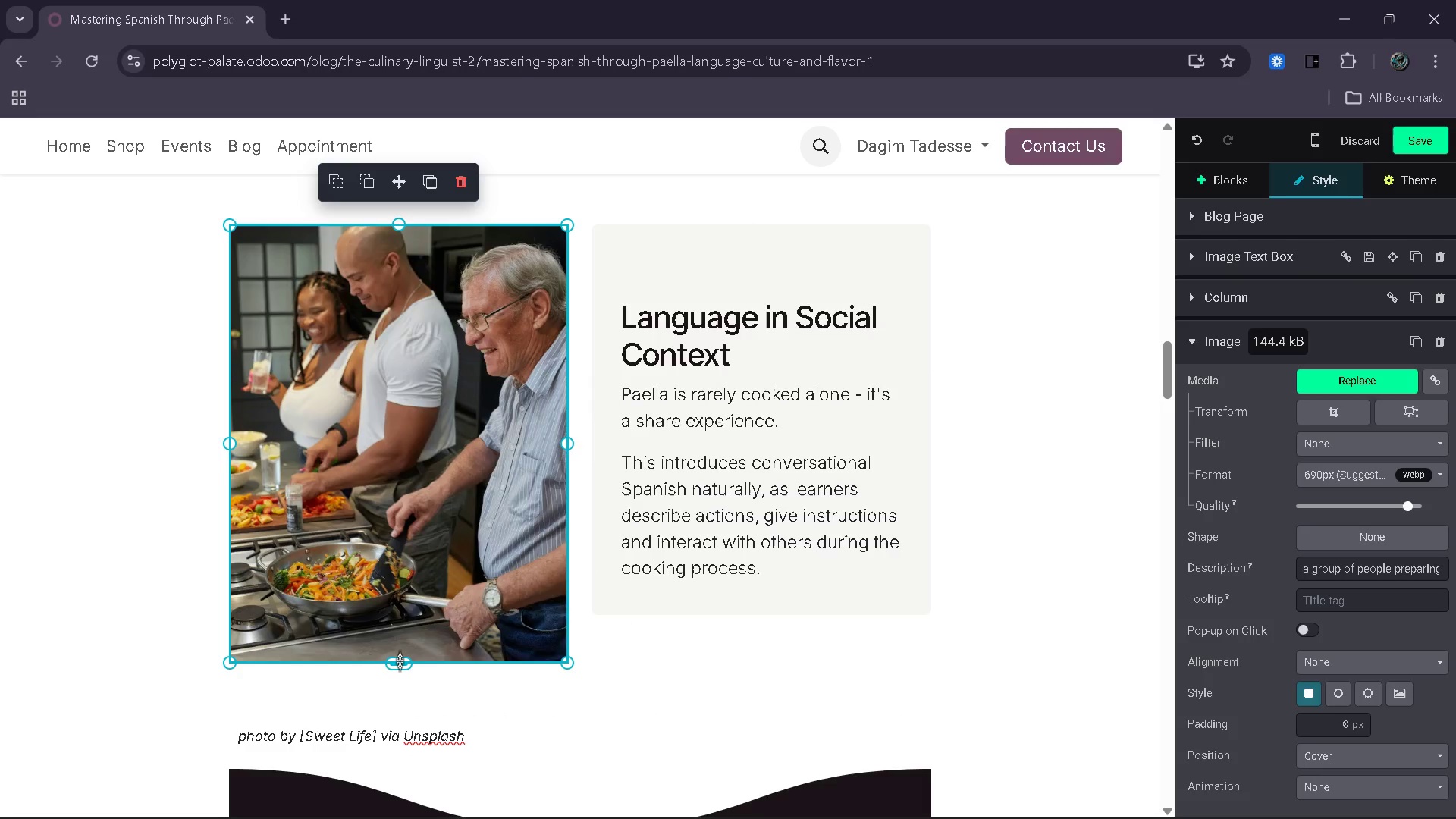 
left_click_drag(start_coordinate=[400, 661], to_coordinate=[397, 680])
 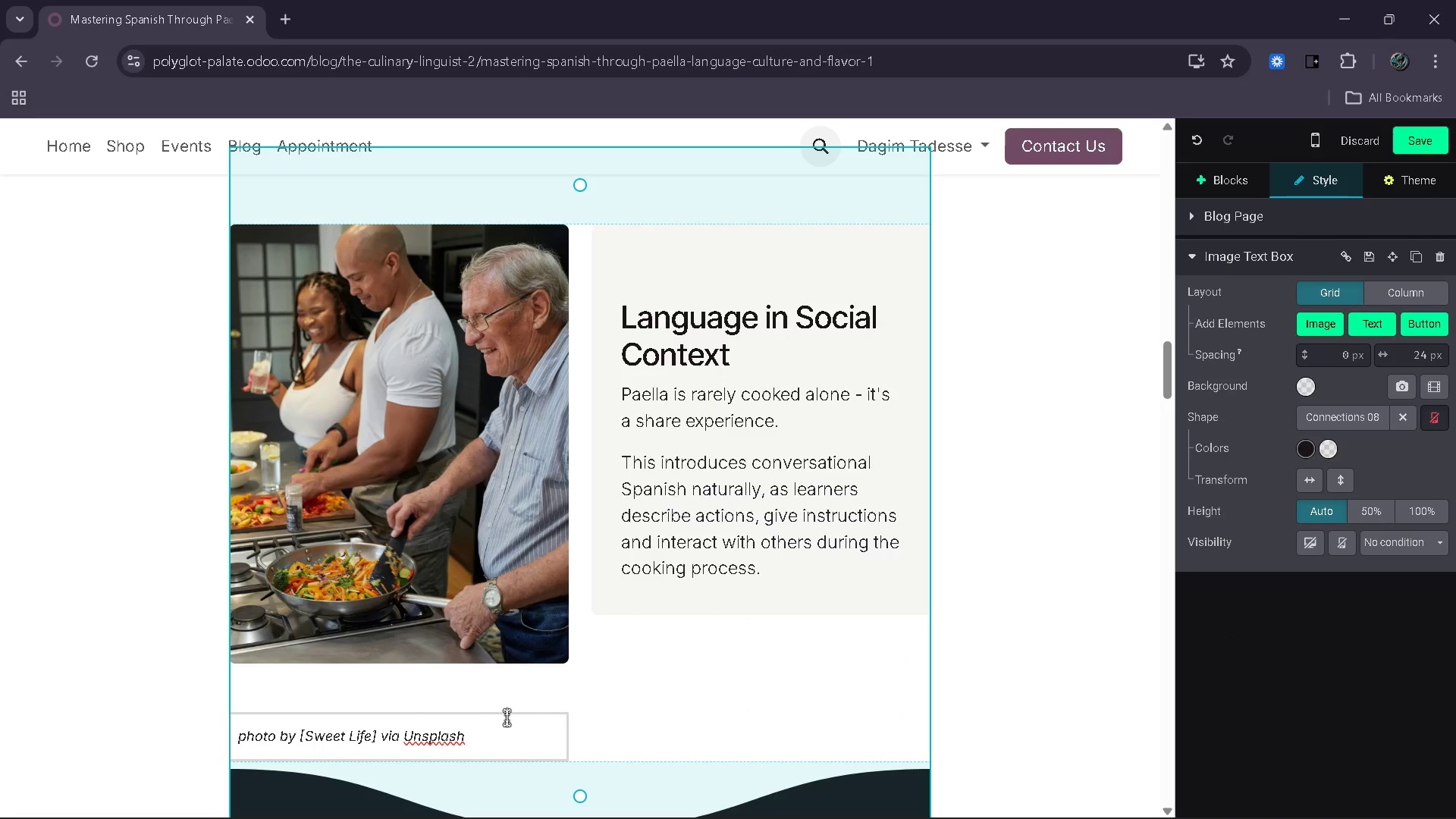 
left_click([500, 736])
 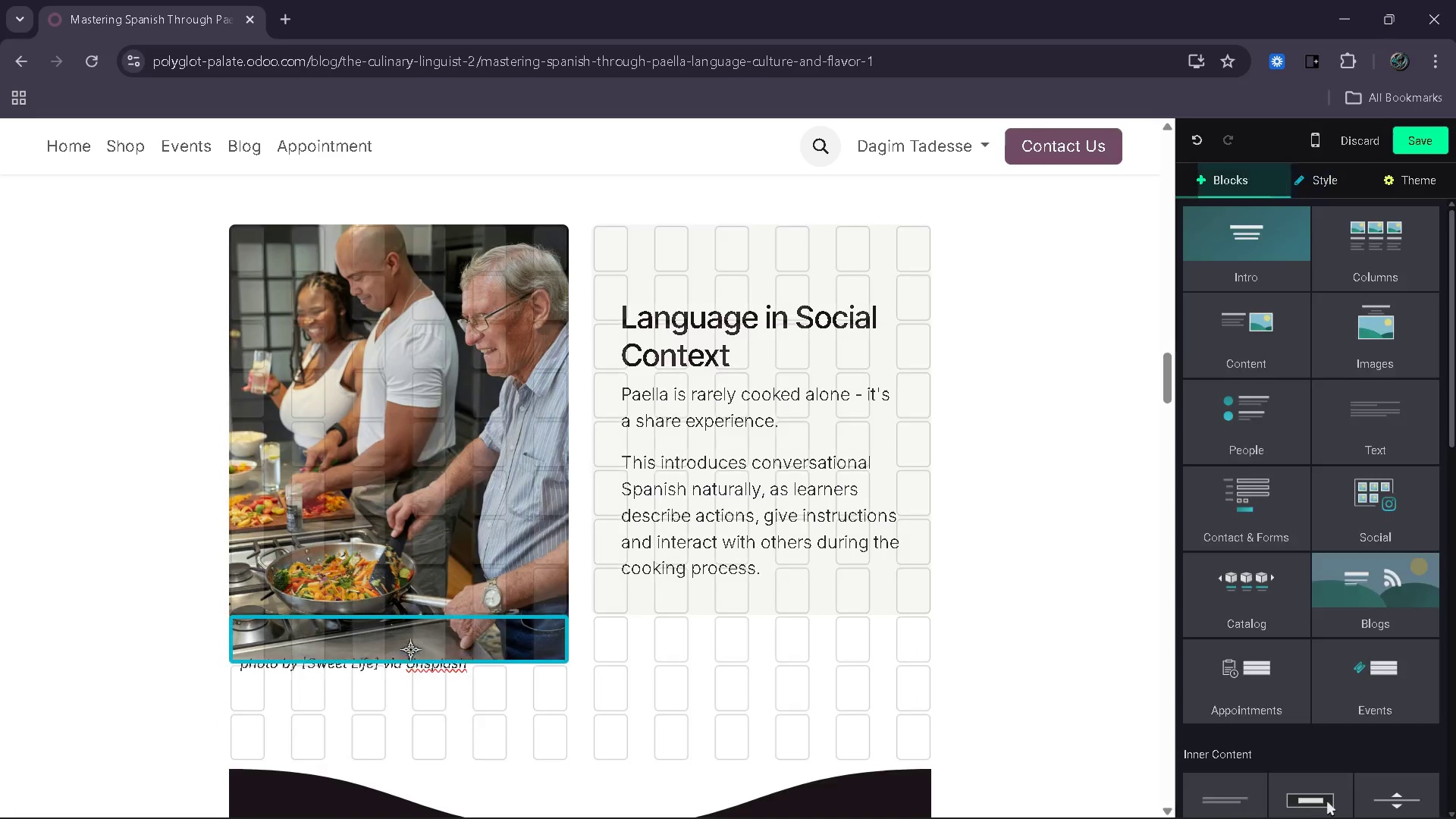 
mouse_move([433, 681])
 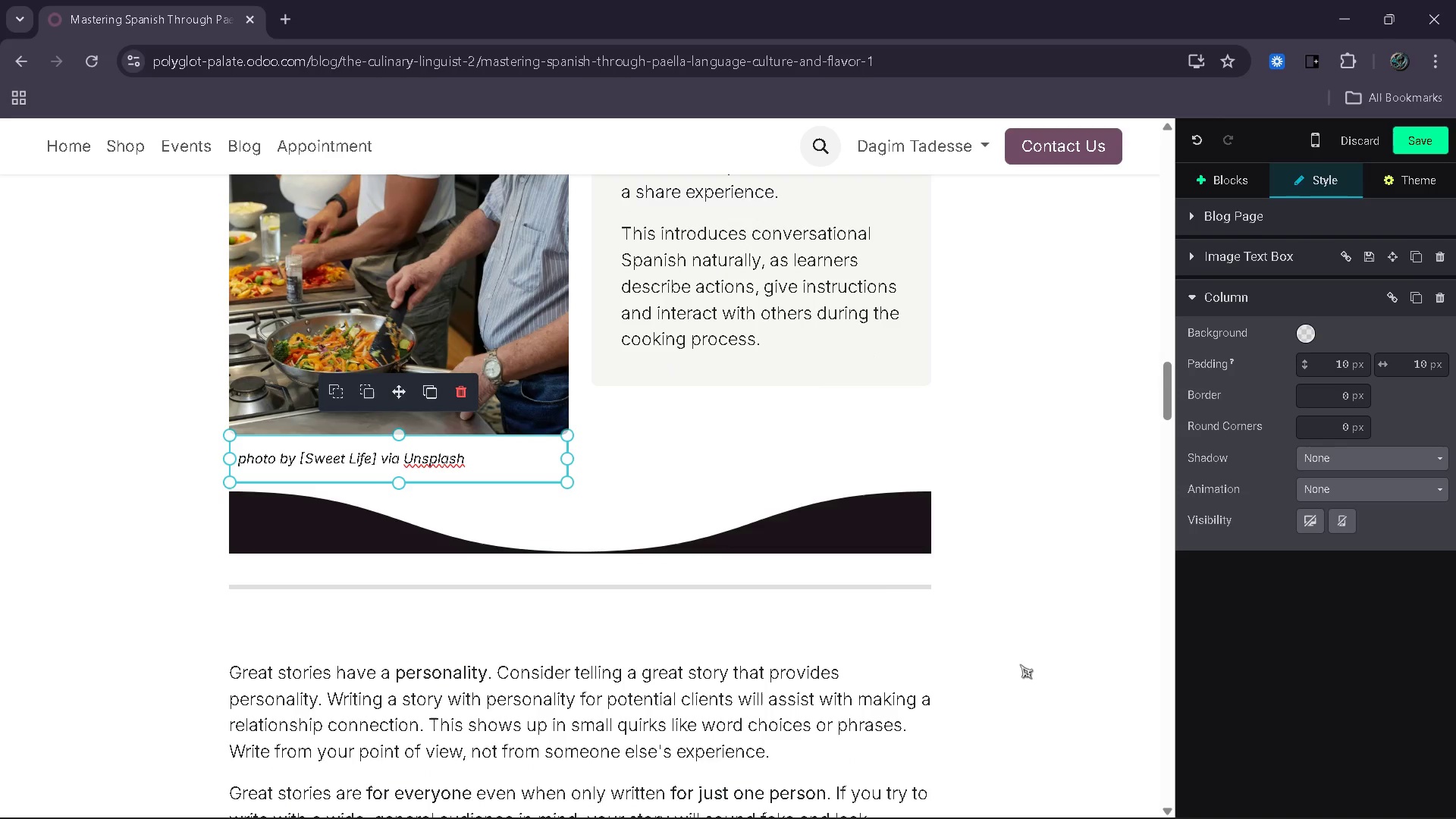 
left_click([857, 535])
 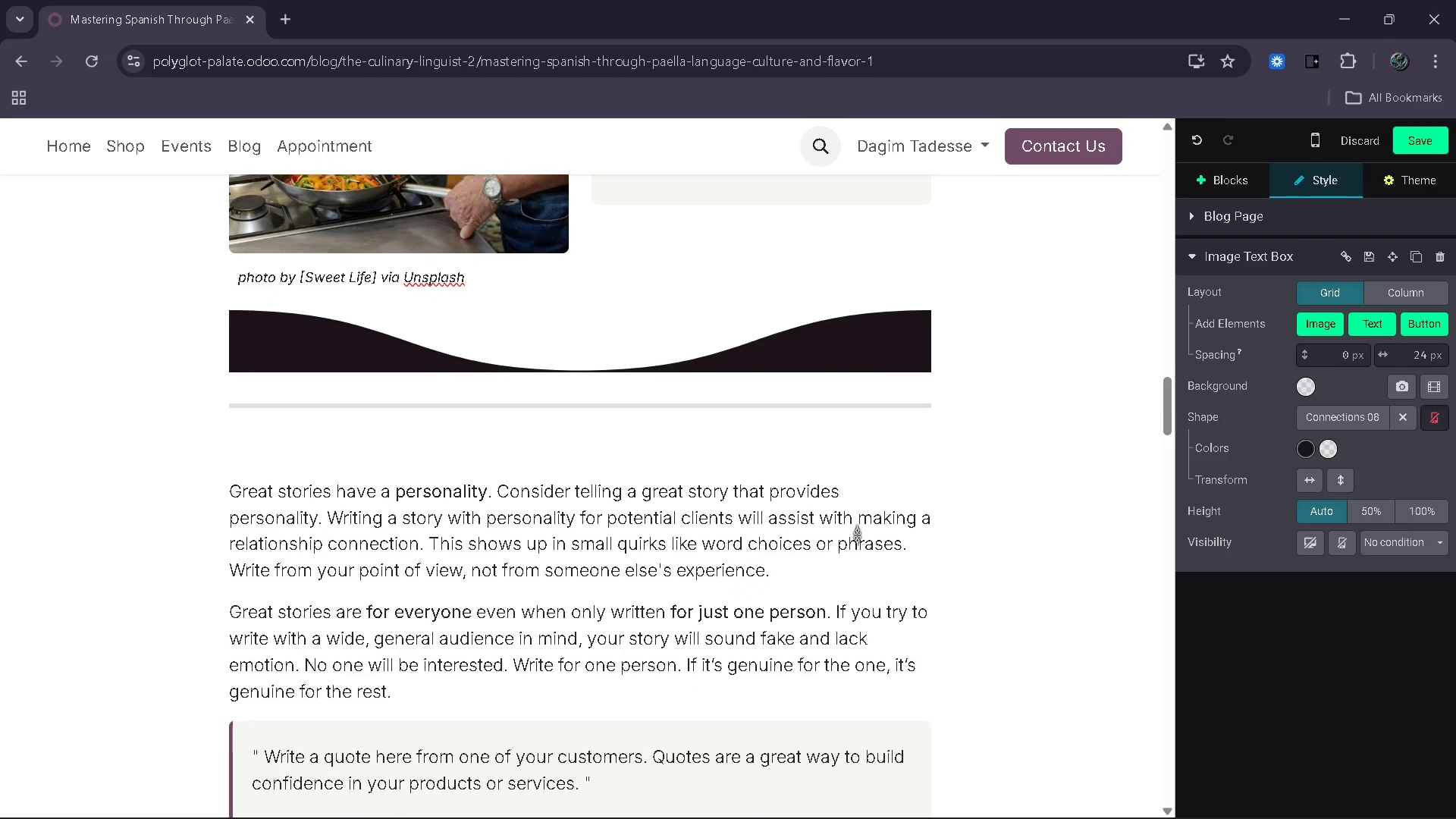 
wait(5.73)
 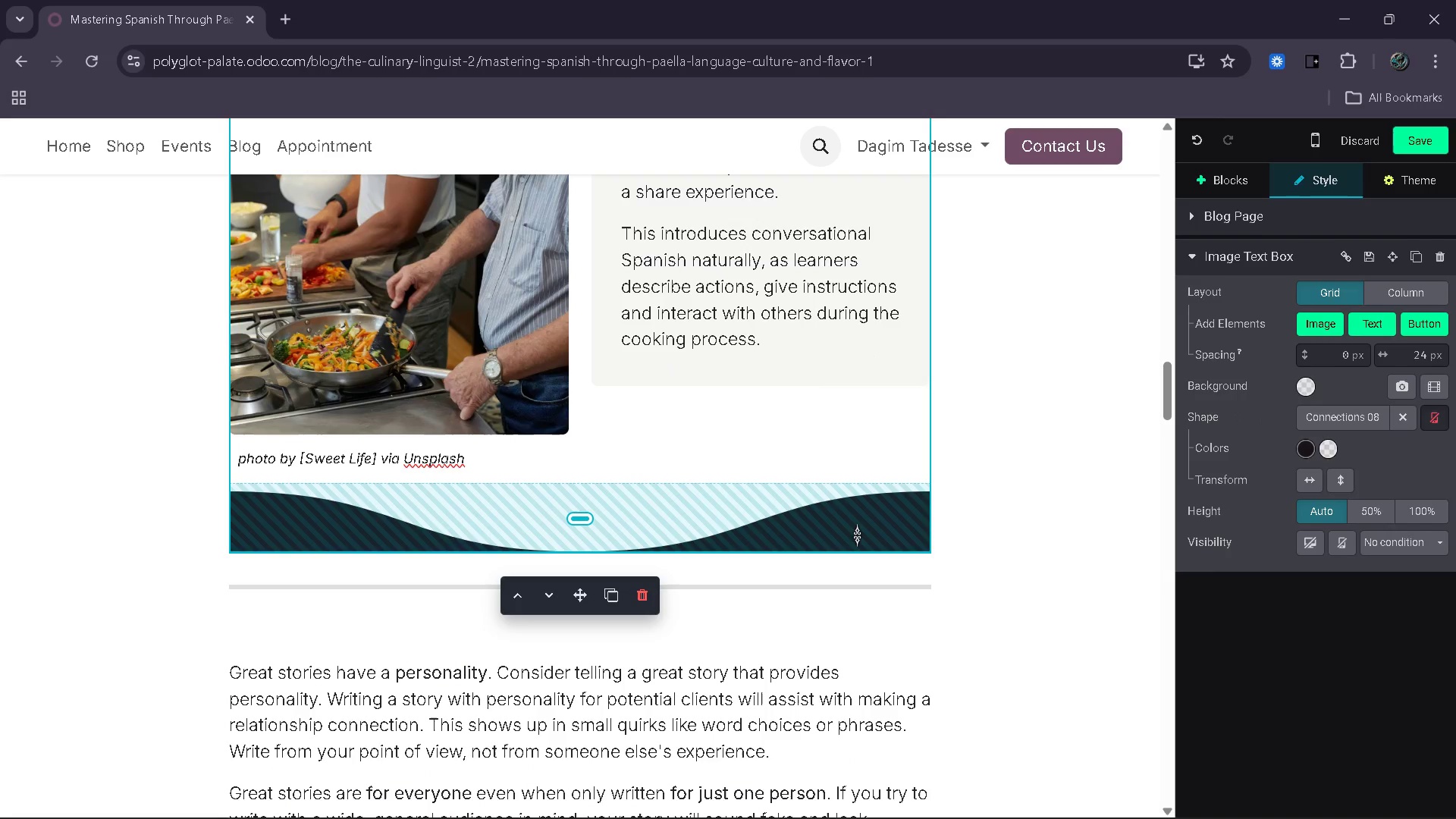 
left_click_drag(start_coordinate=[440, 560], to_coordinate=[235, 360])
 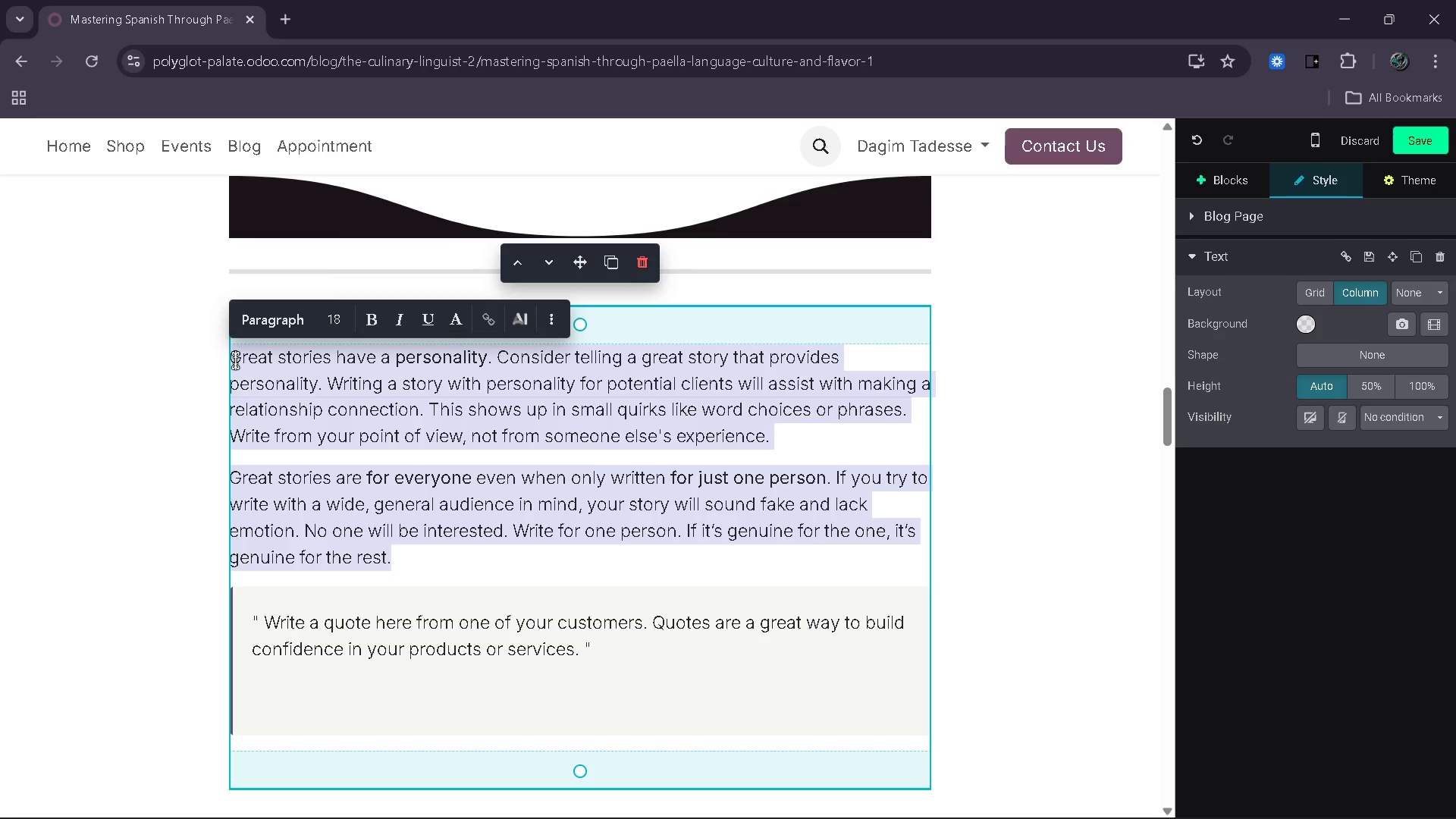 
key(Backspace)
 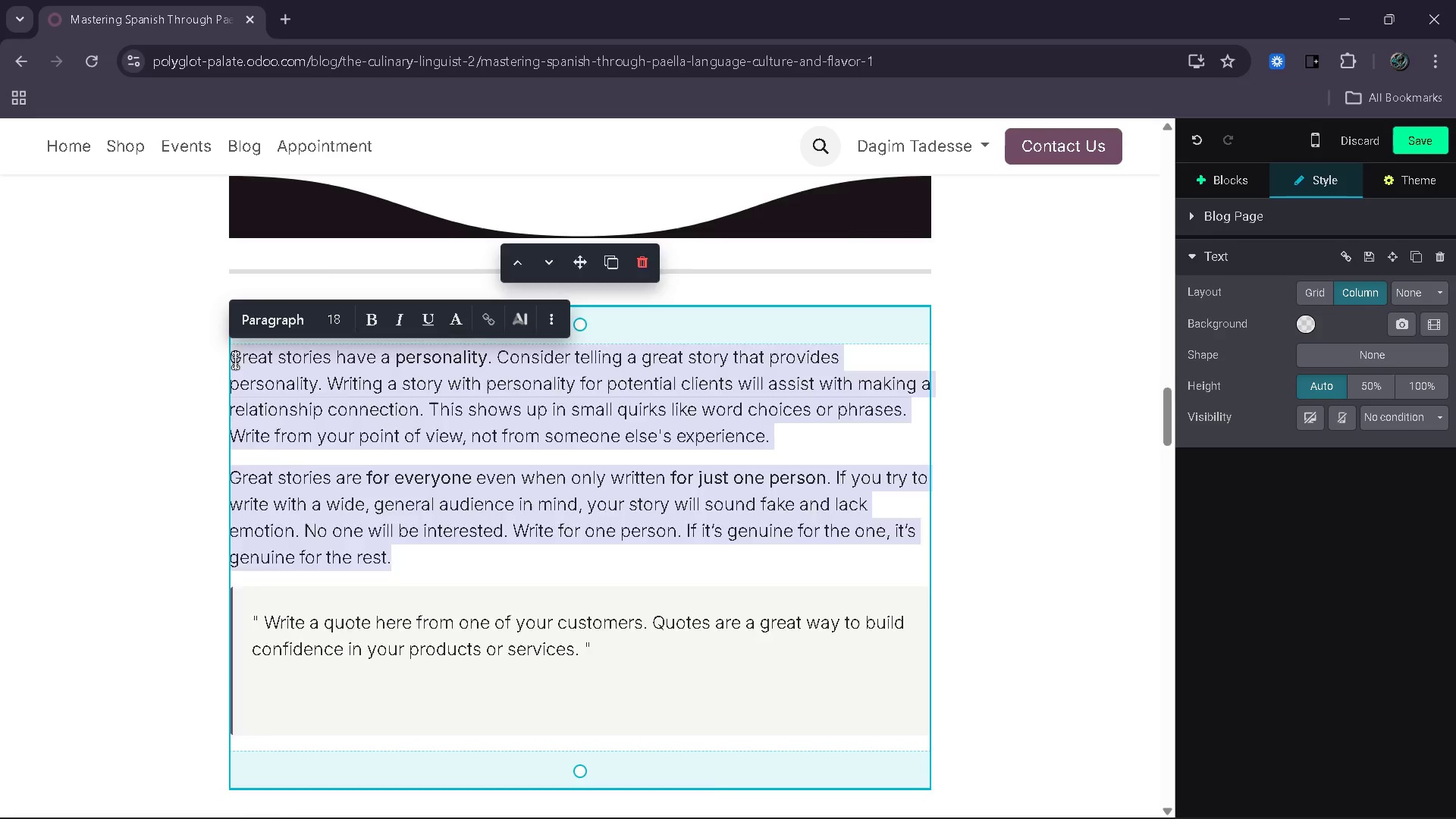 
key(Backspace)
 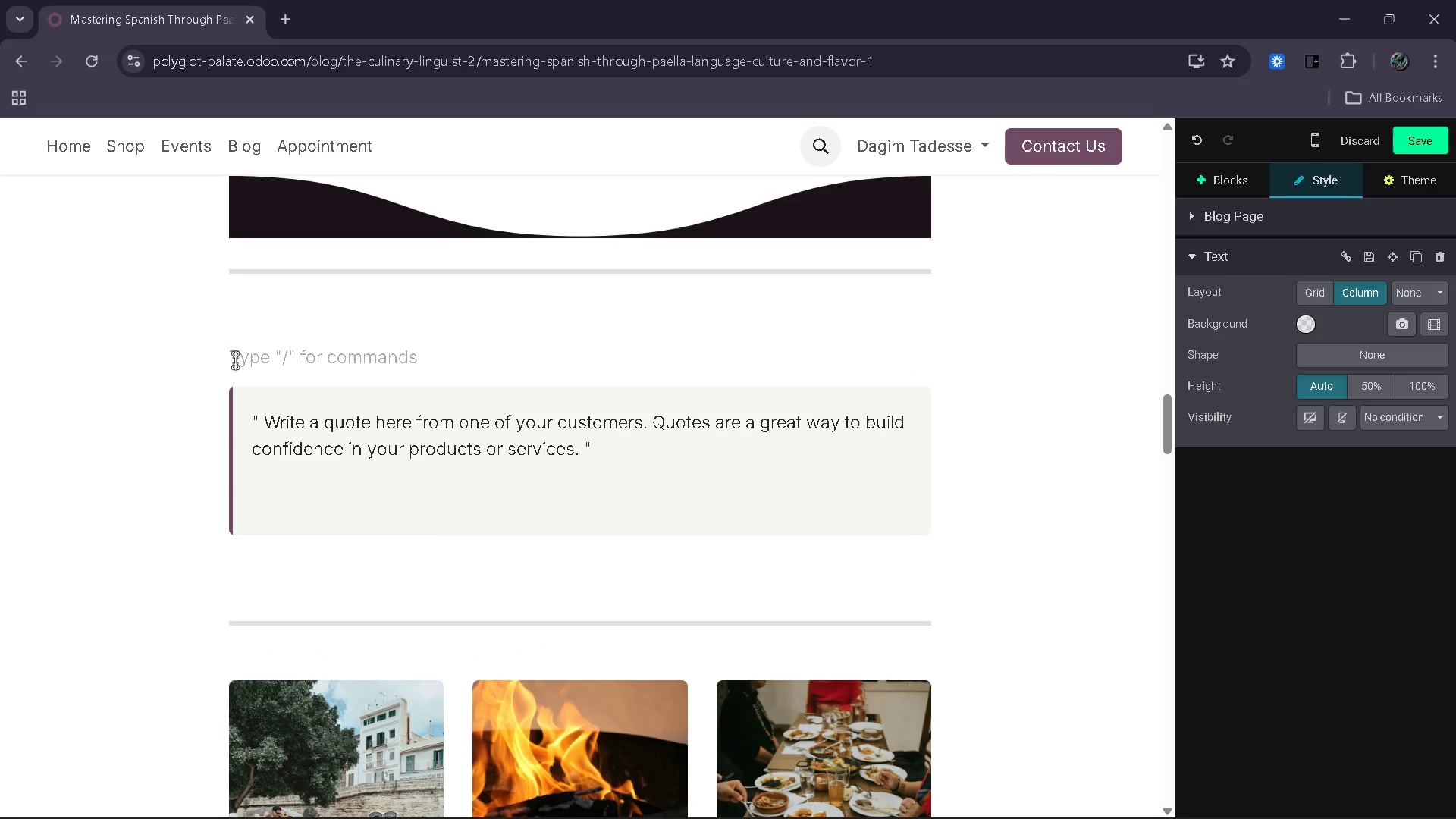 
wait(5.41)
 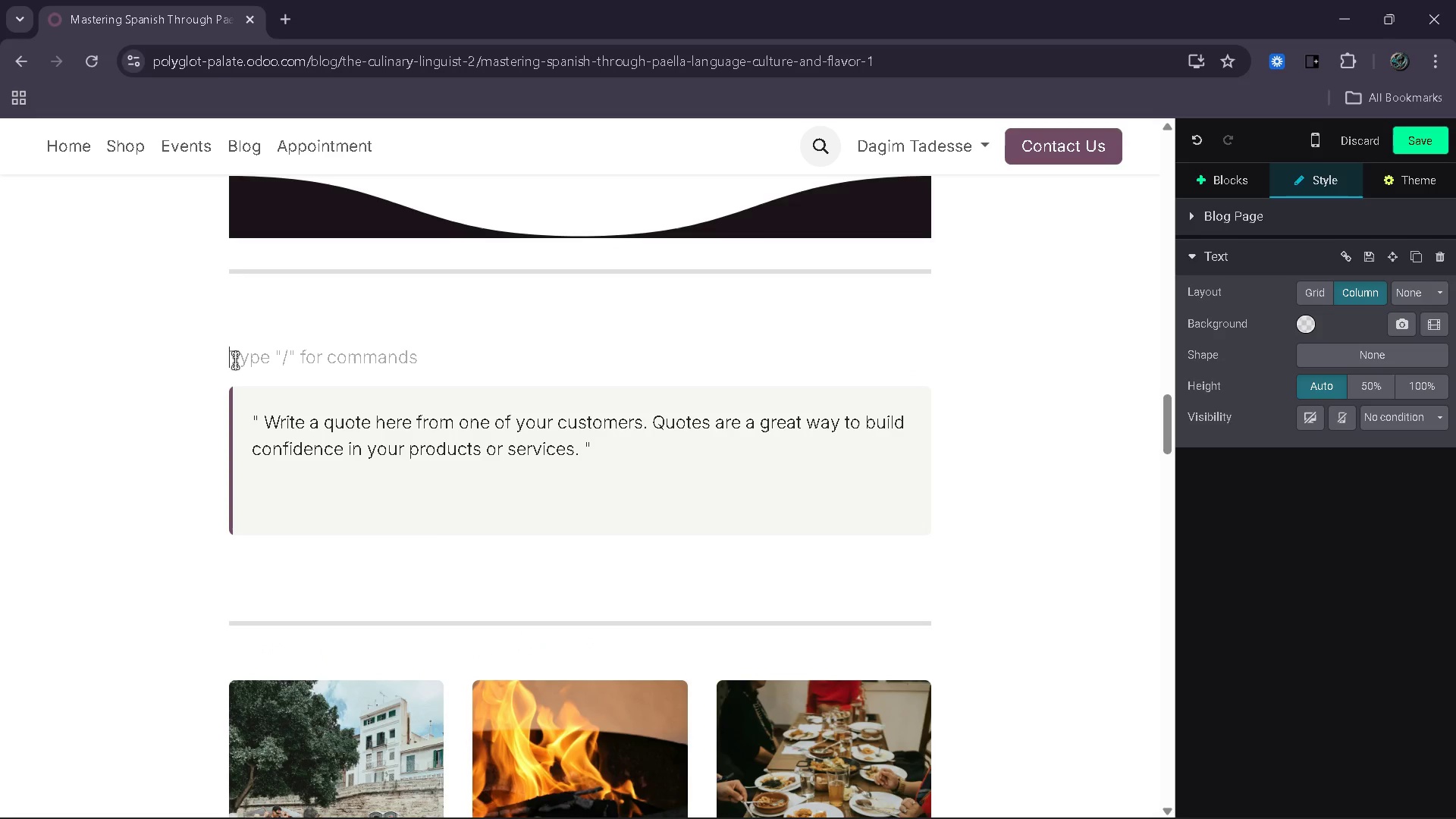 
type(Real Scenario: From RE)
key(Backspace)
type(ecipe to Converat)
key(Backspace)
key(Backspace)
type(sa)
 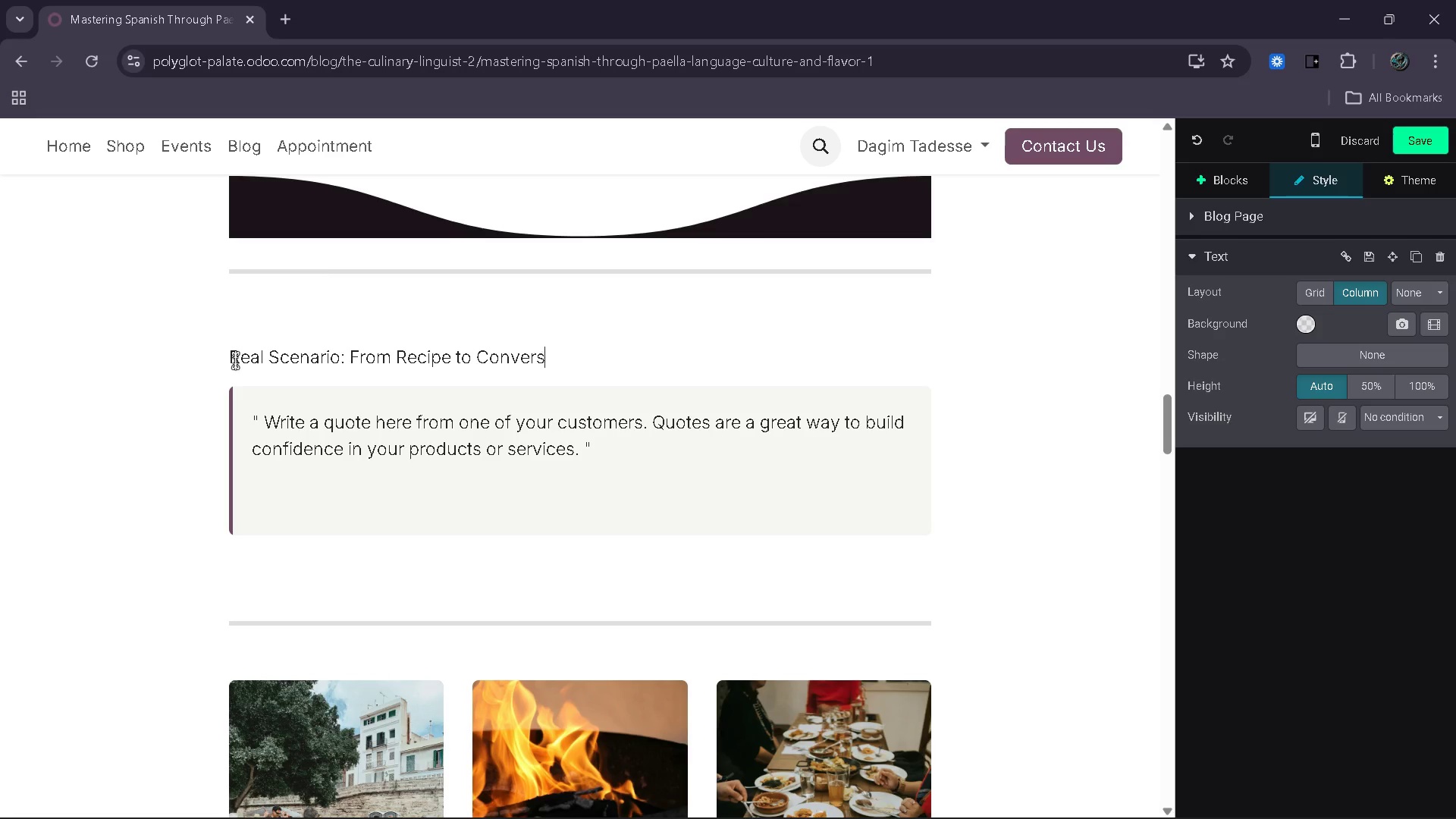 
type(tion)
 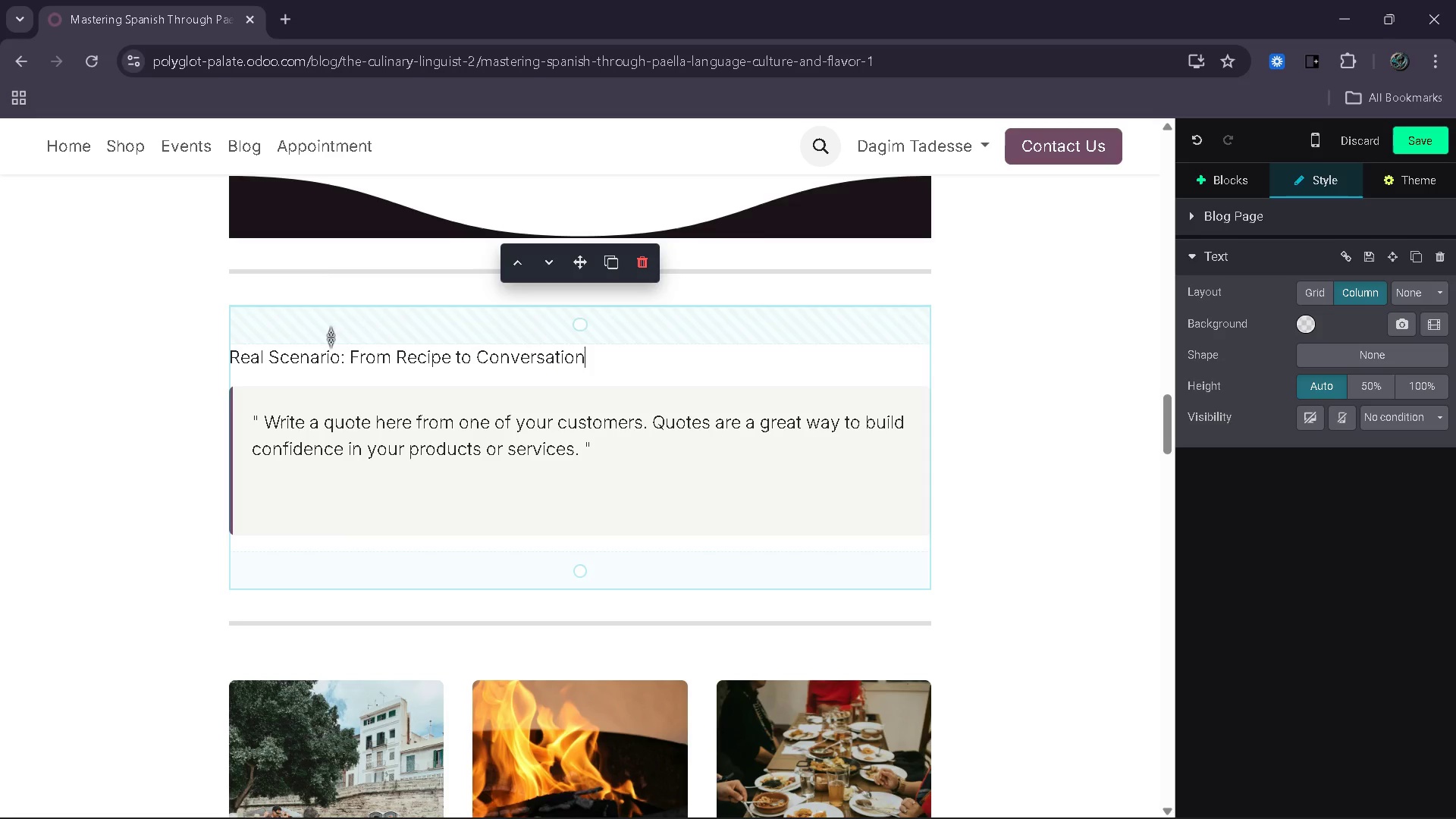 
left_click_drag(start_coordinate=[644, 355], to_coordinate=[231, 364])
 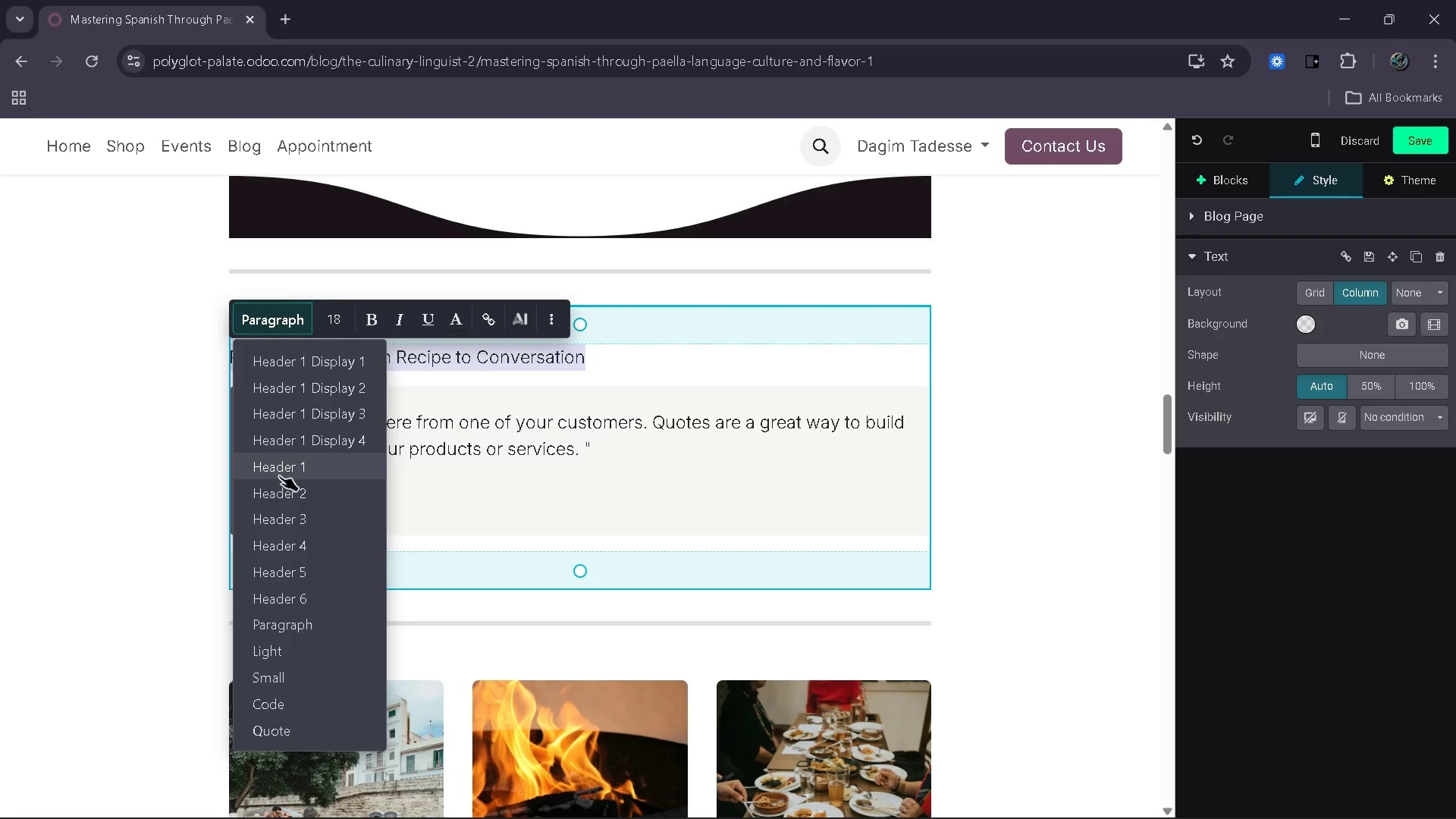 
left_click([278, 505])
 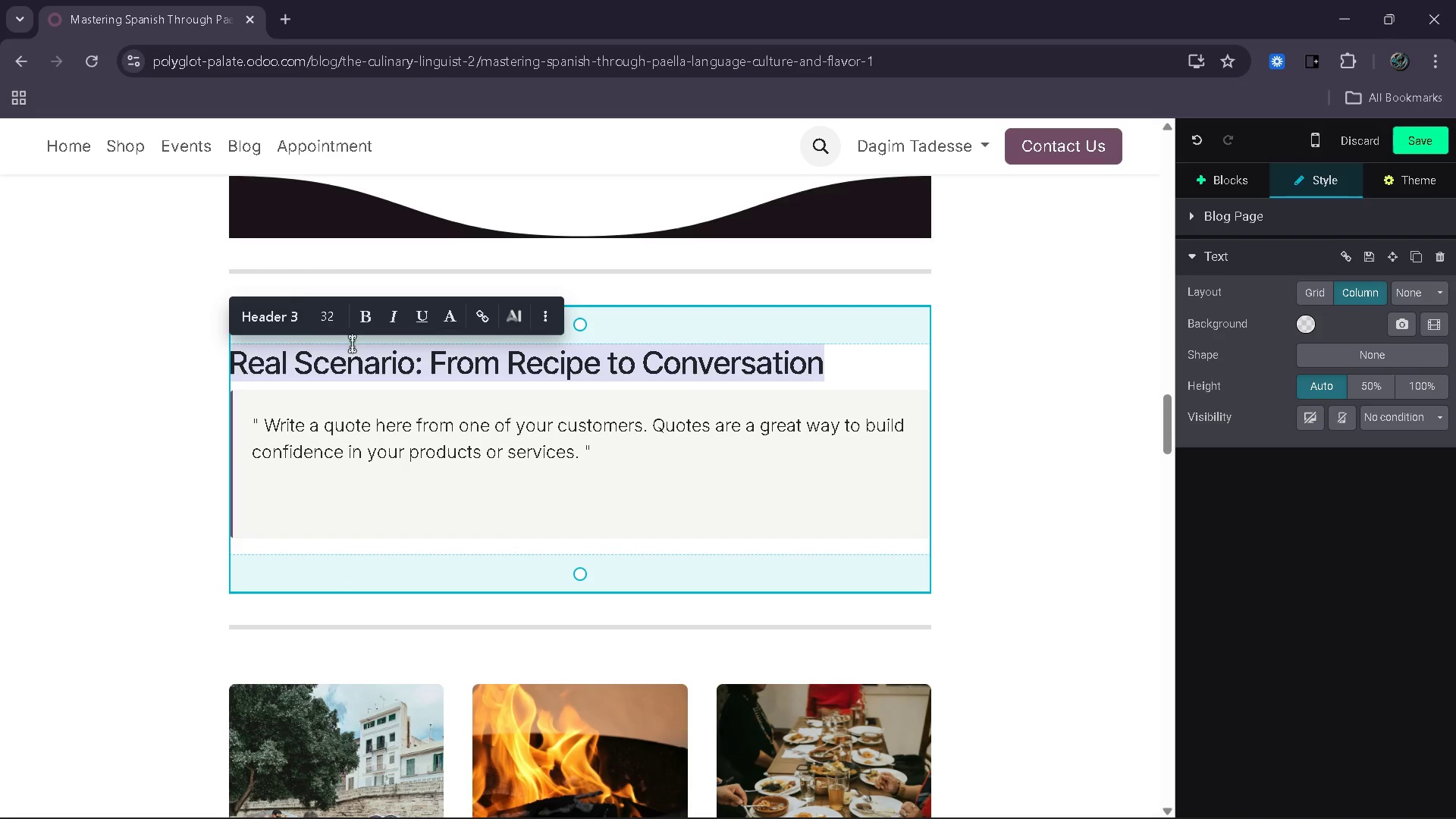 
left_click([289, 327])
 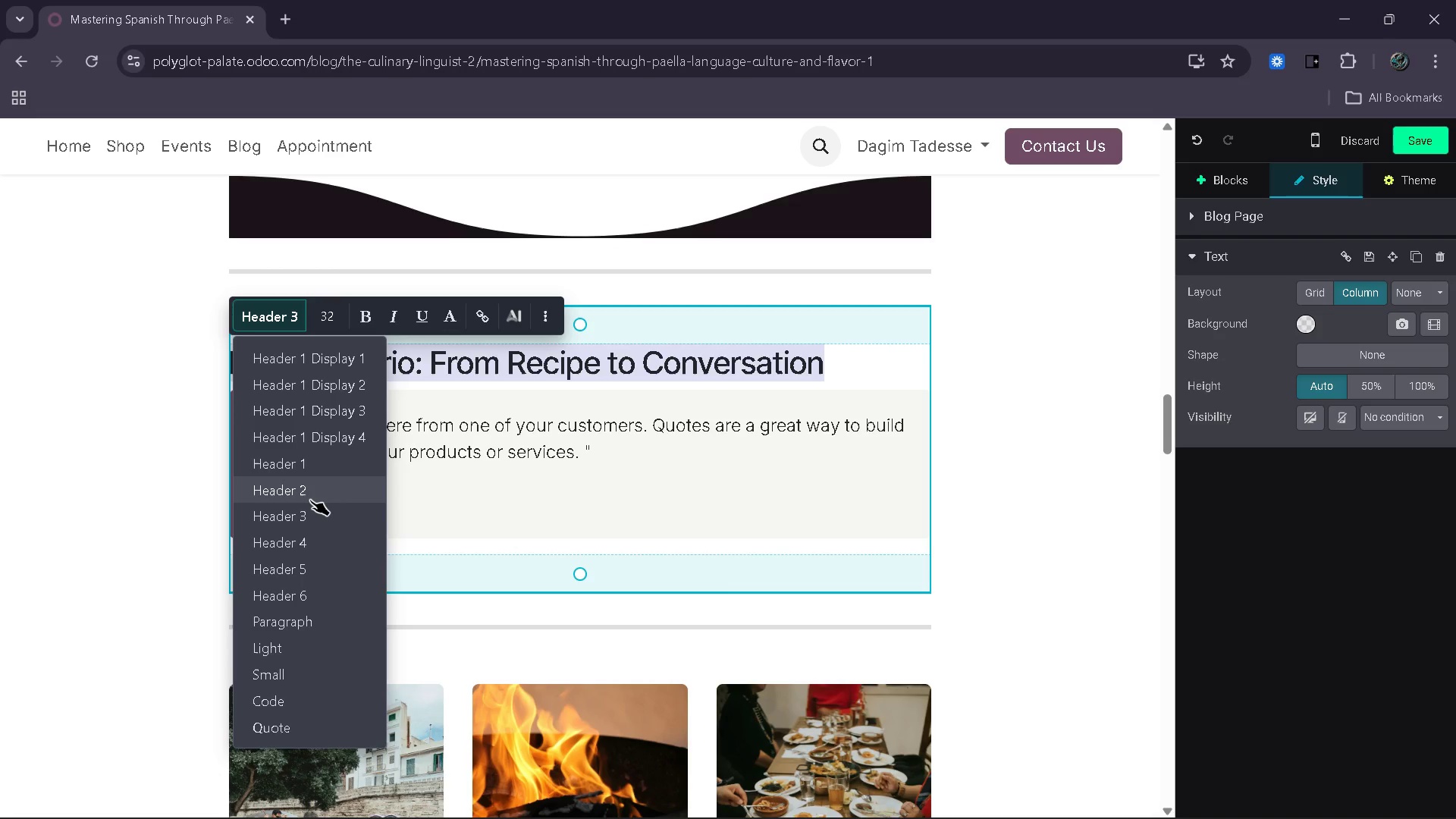 
left_click([310, 500])
 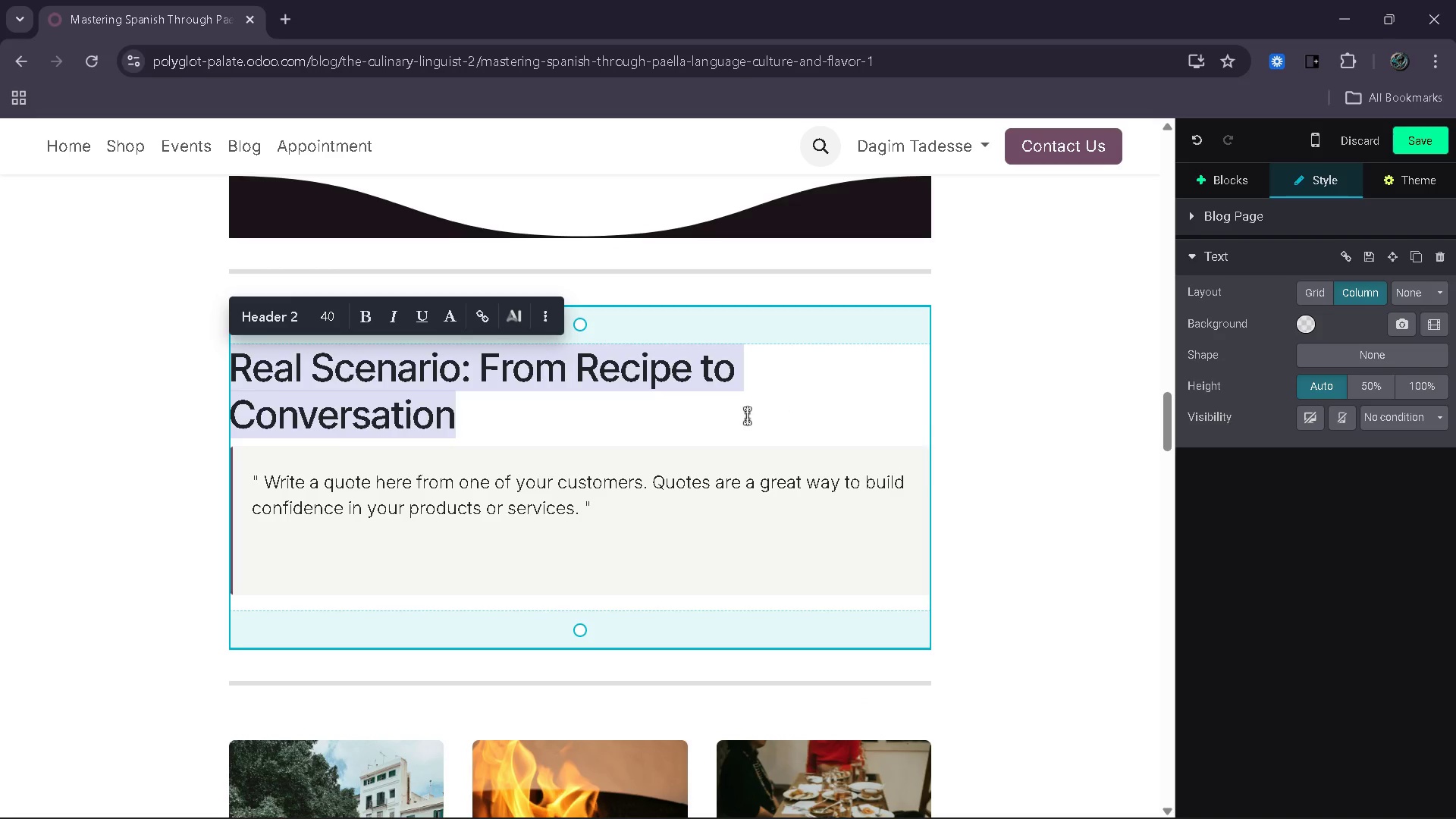 
left_click([733, 422])
 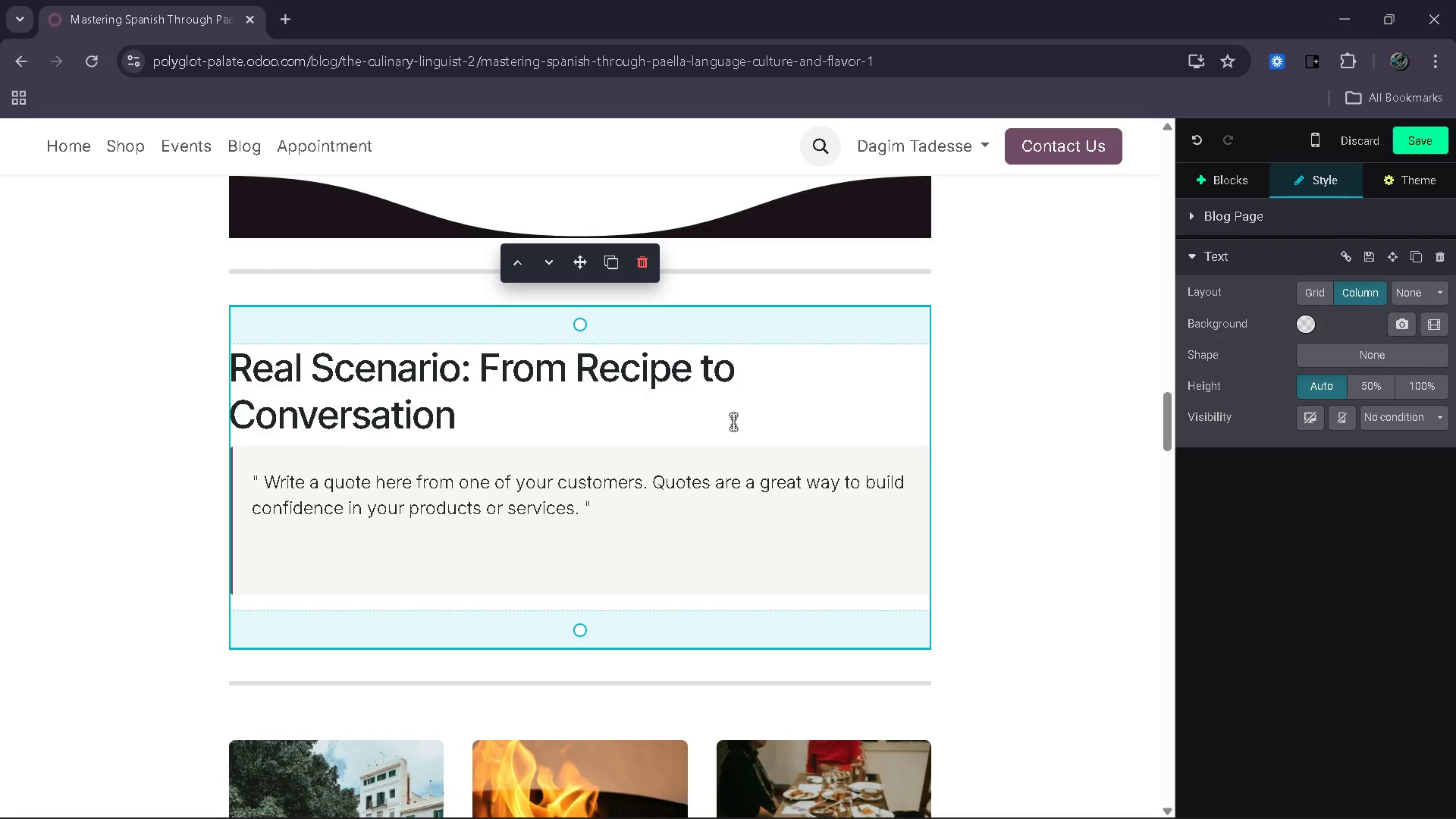 
key(Enter)
 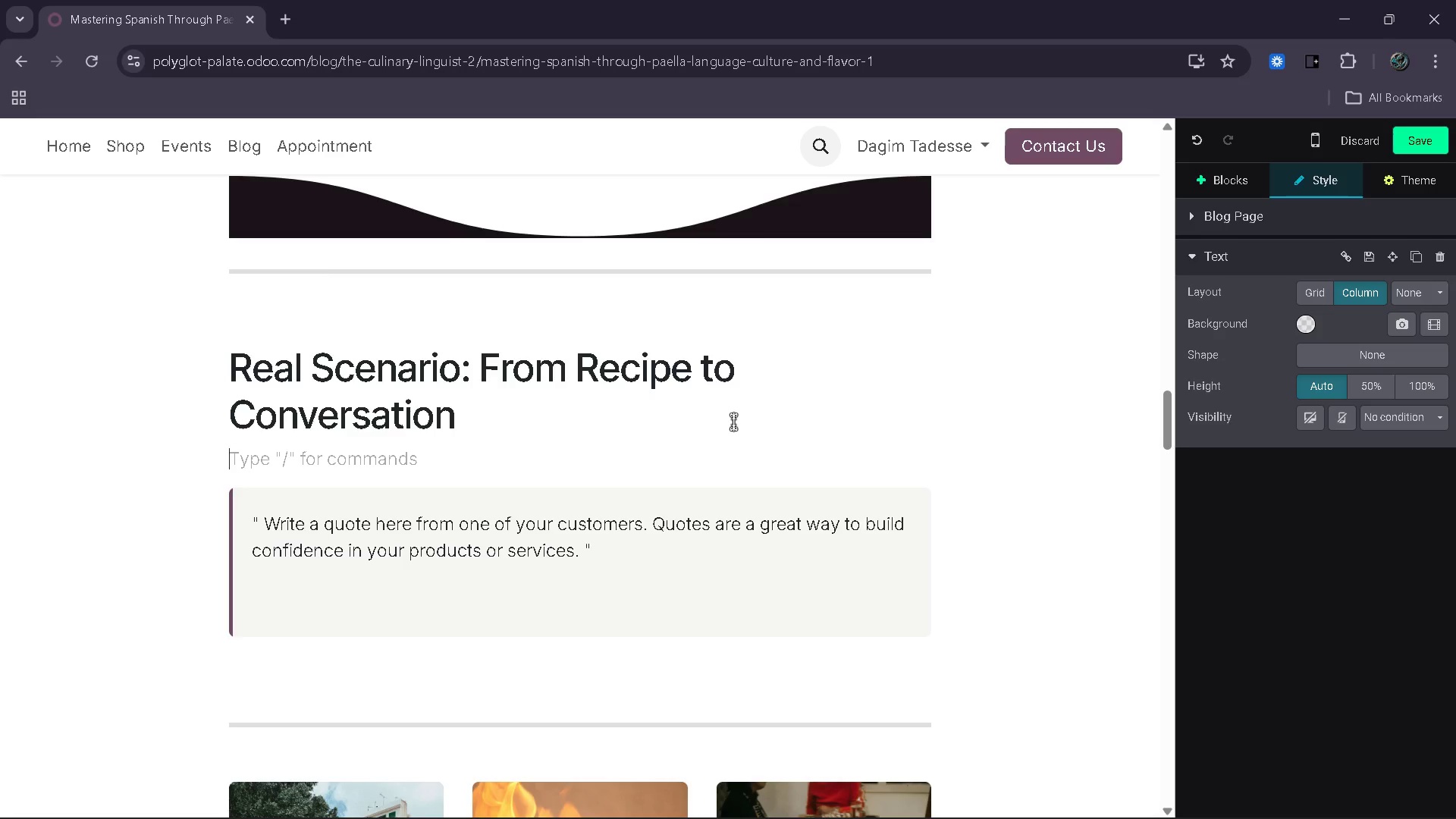 
wait(5.11)
 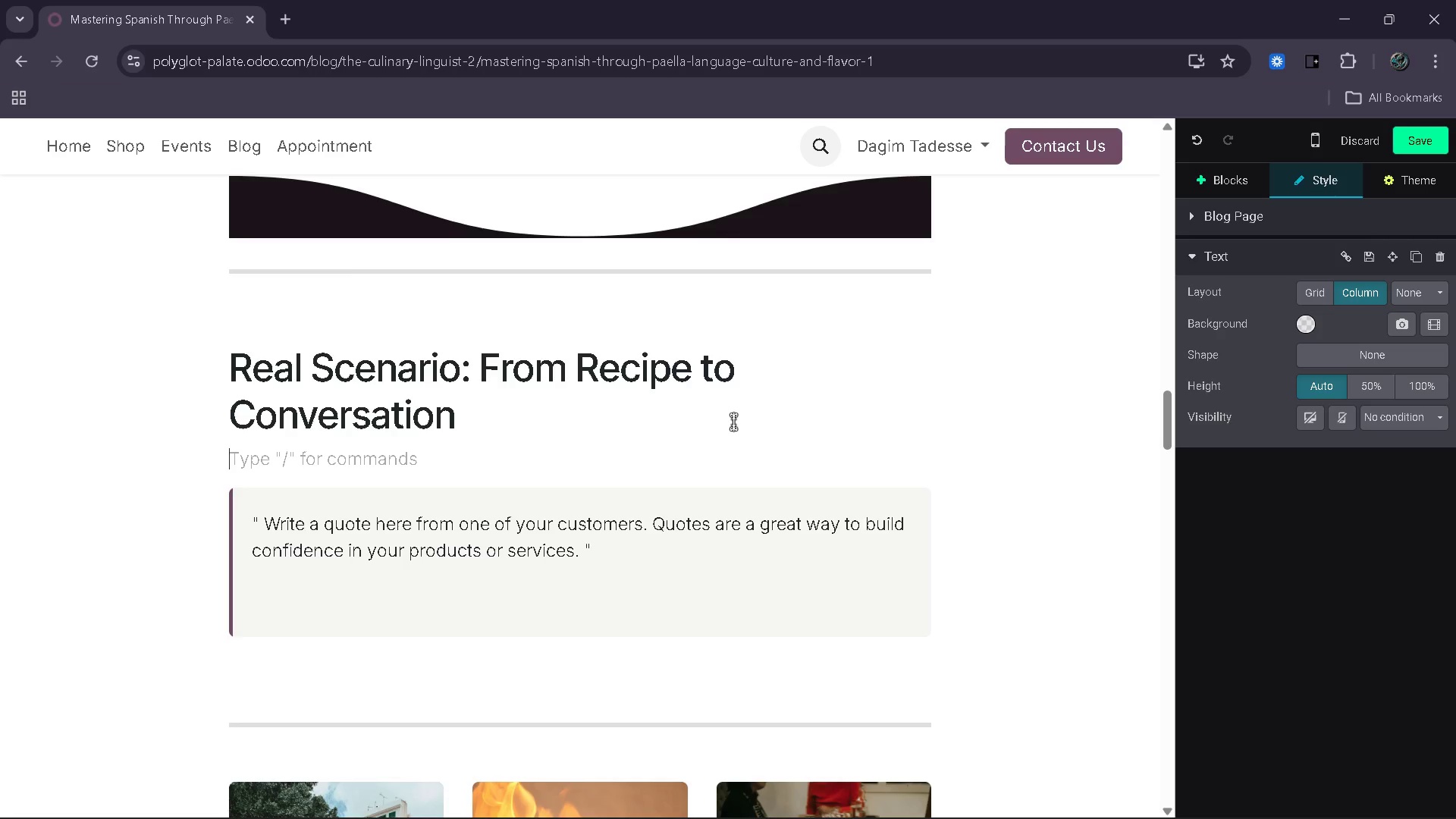 
type(Imagine a learn)
key(Backspace)
type(ner)
 